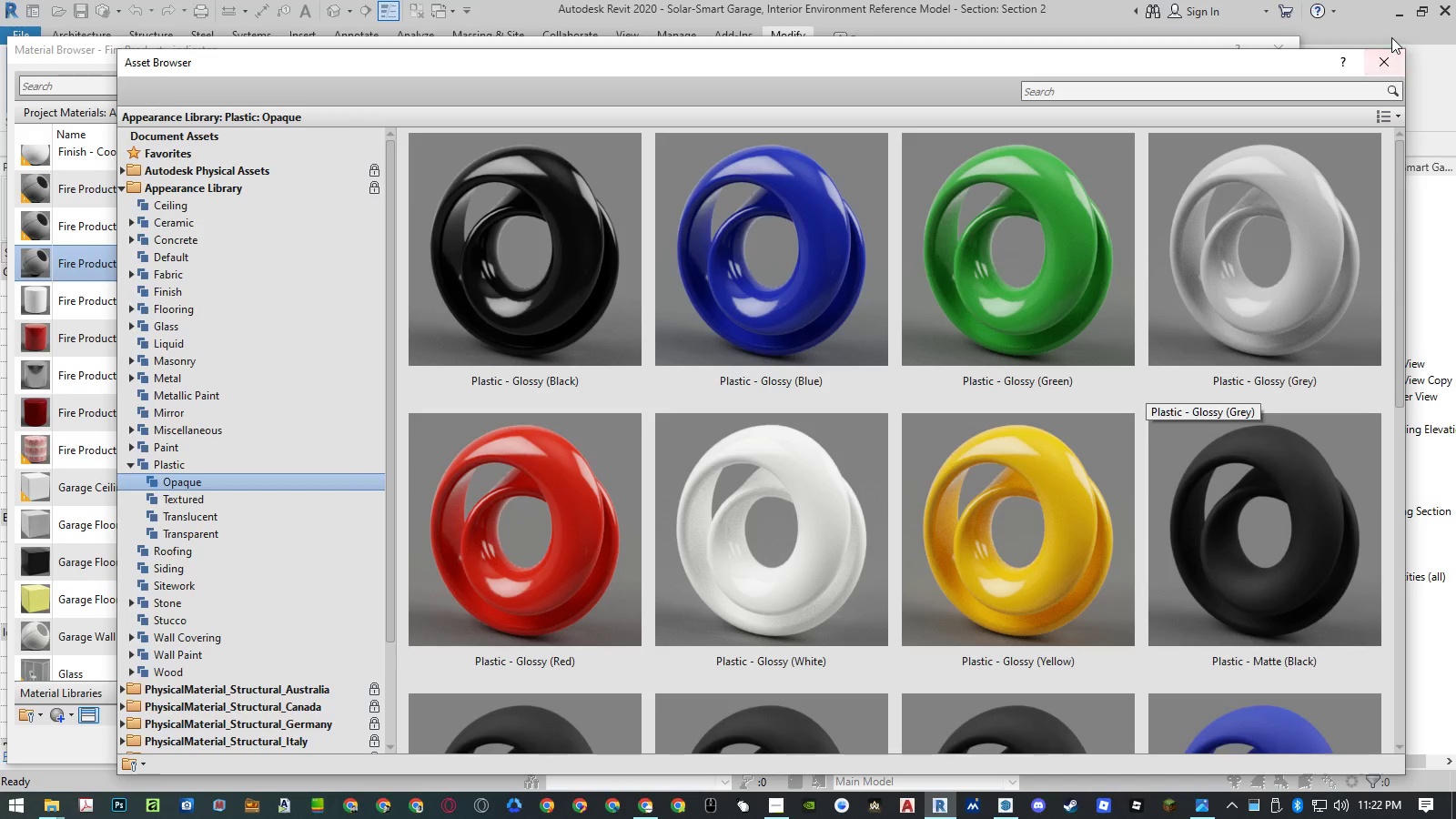 
left_click([1393, 66])
 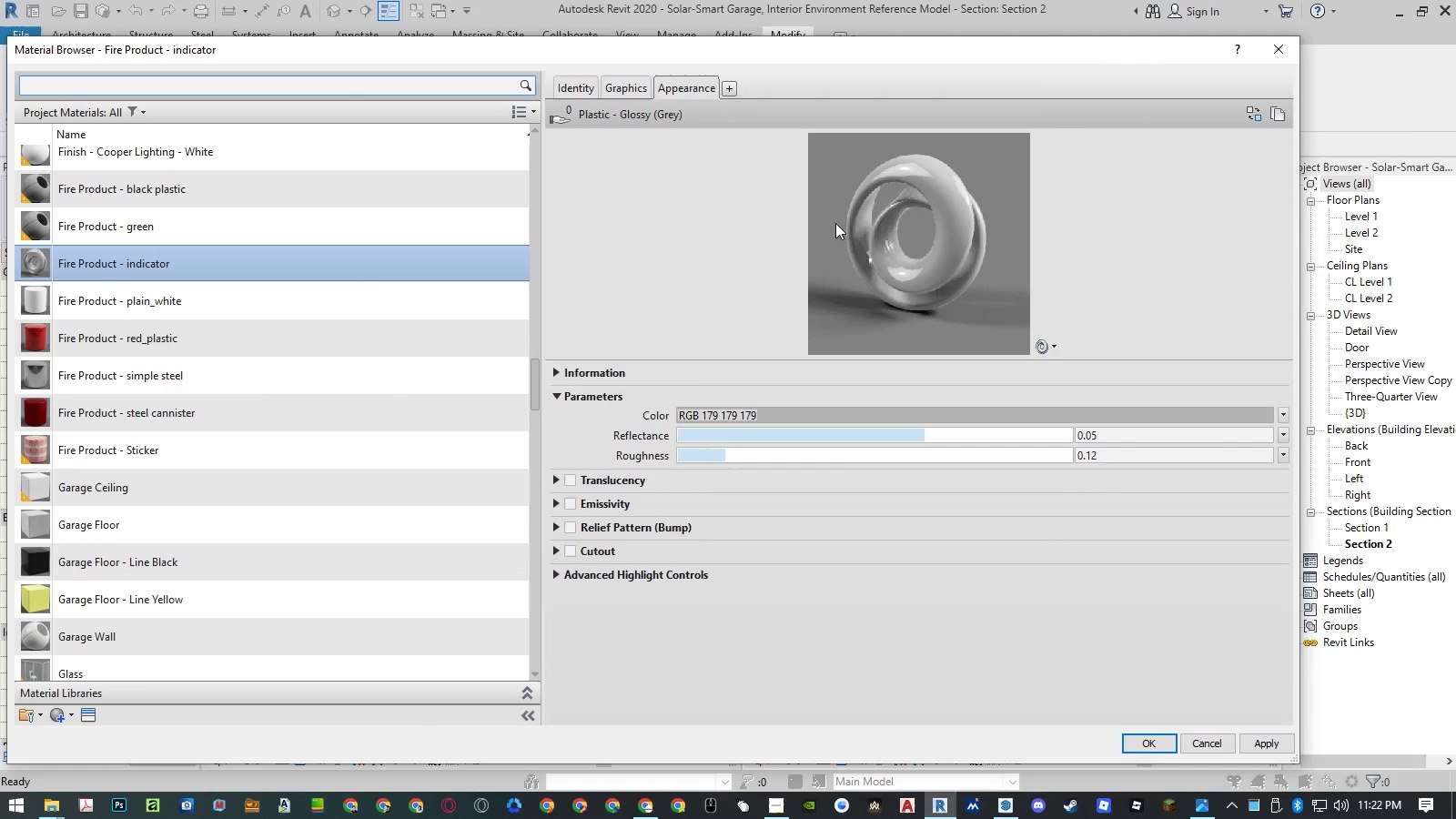 
double_click([1035, 359])
 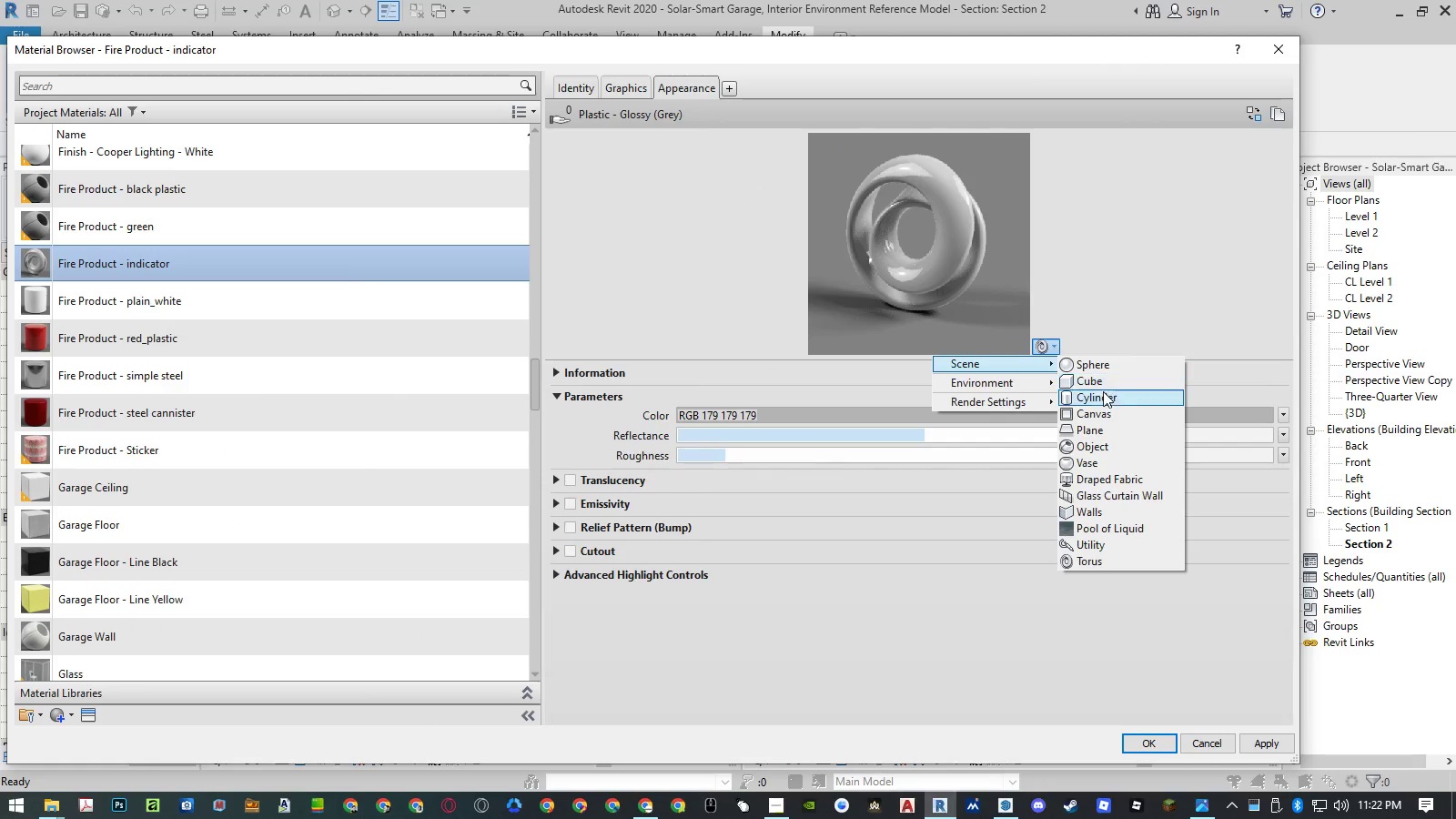 
left_click([1103, 393])
 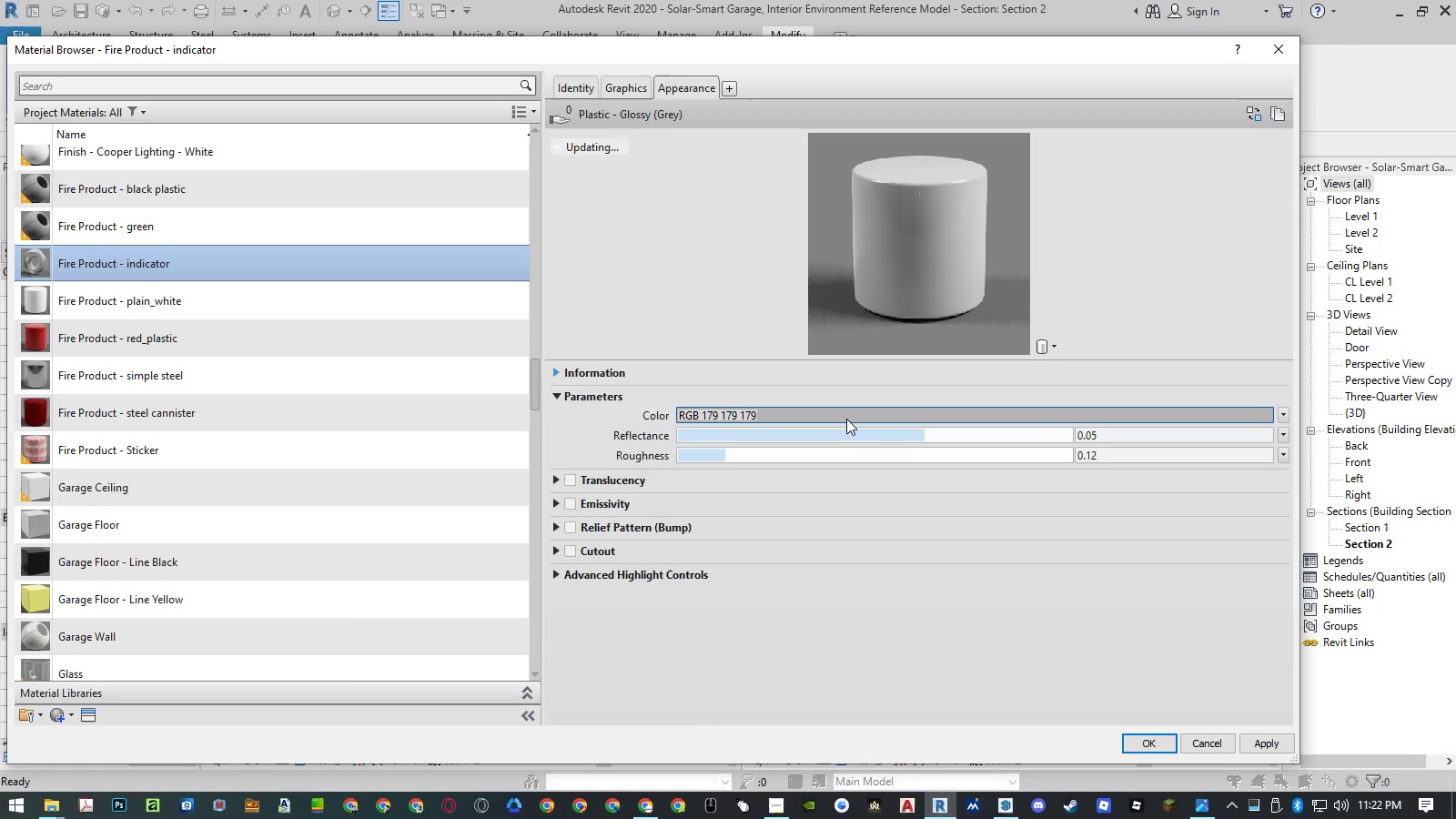 
left_click([846, 419])
 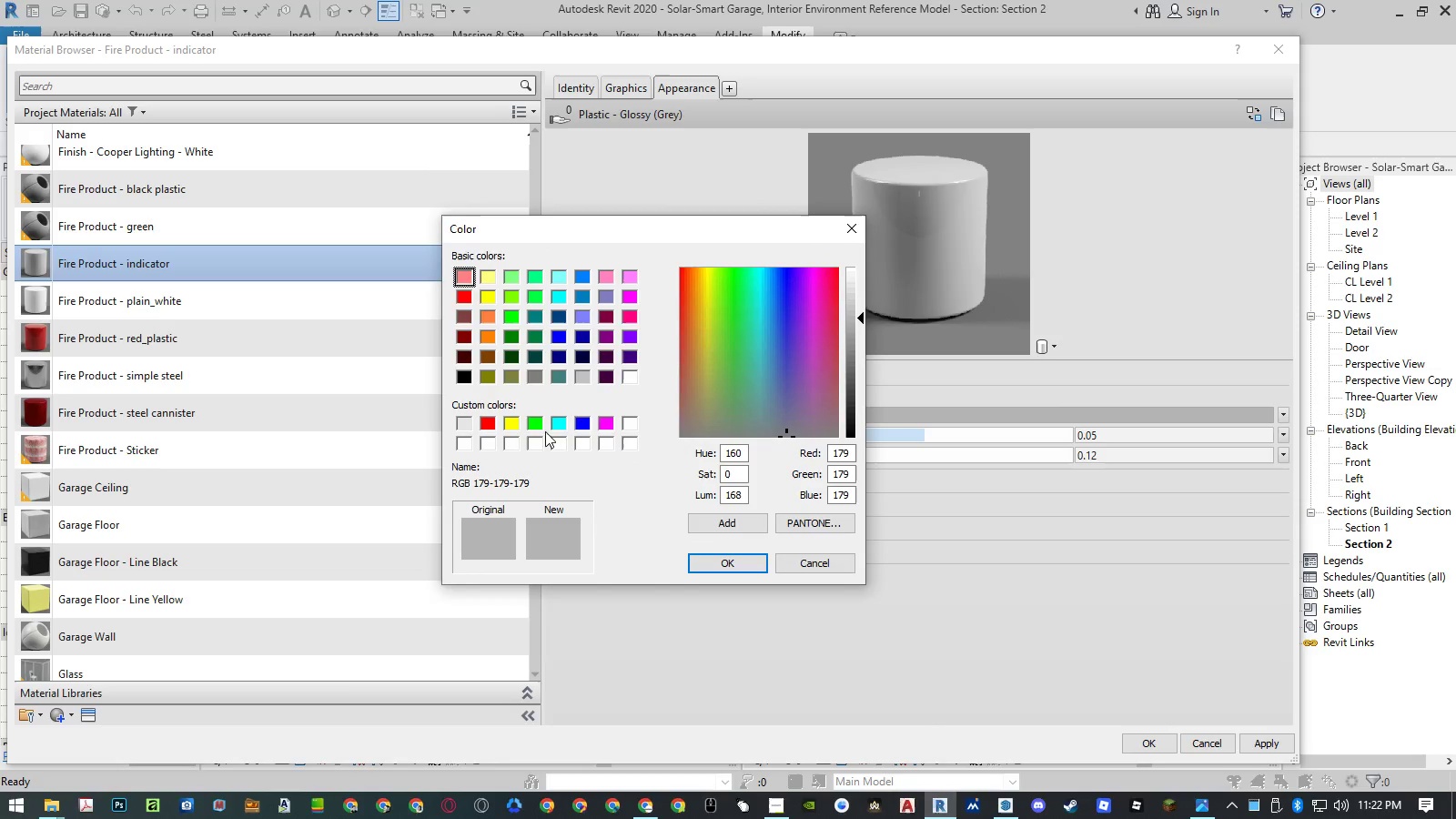 
left_click([468, 423])
 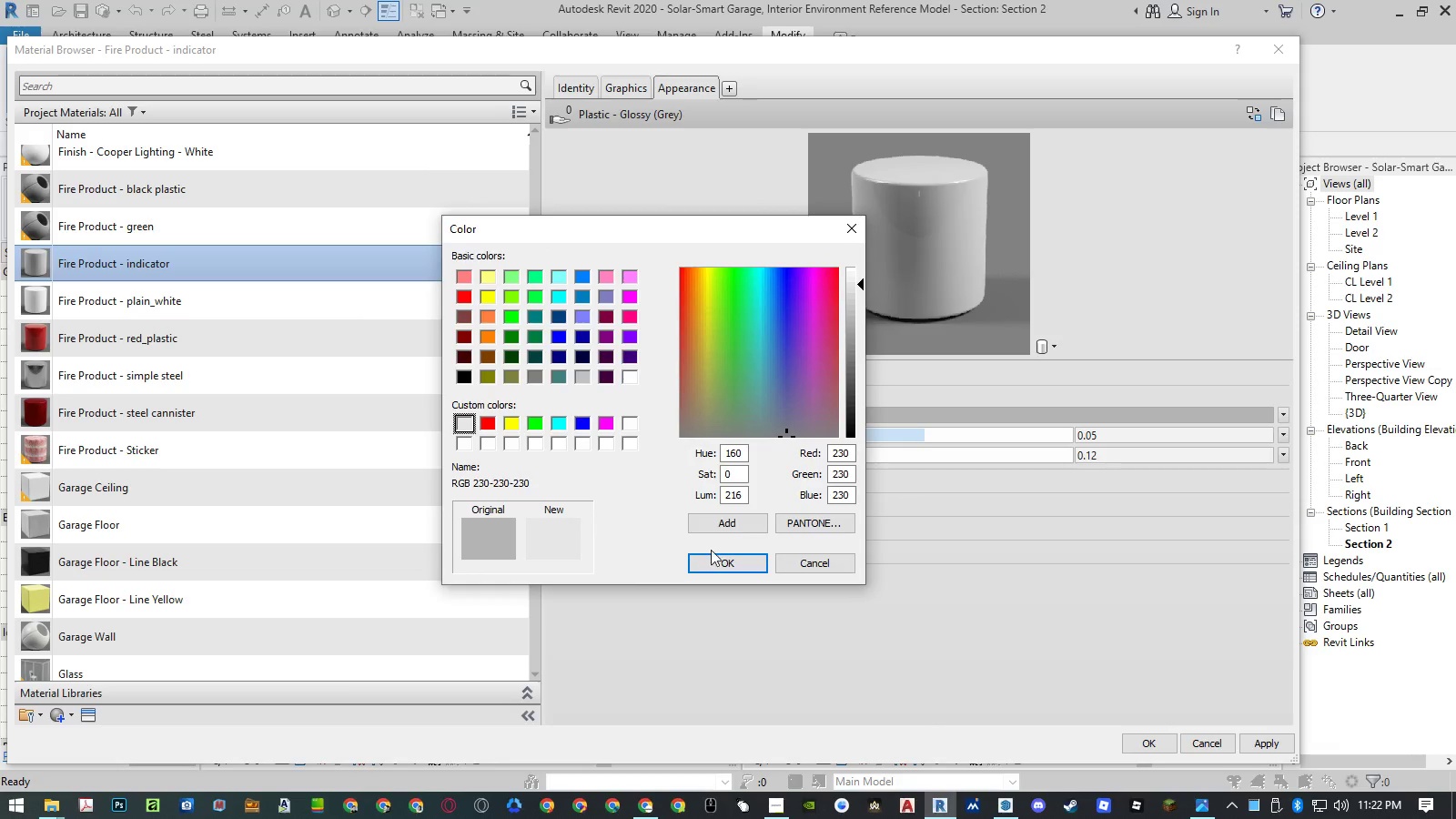 
left_click([713, 557])
 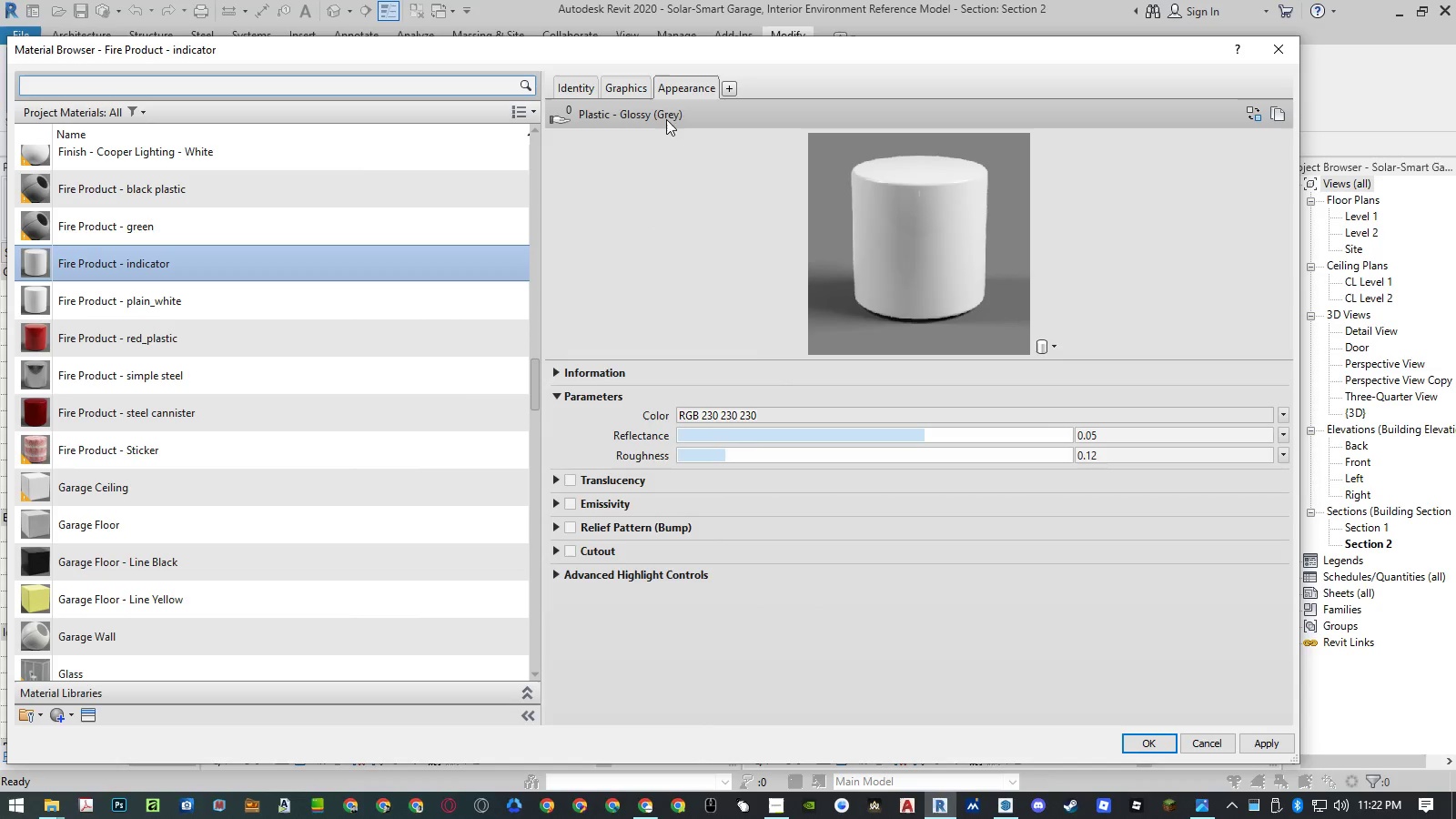 
left_click([636, 89])
 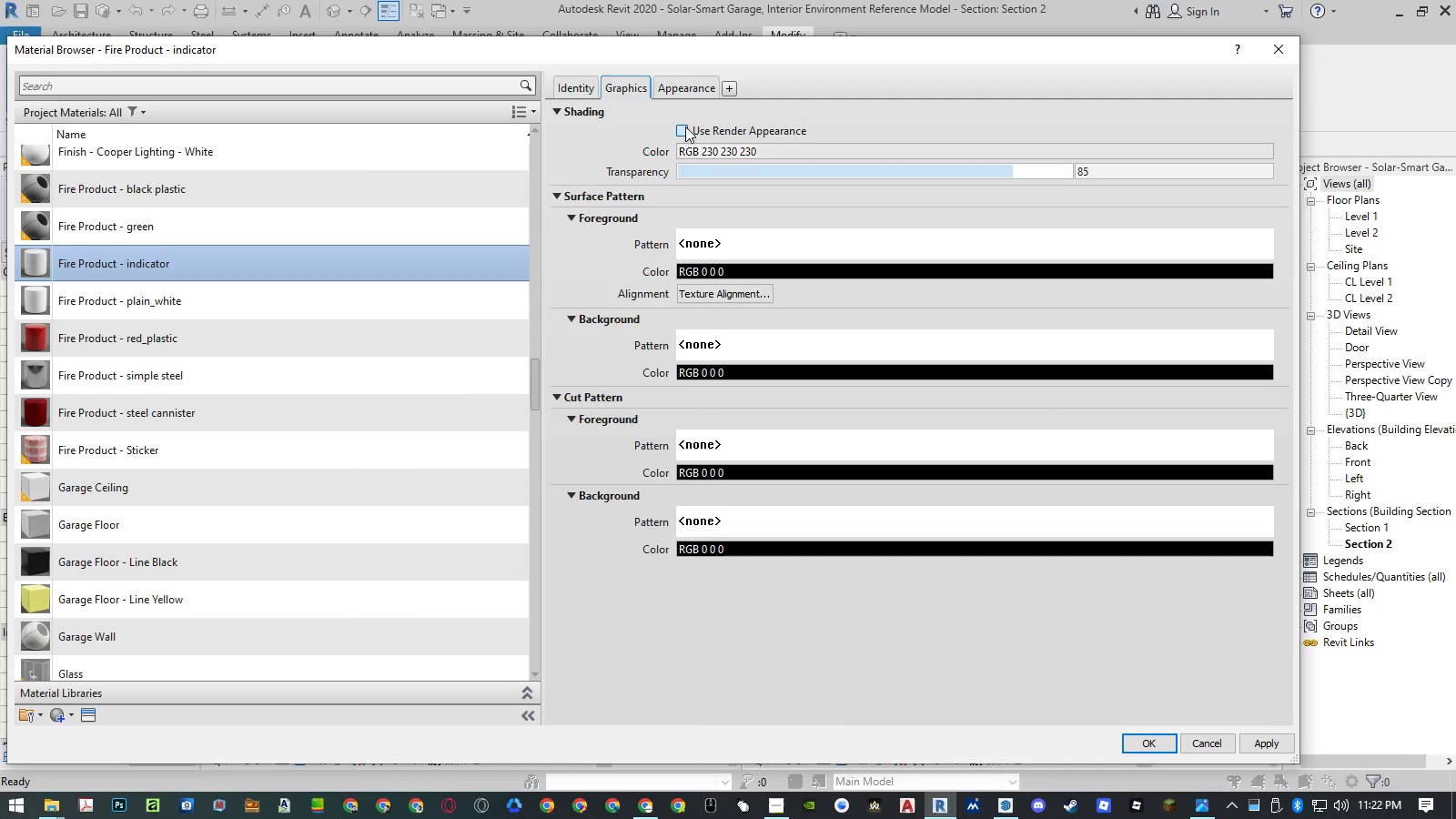 
left_click([681, 131])
 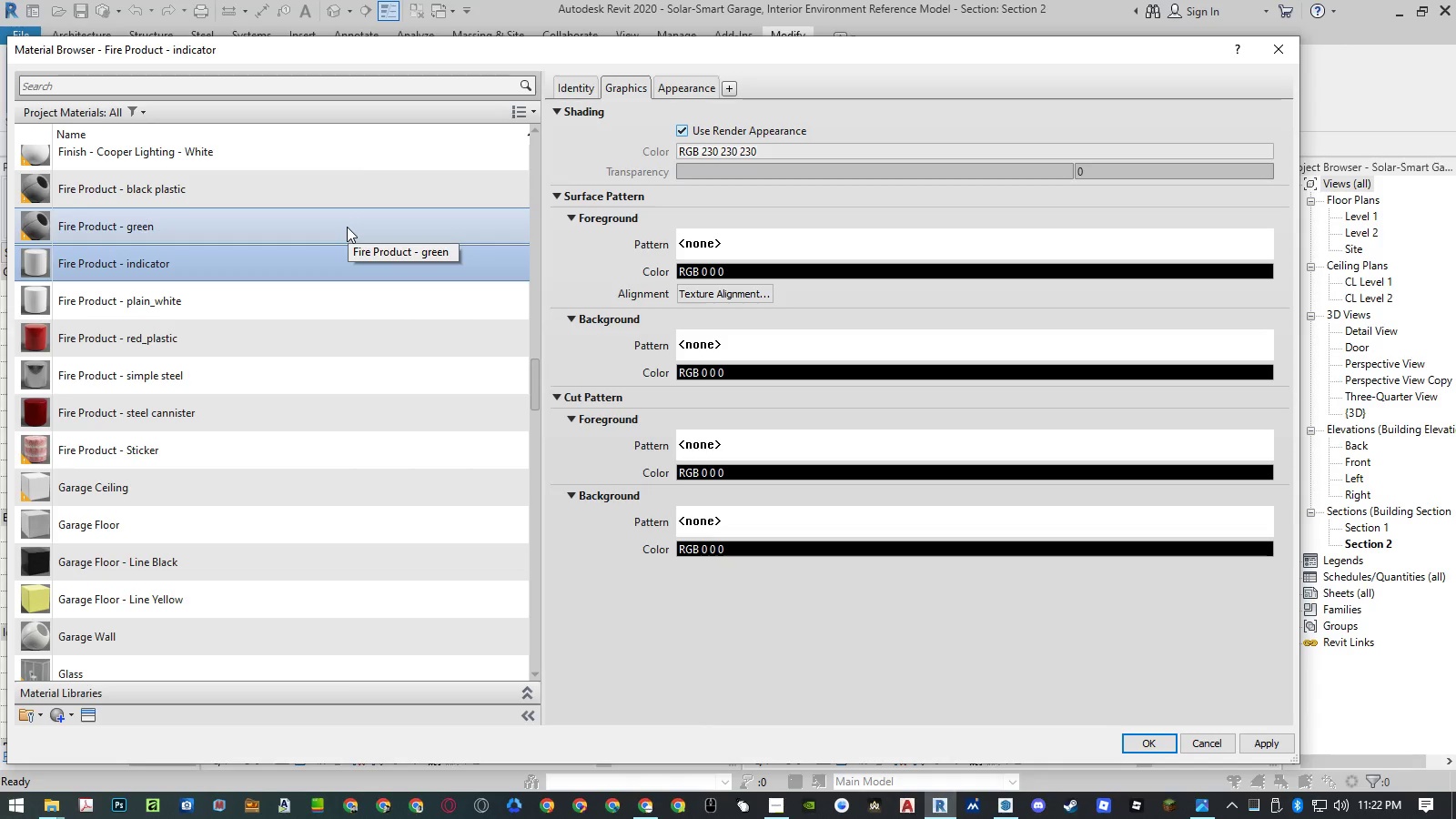 
wait(6.14)
 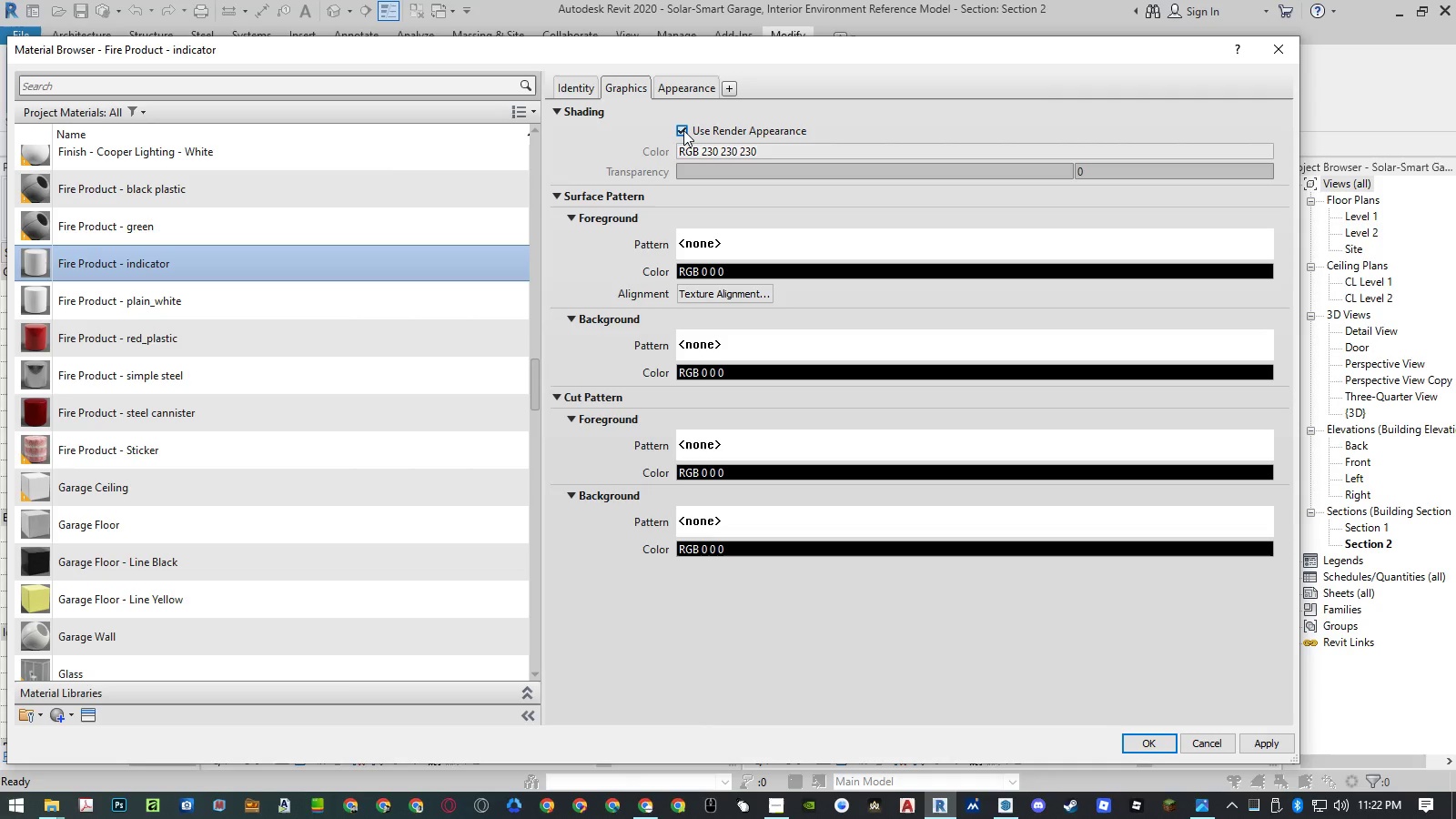 
left_click([348, 227])
 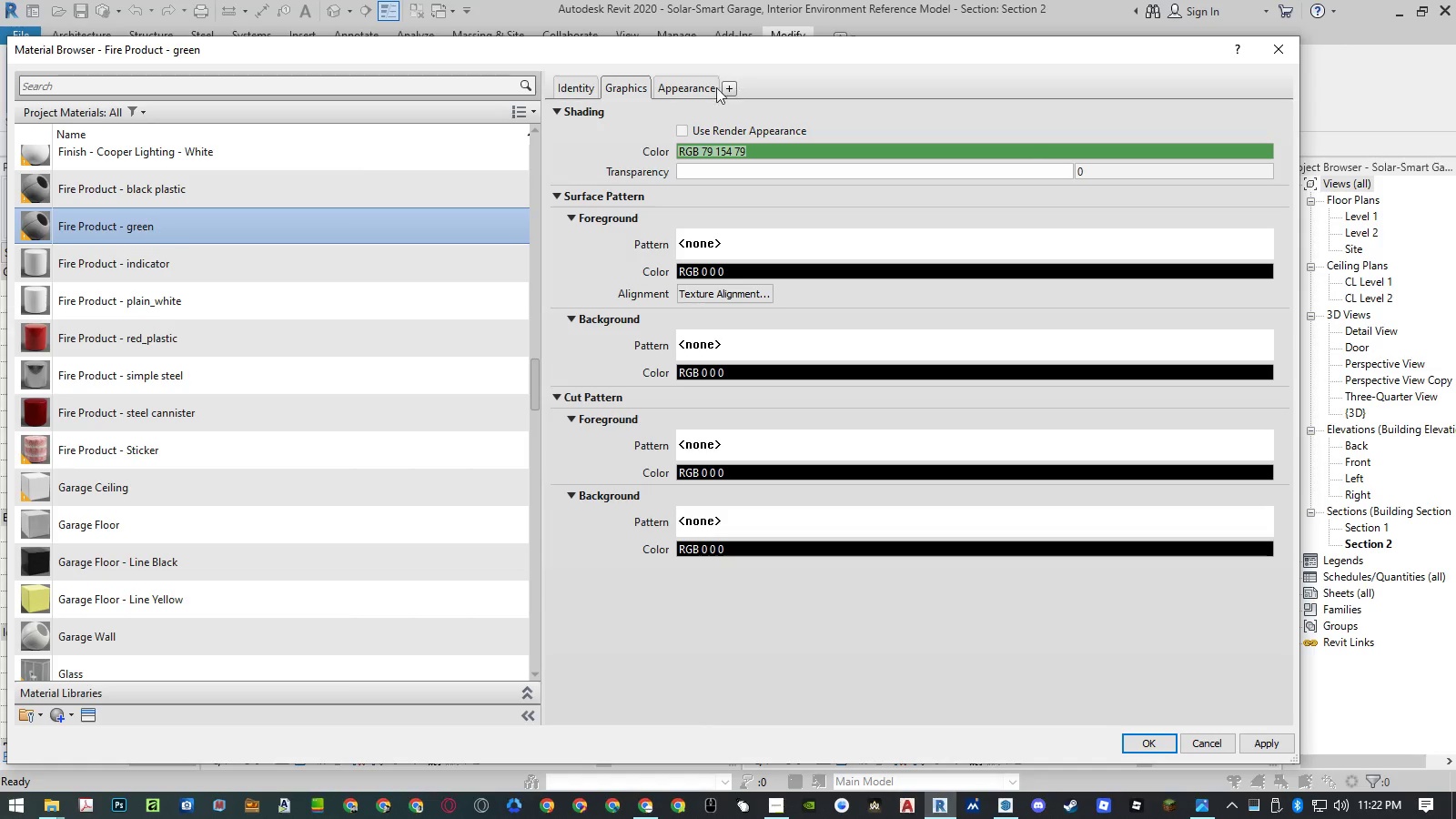 
left_click([702, 148])
 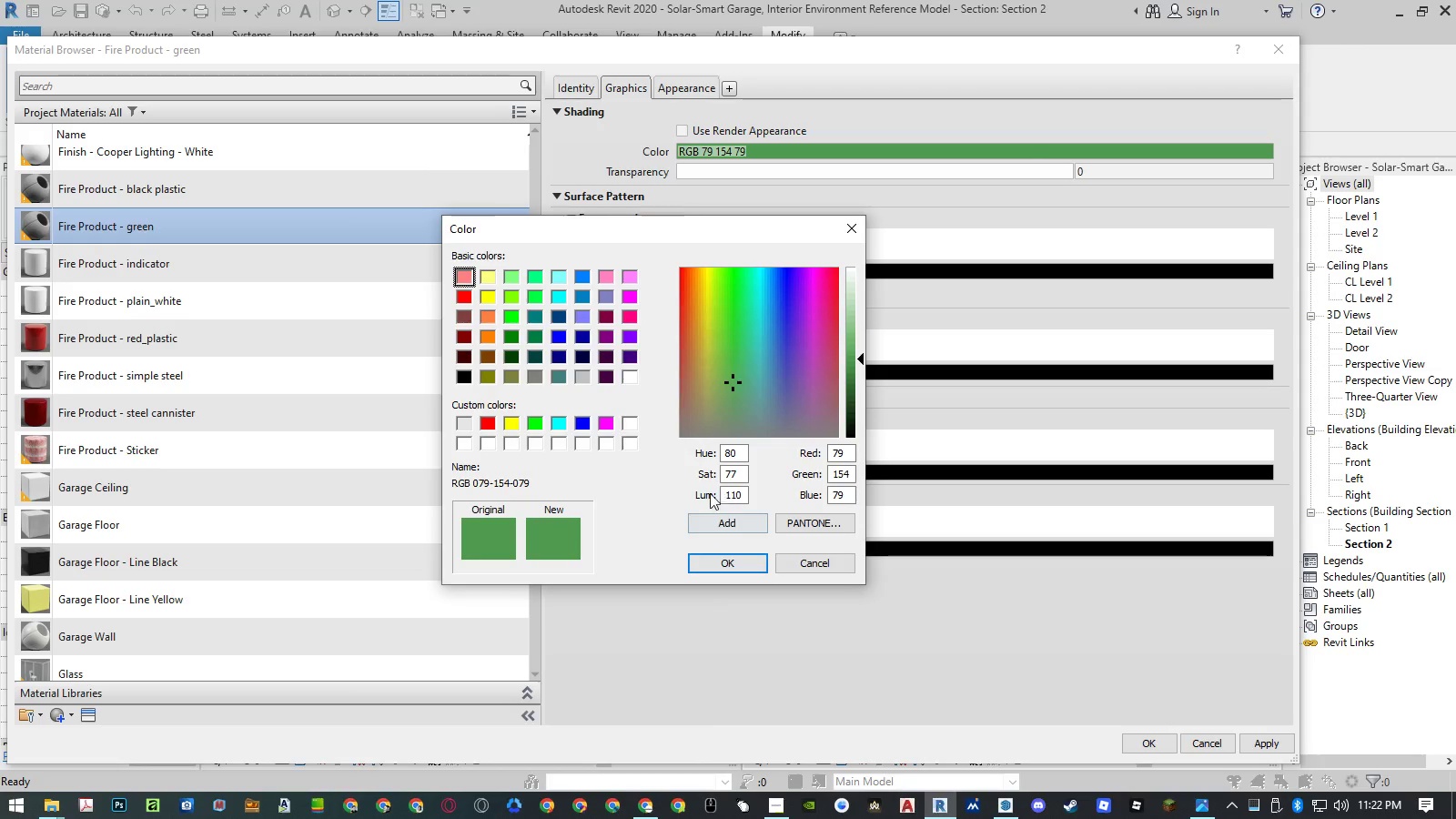 
left_click([705, 520])
 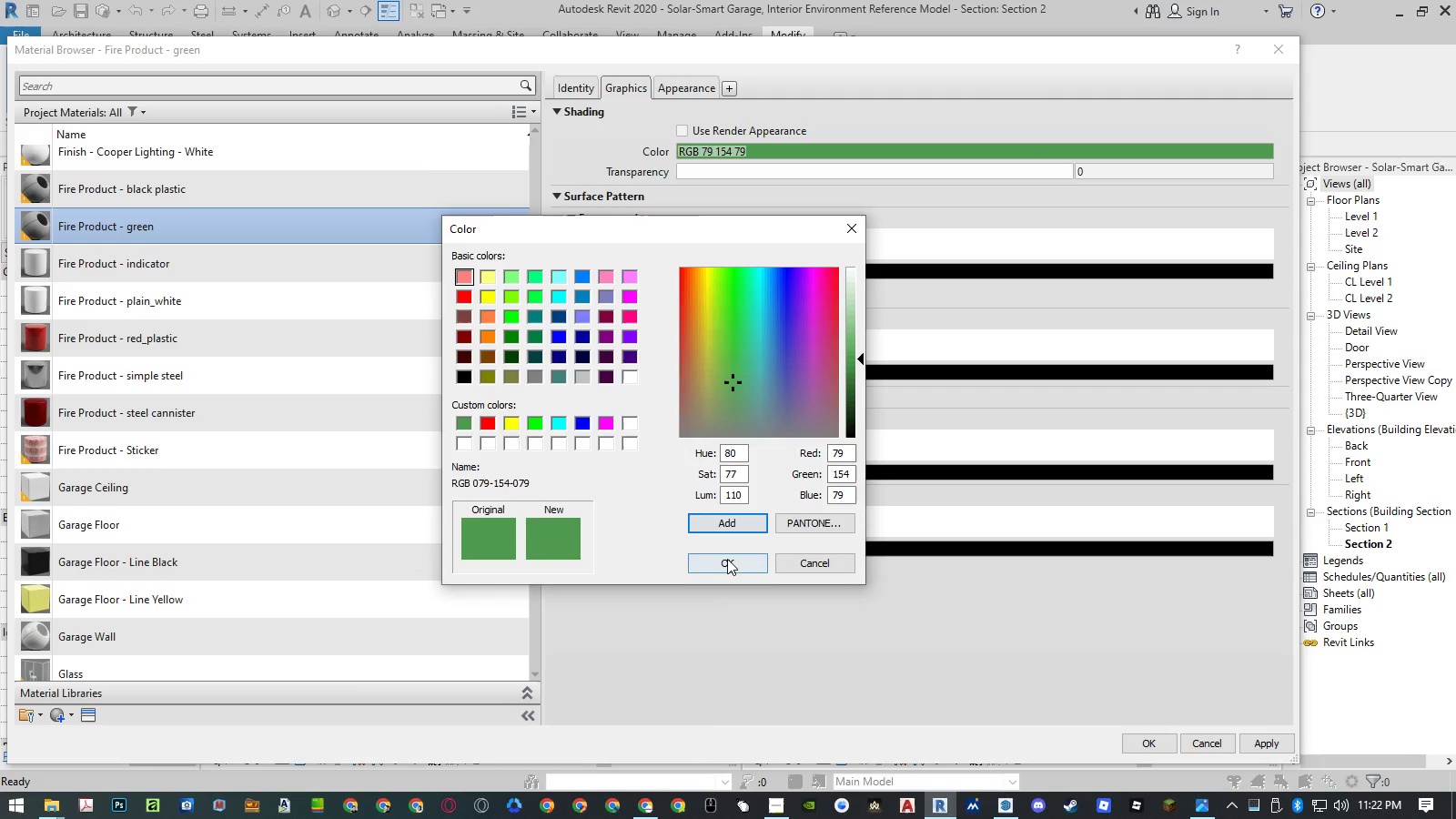 
left_click([728, 559])
 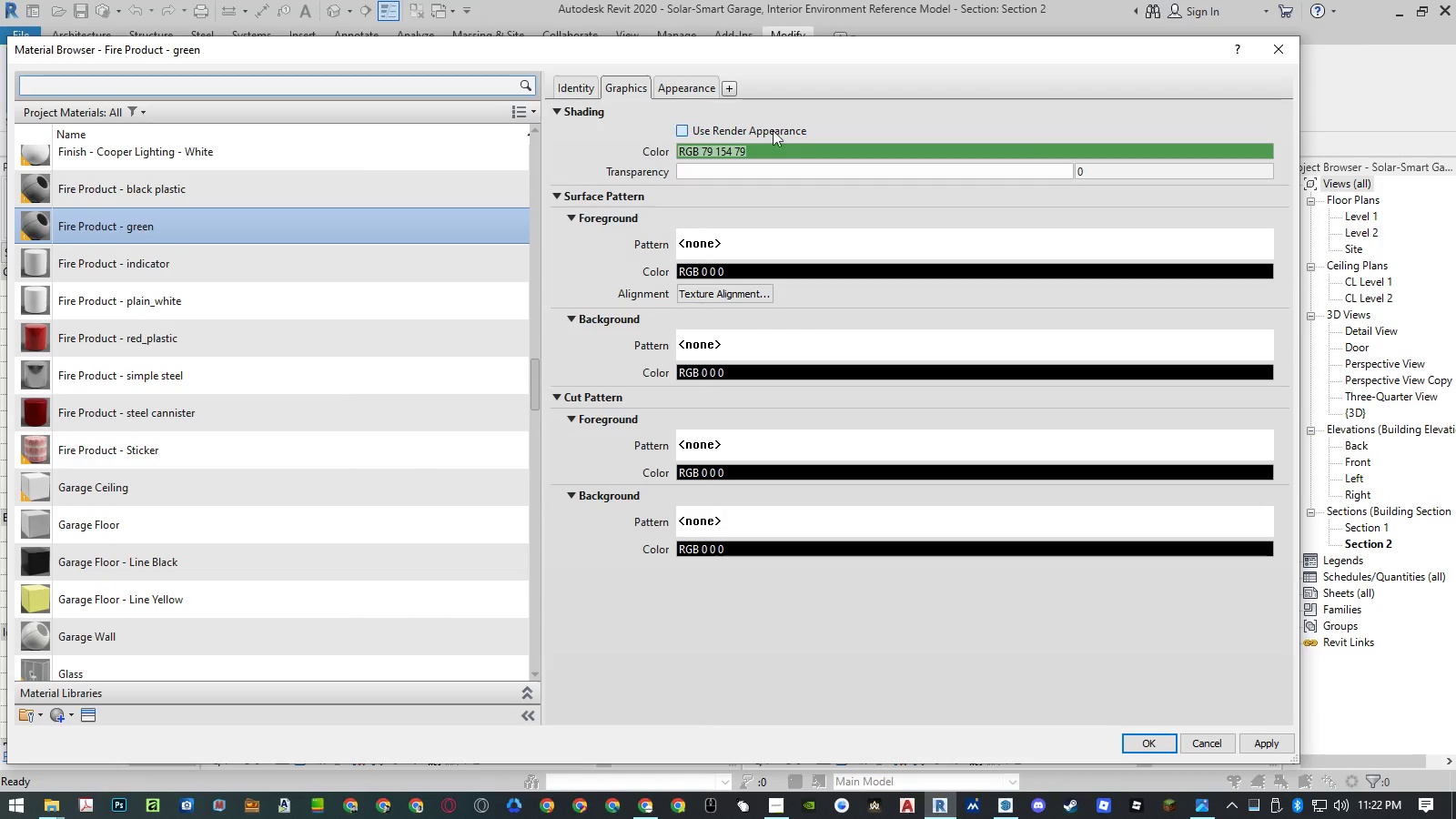 
left_click([693, 87])
 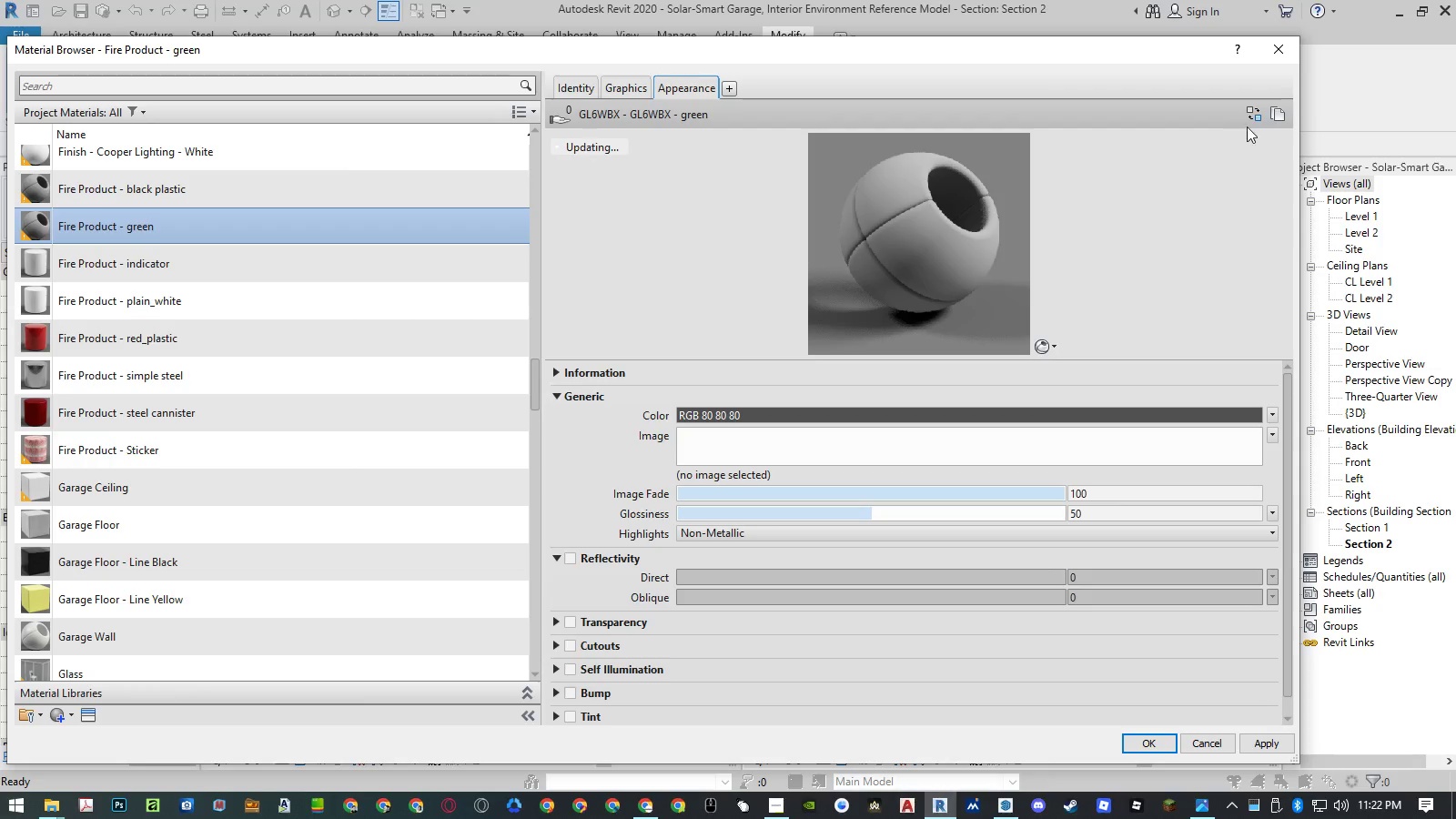 
left_click([1256, 112])
 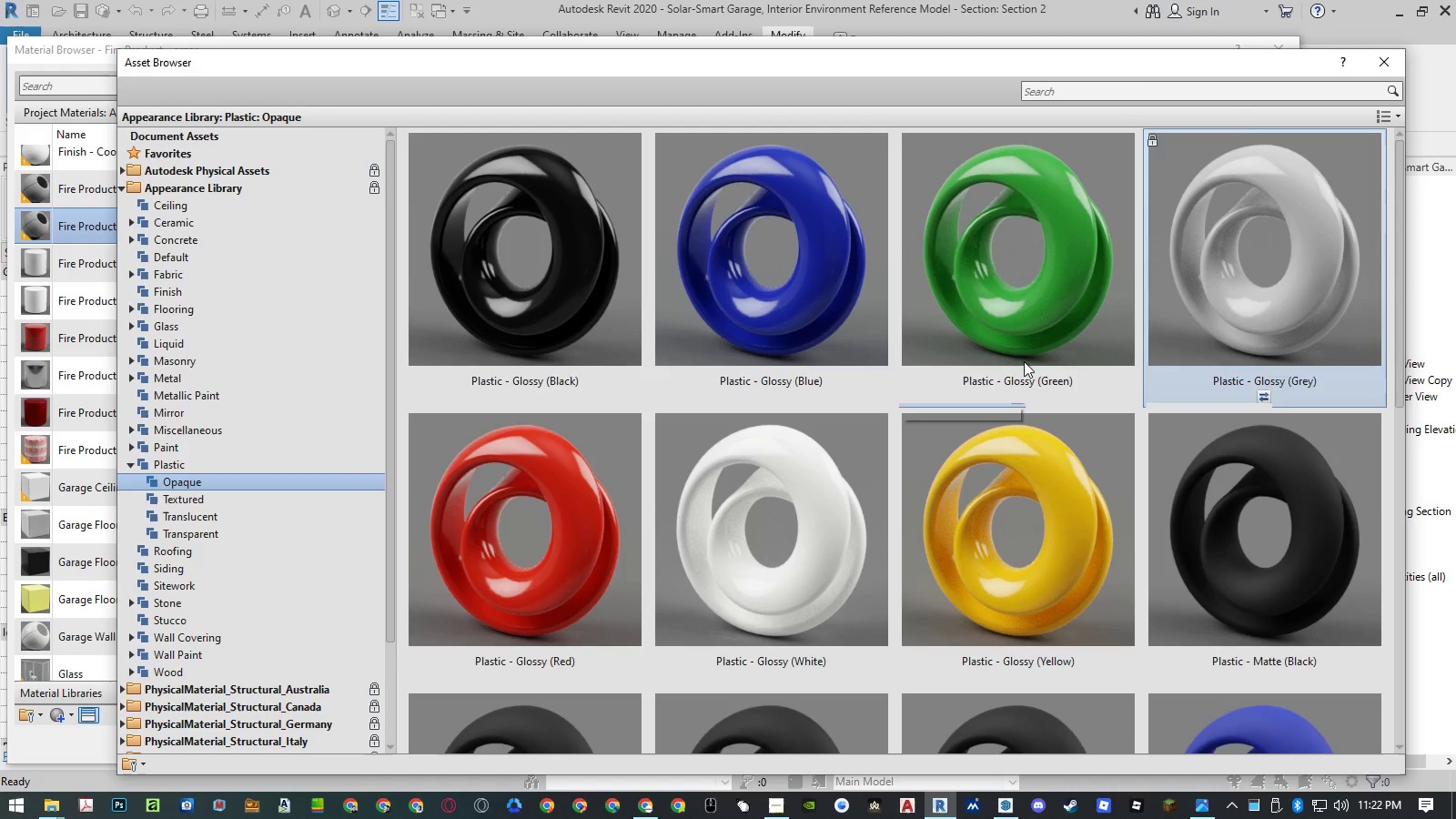 
left_click([1016, 392])
 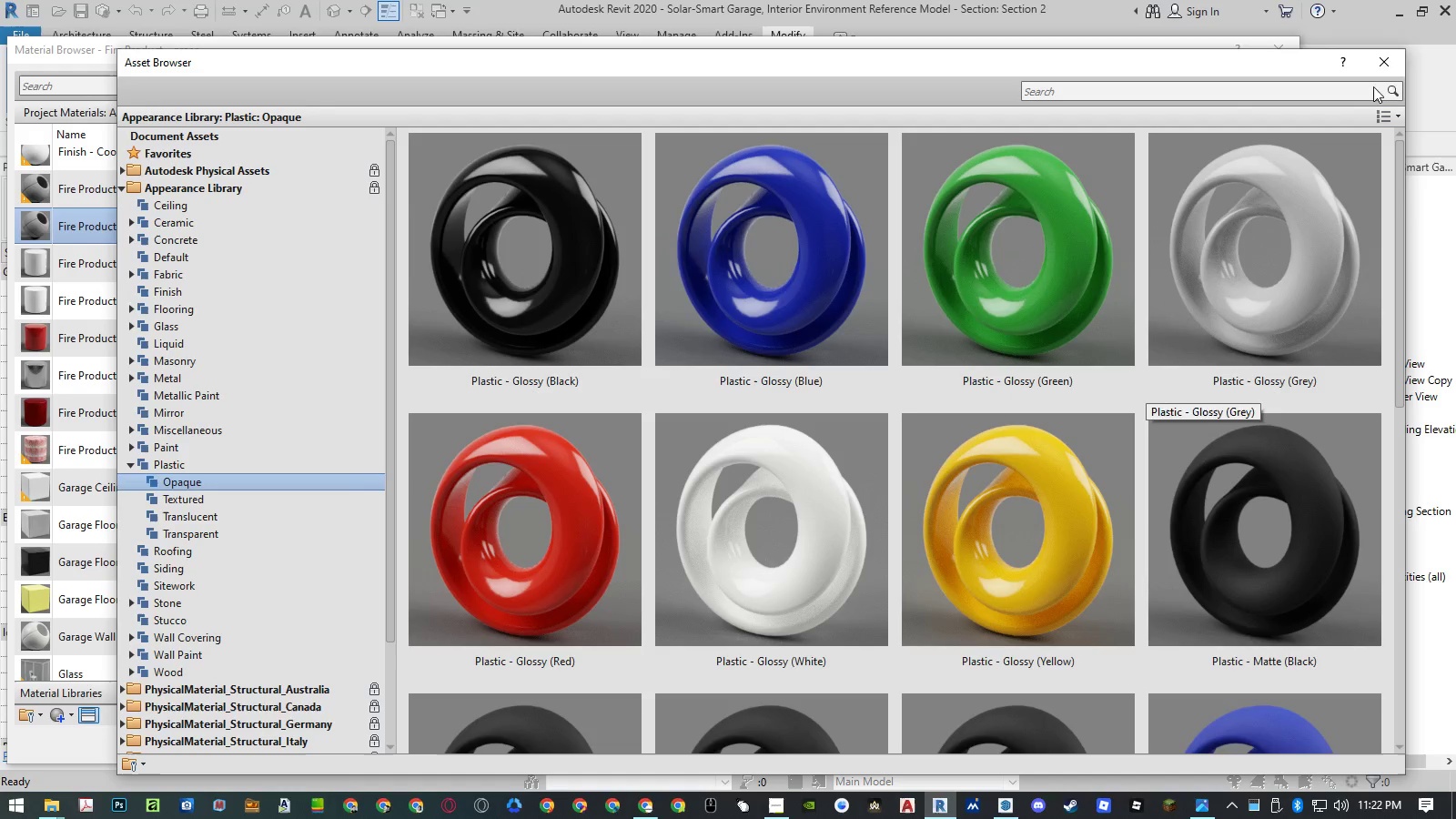 
left_click([1388, 56])
 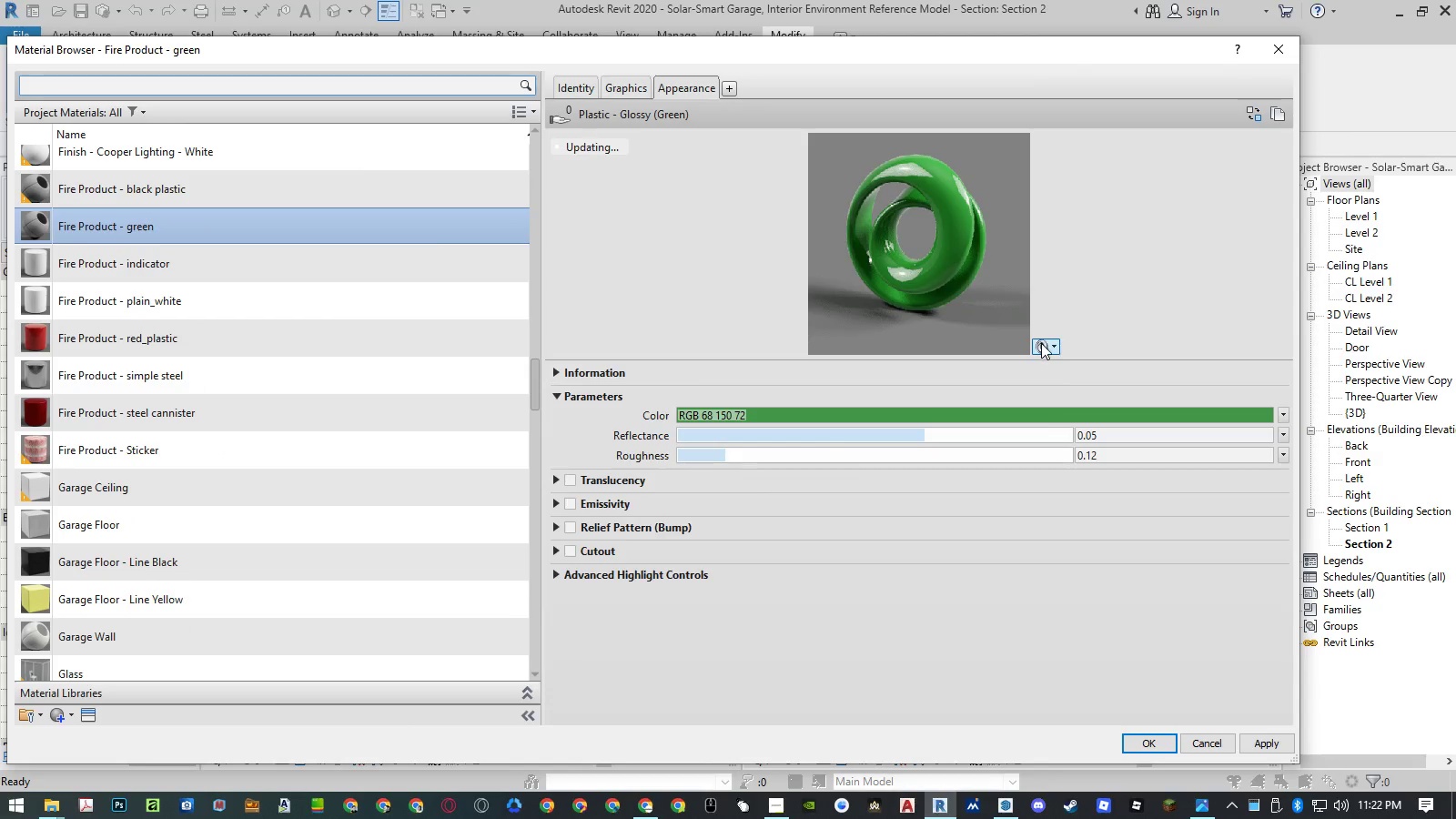 
double_click([1030, 356])
 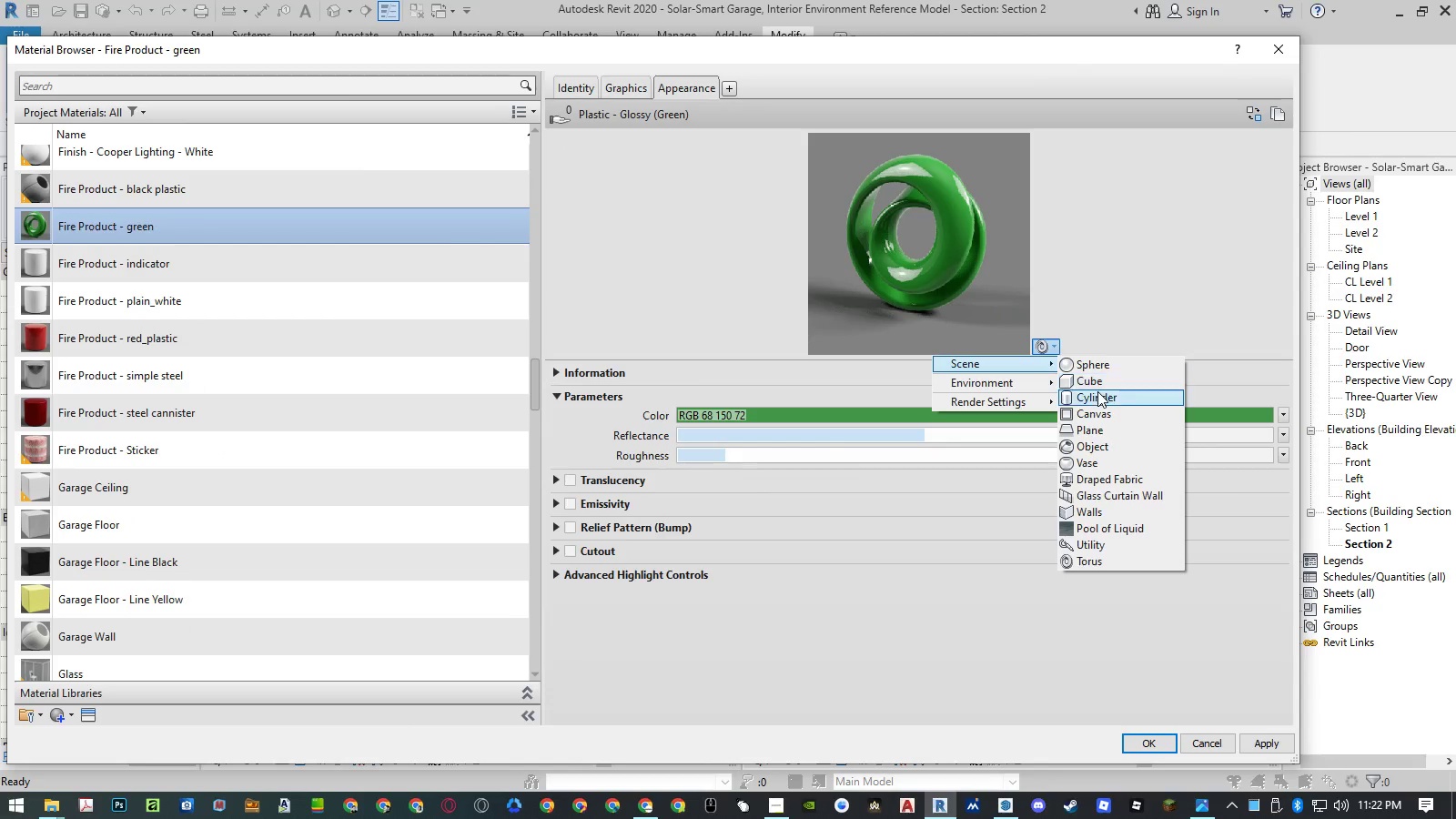 
left_click([1097, 392])
 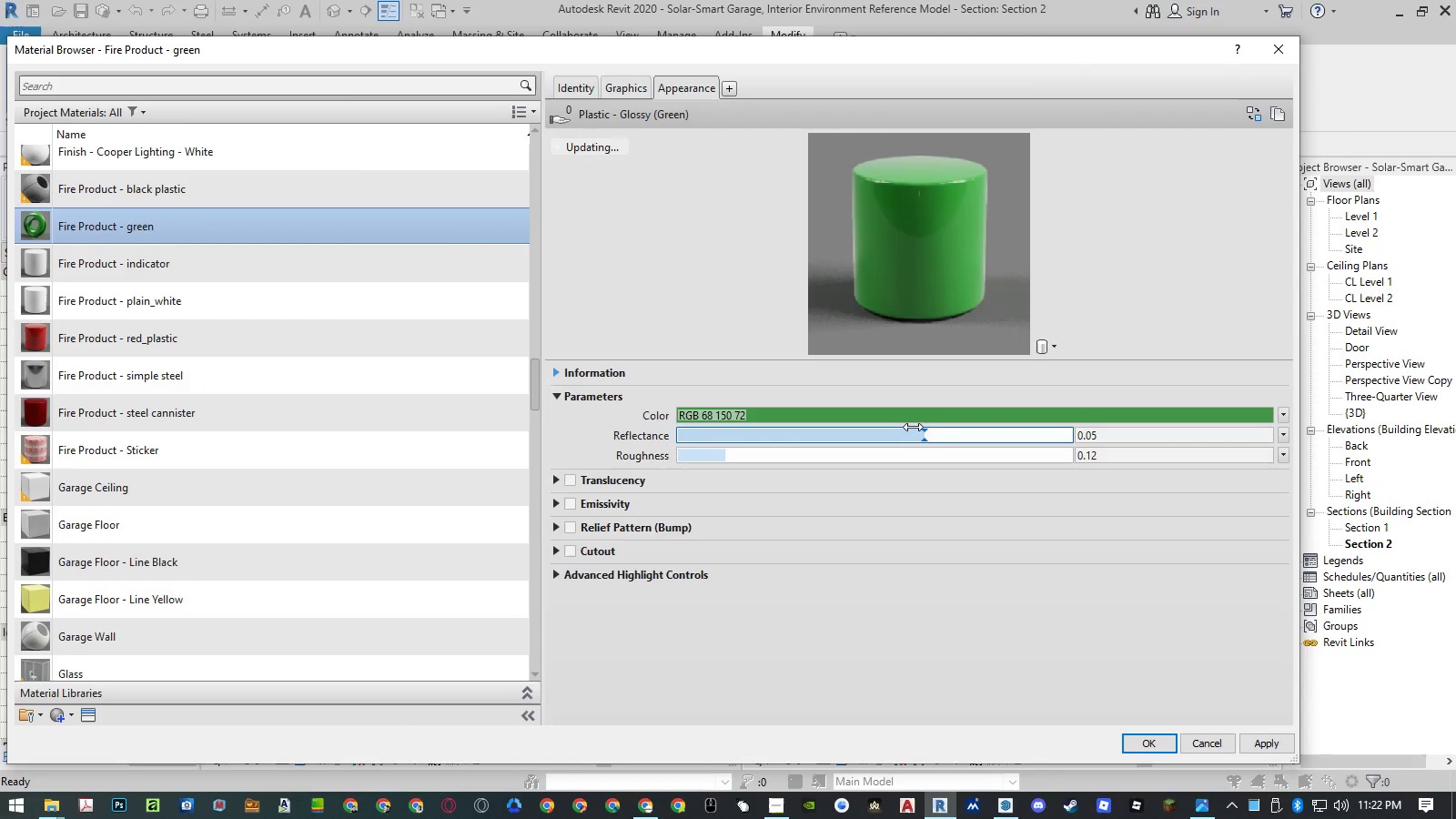 
left_click([903, 418])
 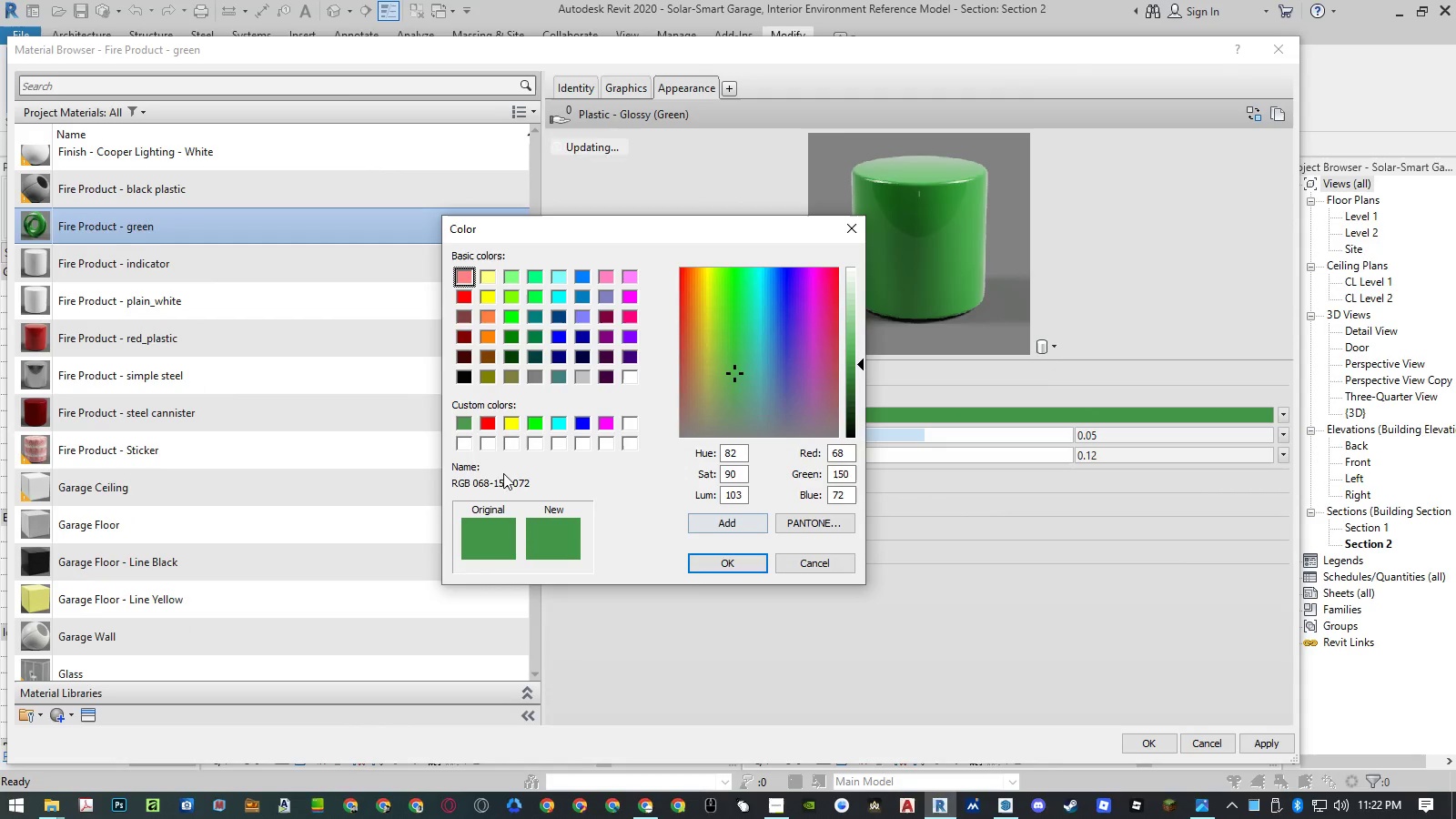 
left_click([460, 420])
 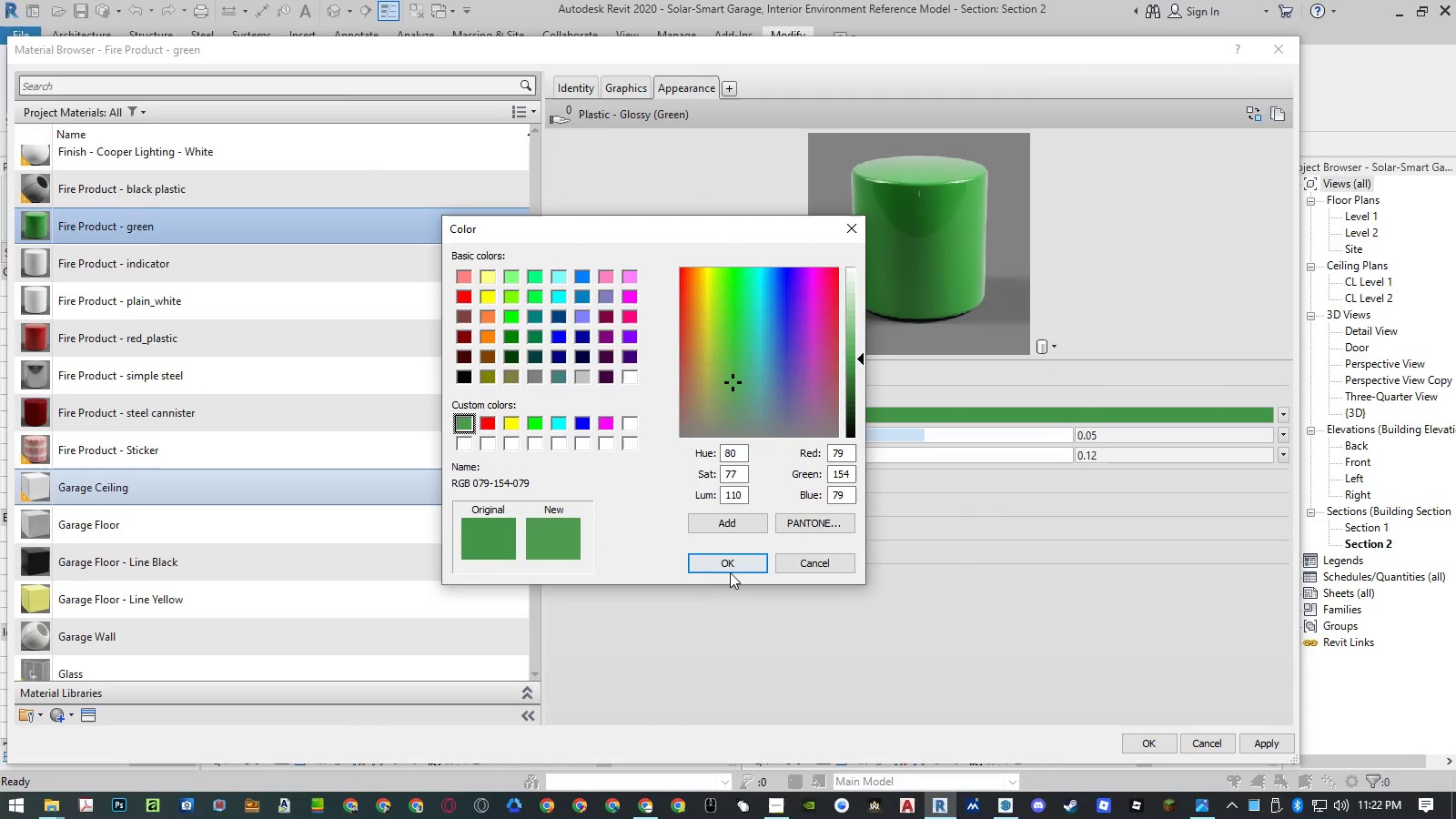 
left_click([731, 572])
 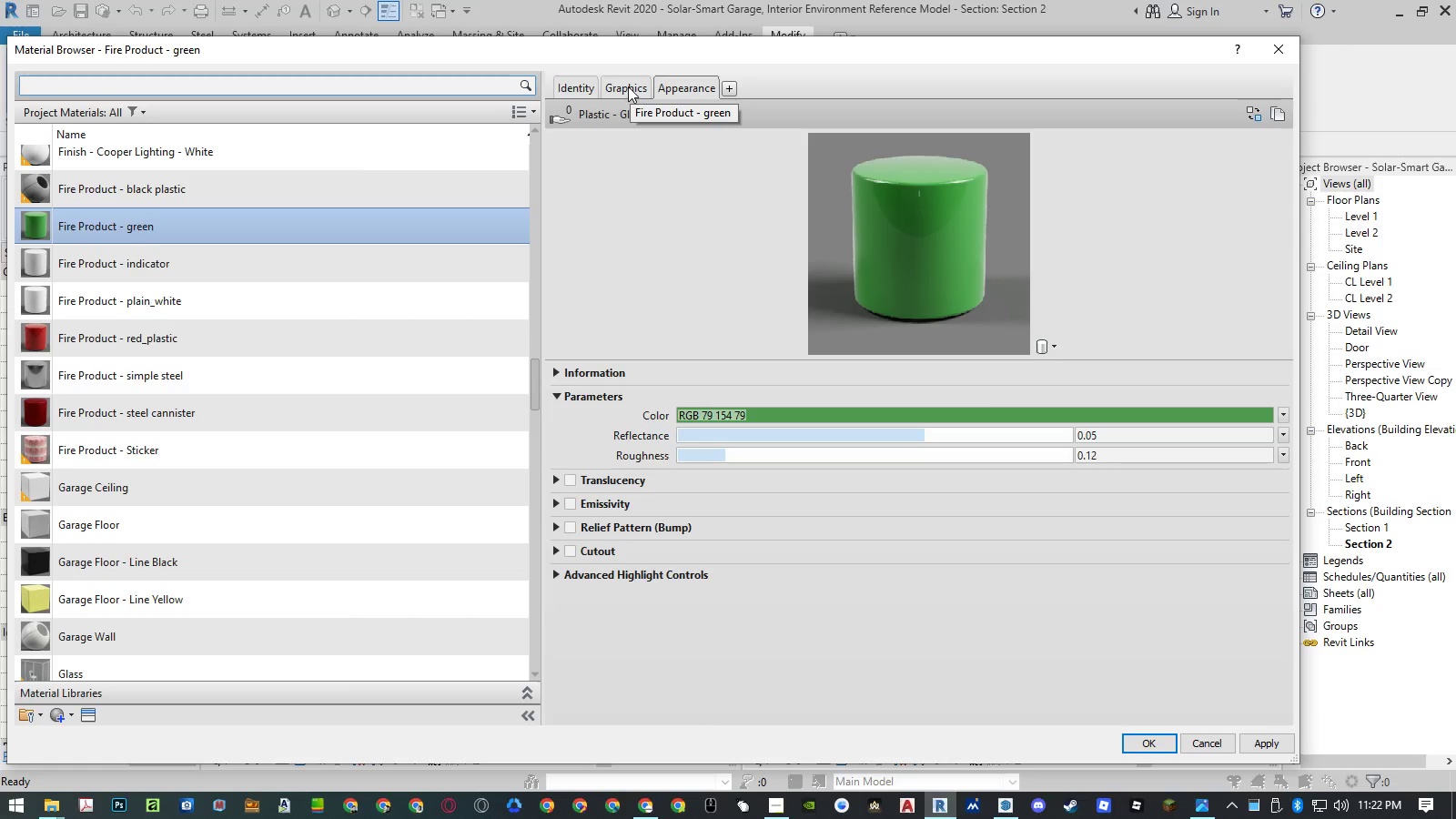 
wait(5.06)
 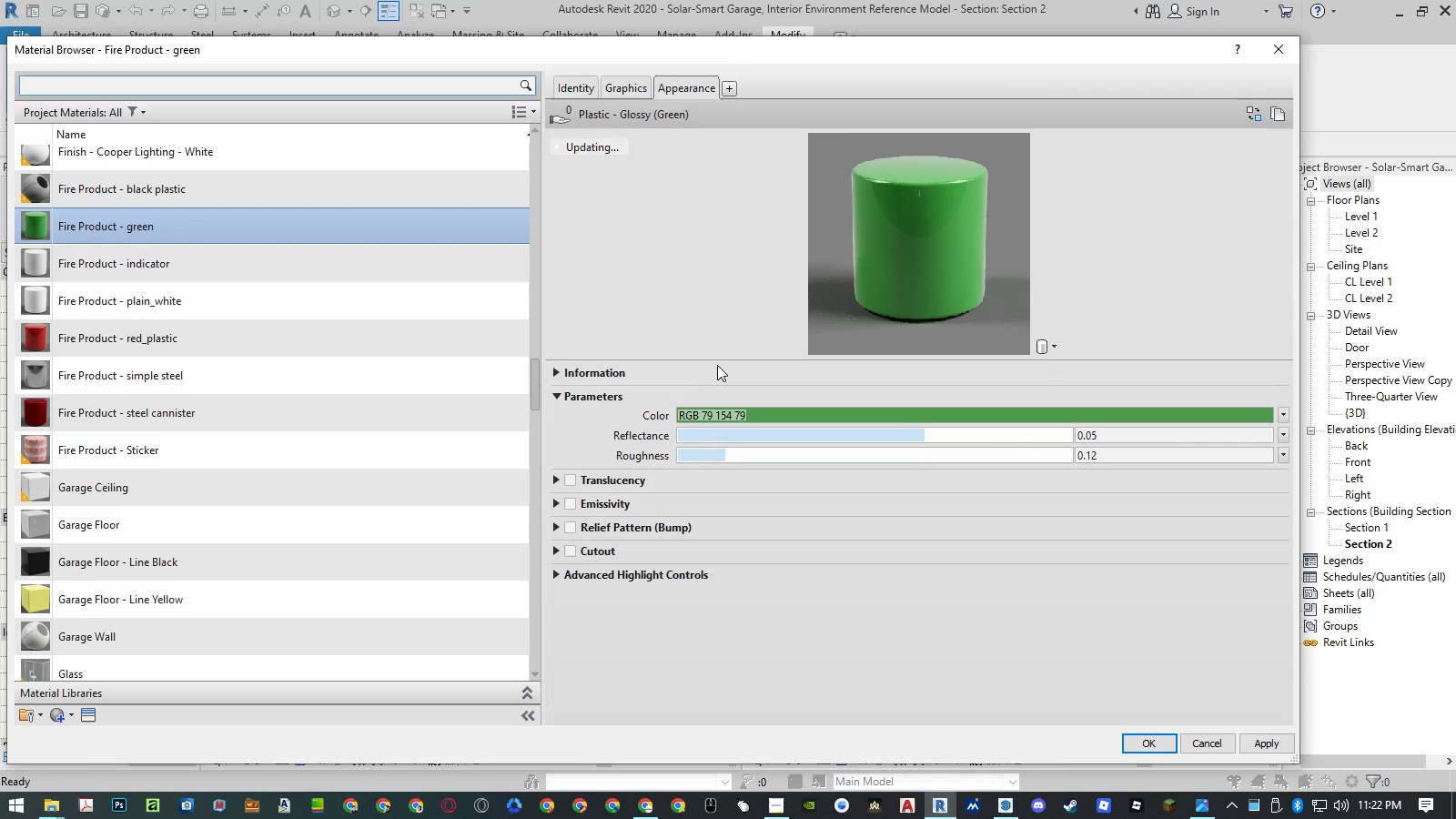 
left_click([628, 86])
 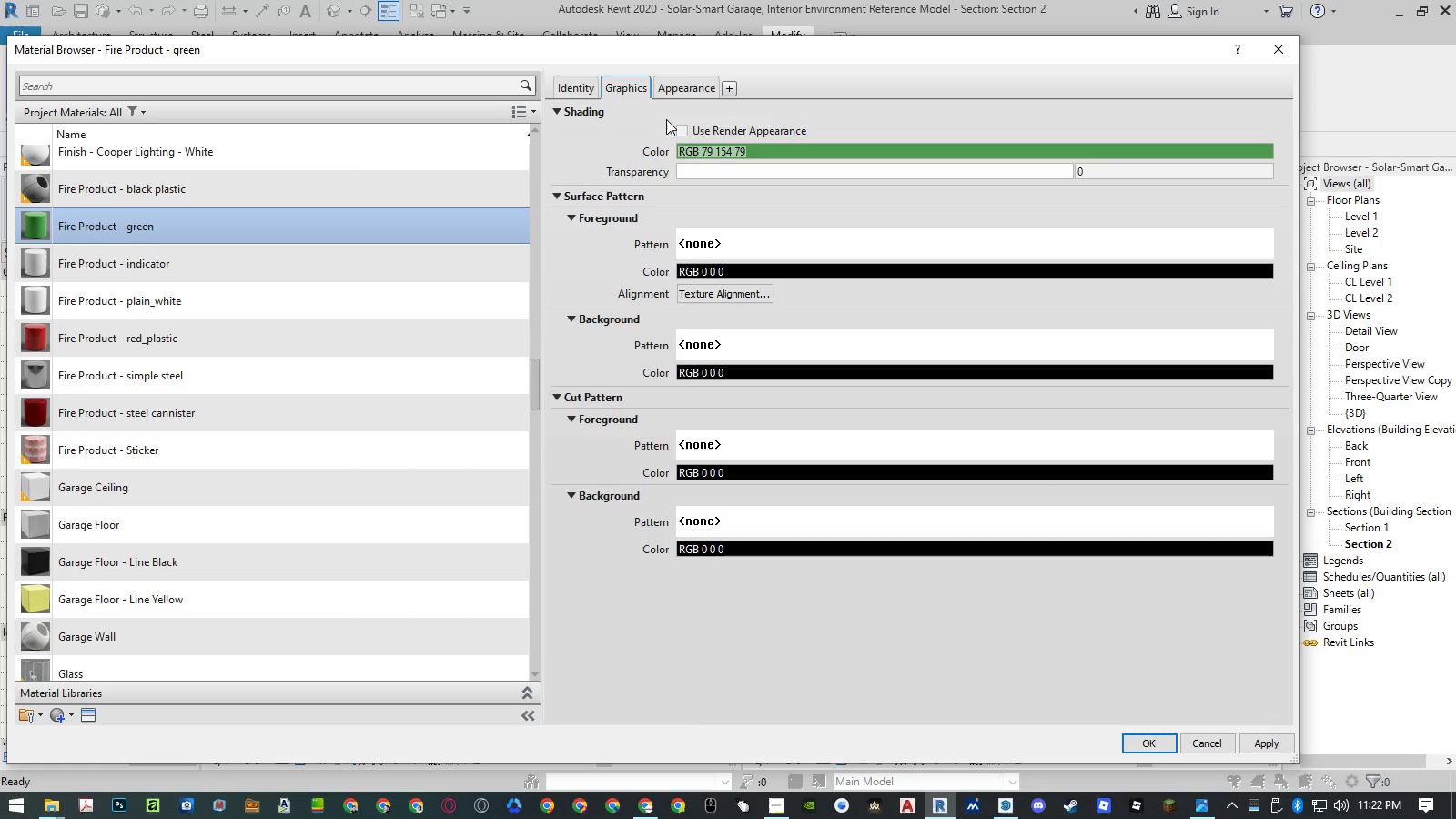 
left_click([682, 129])
 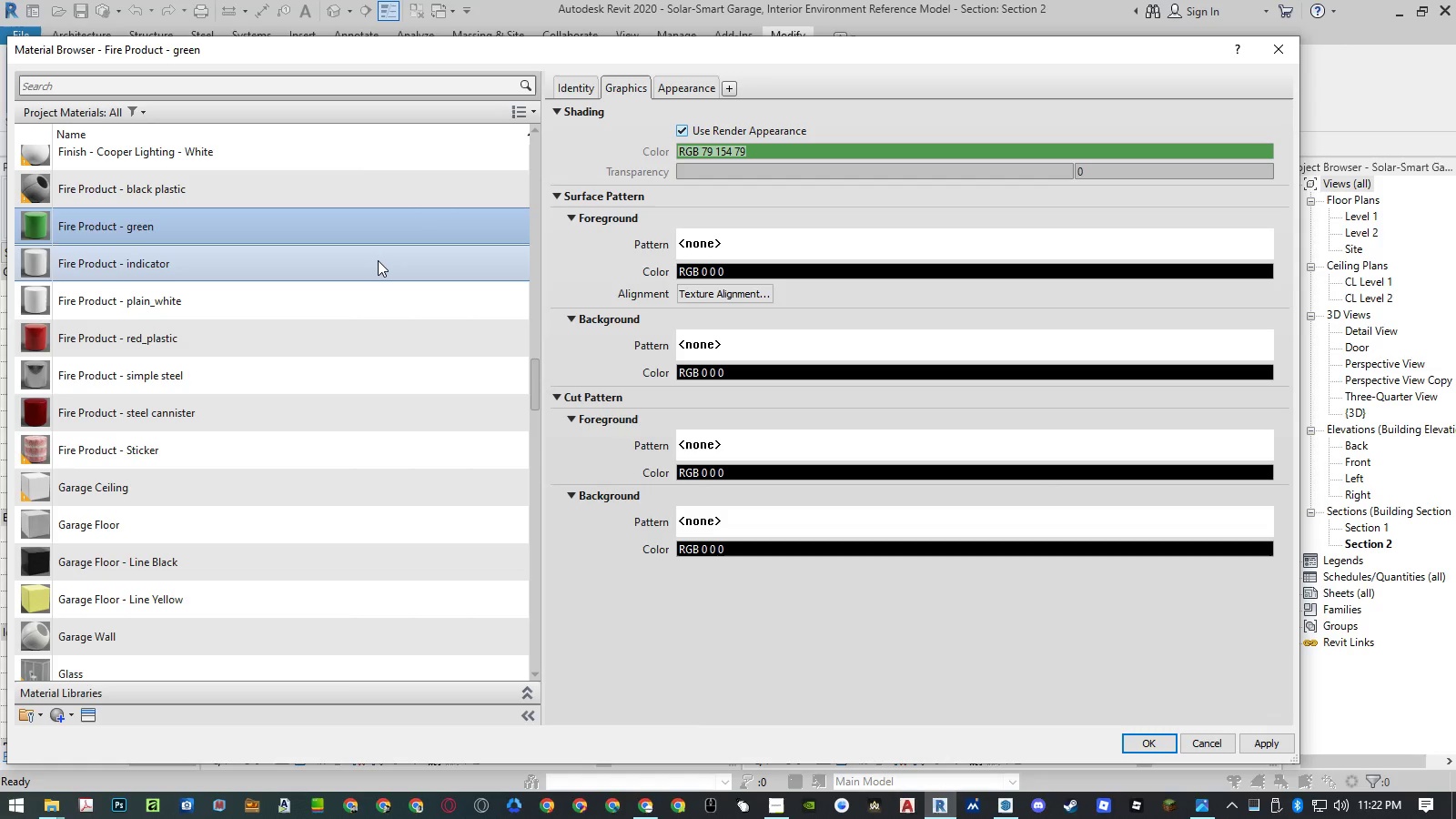 
left_click([378, 260])
 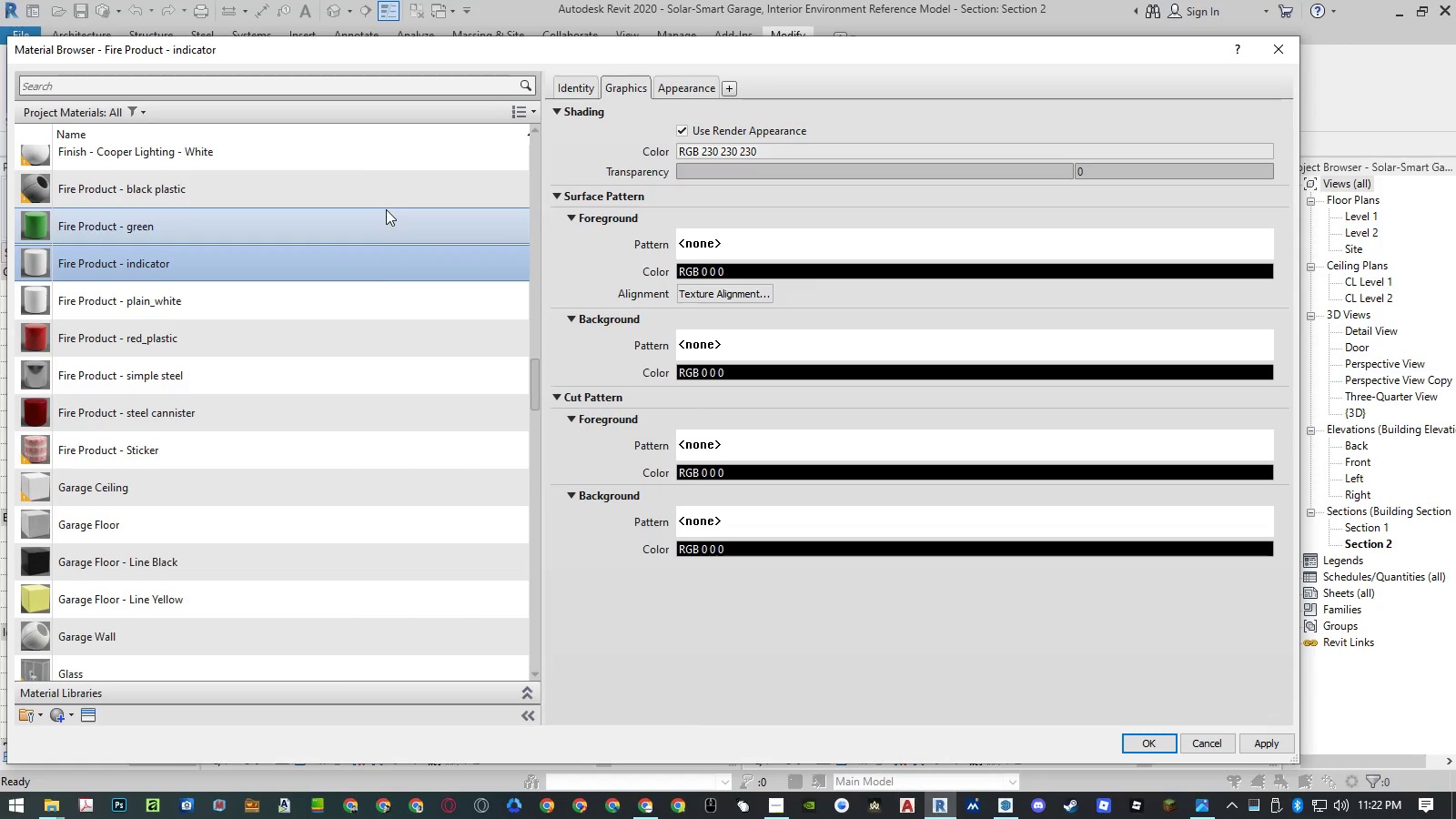 
left_click([388, 195])
 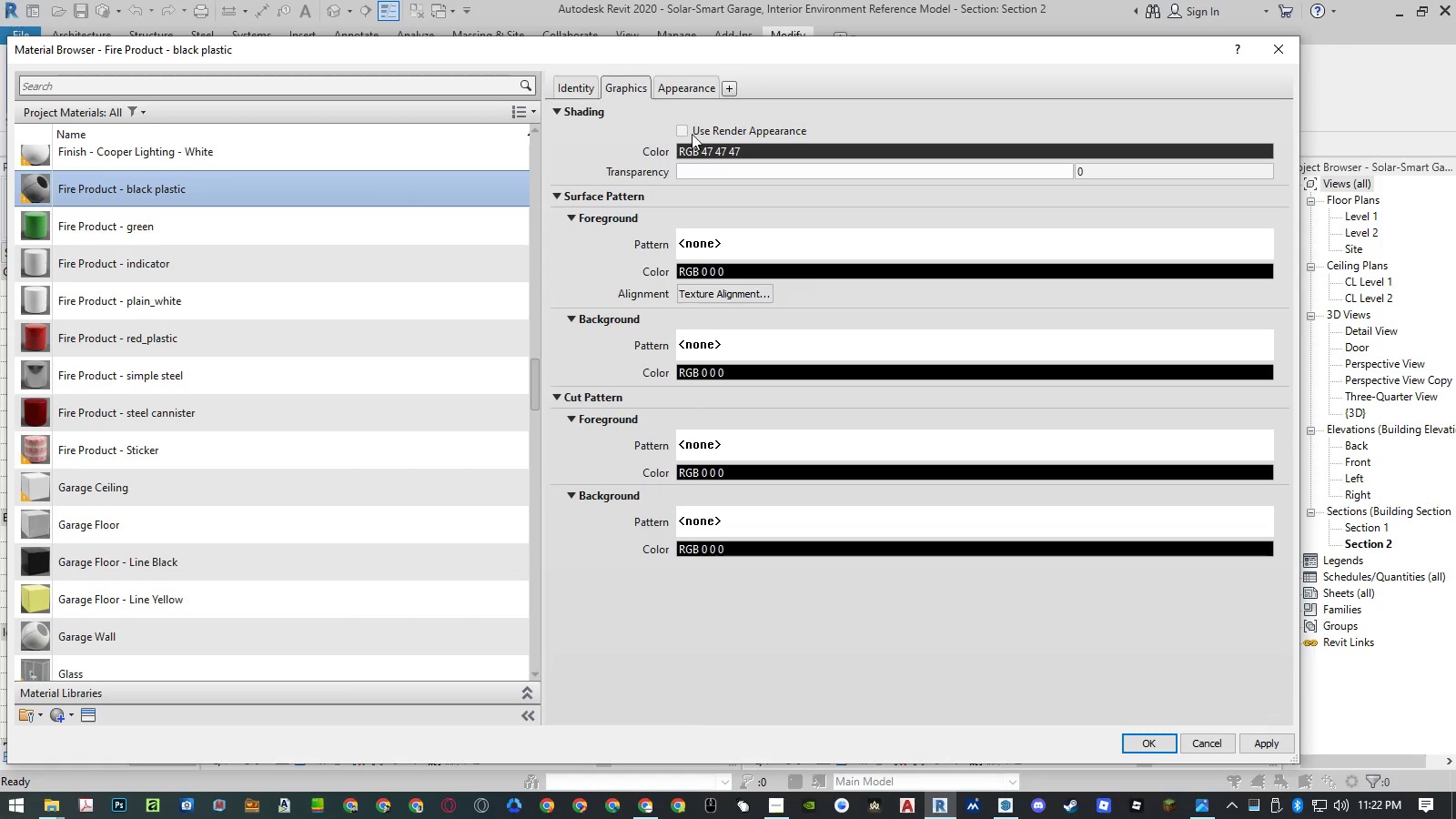 
left_click([700, 148])
 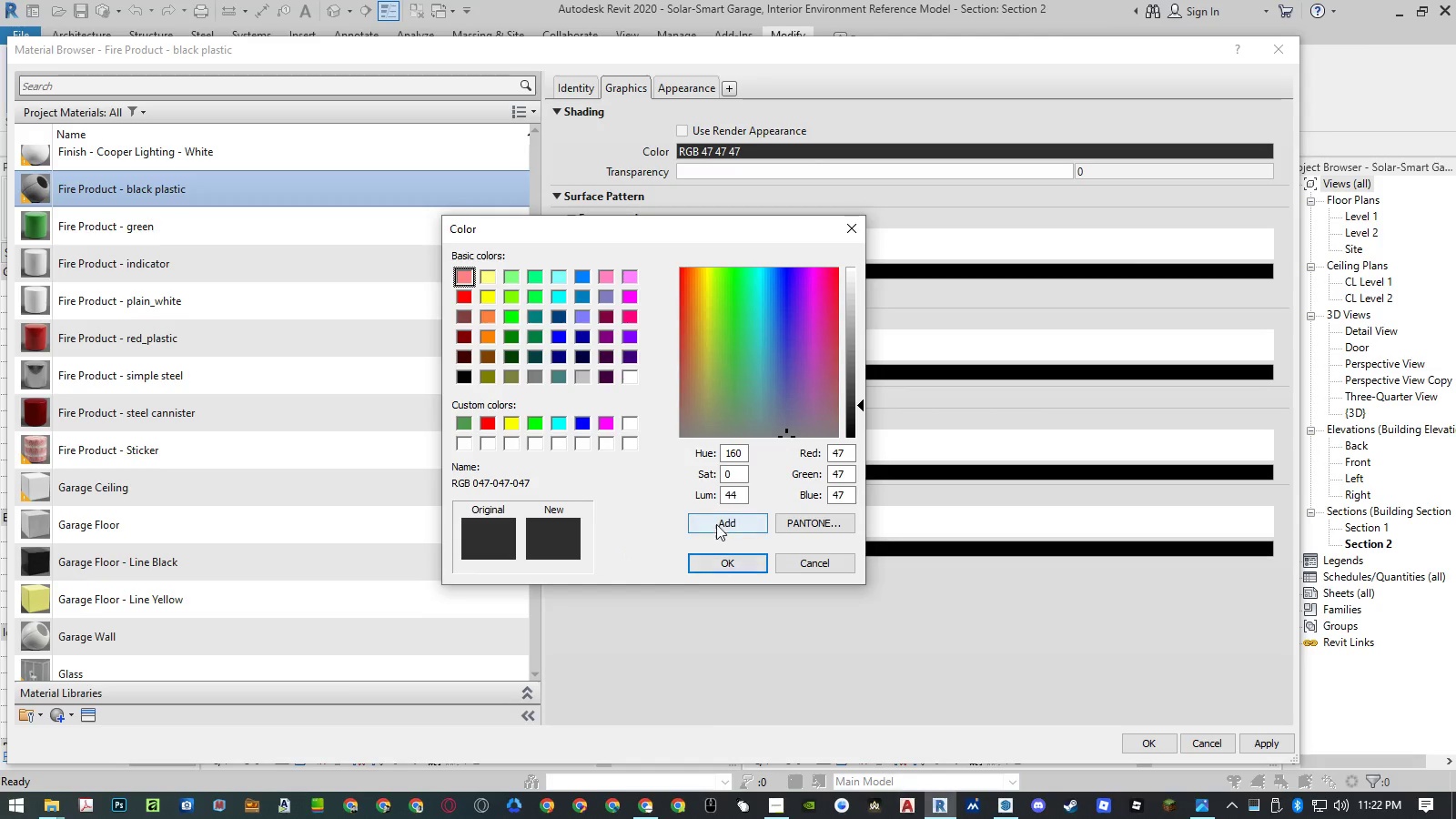 
double_click([713, 558])
 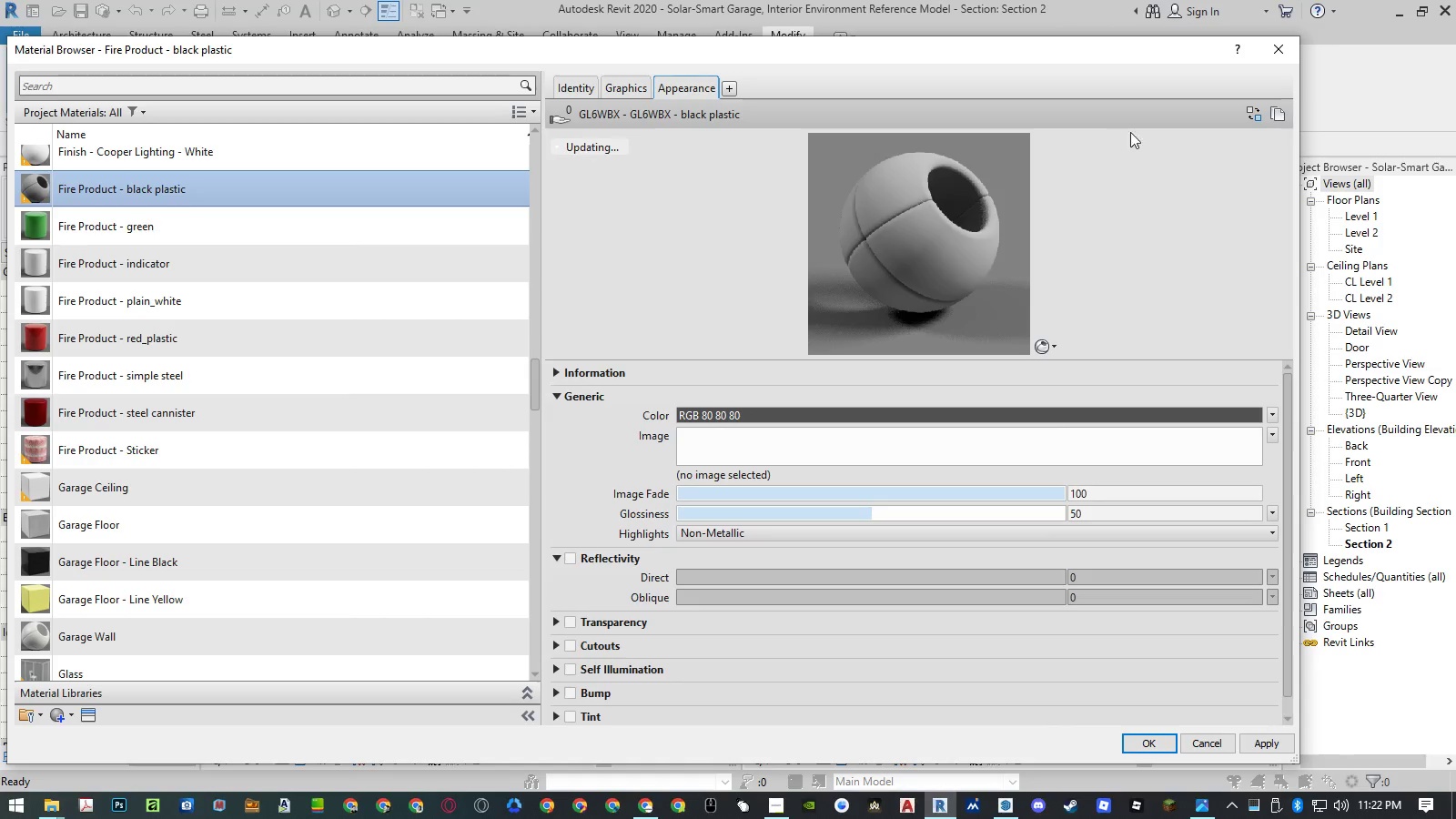 
left_click([1243, 107])
 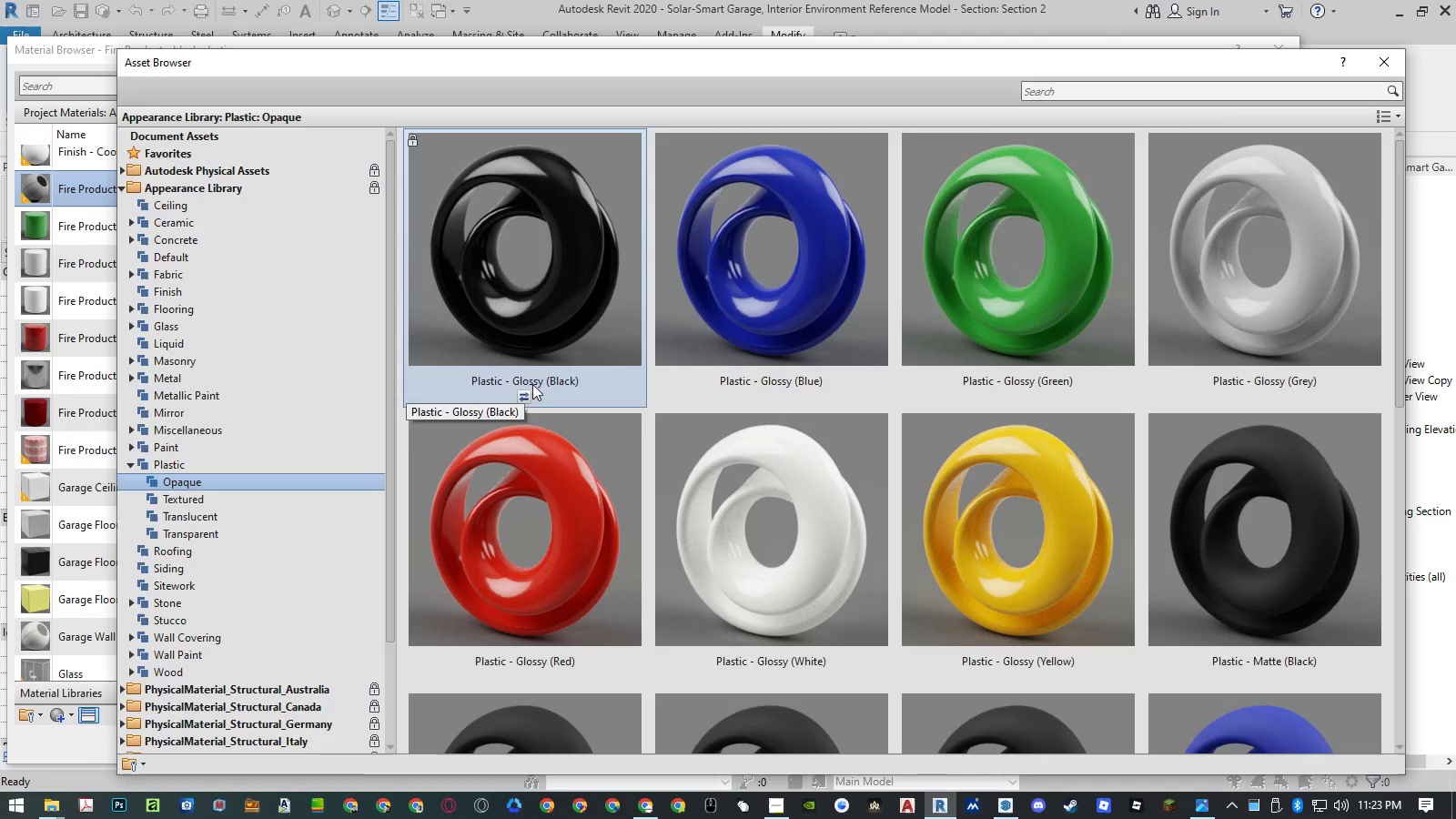 
left_click([528, 391])
 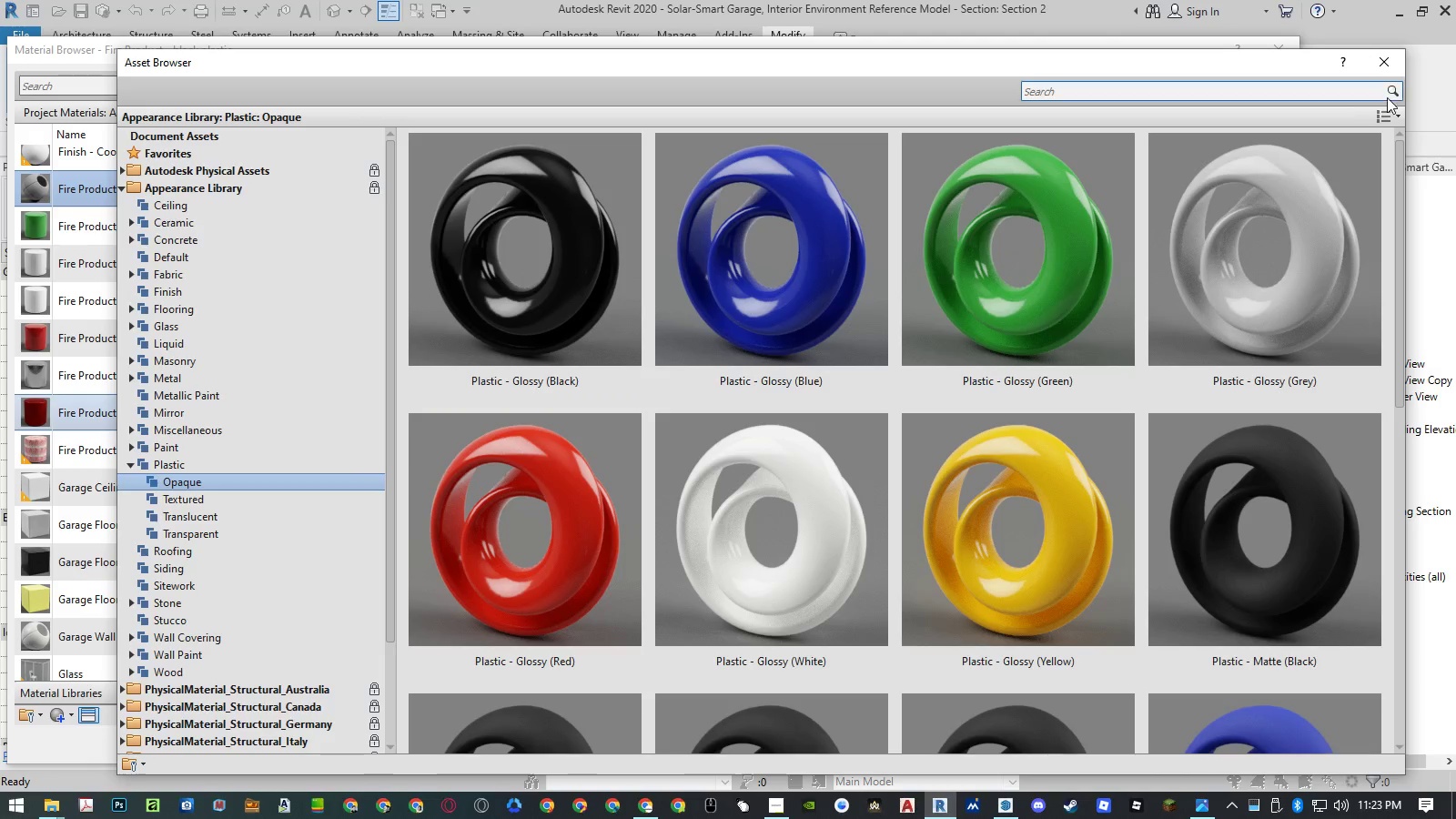 
left_click([1396, 67])
 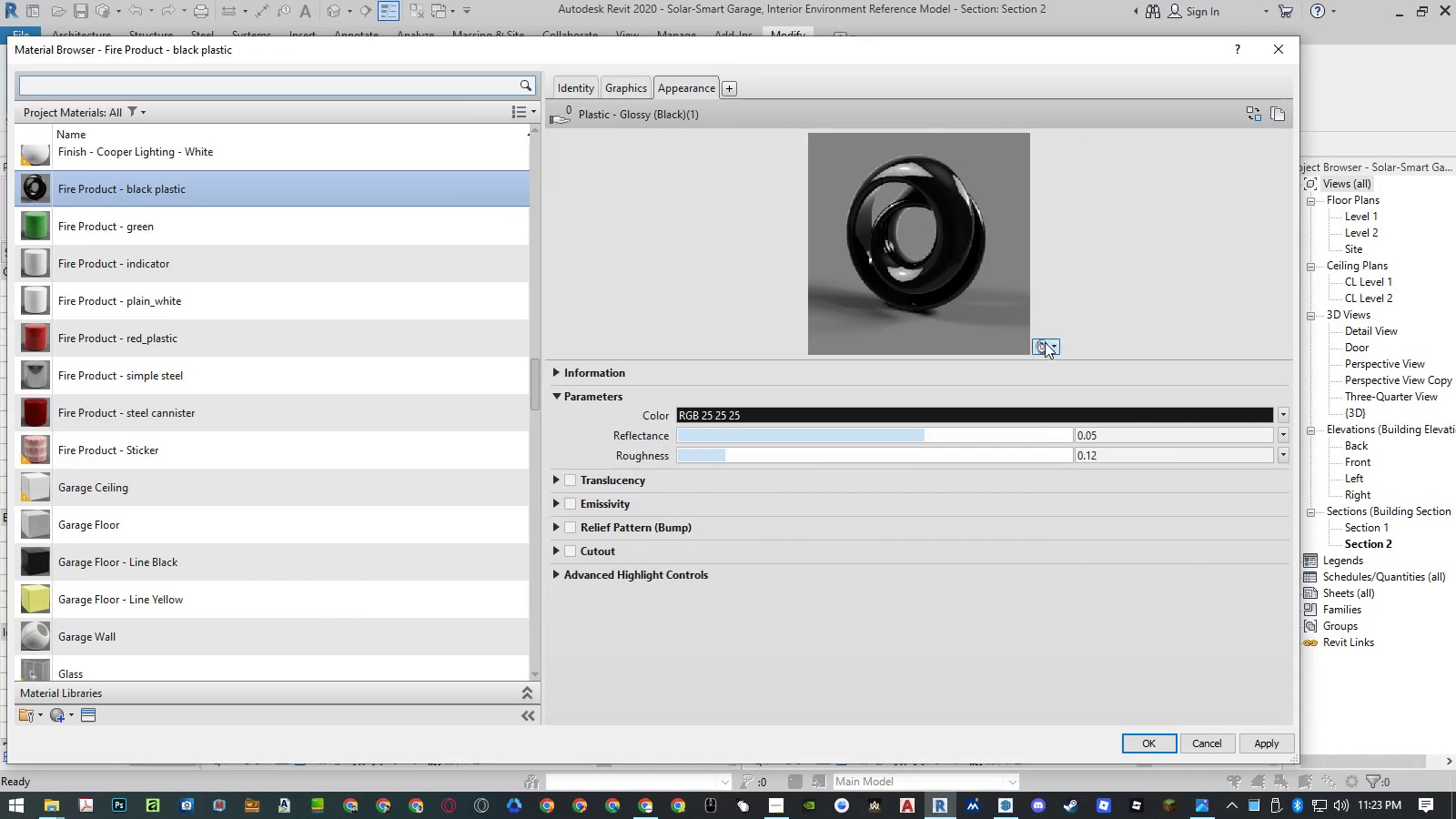 
double_click([1039, 359])
 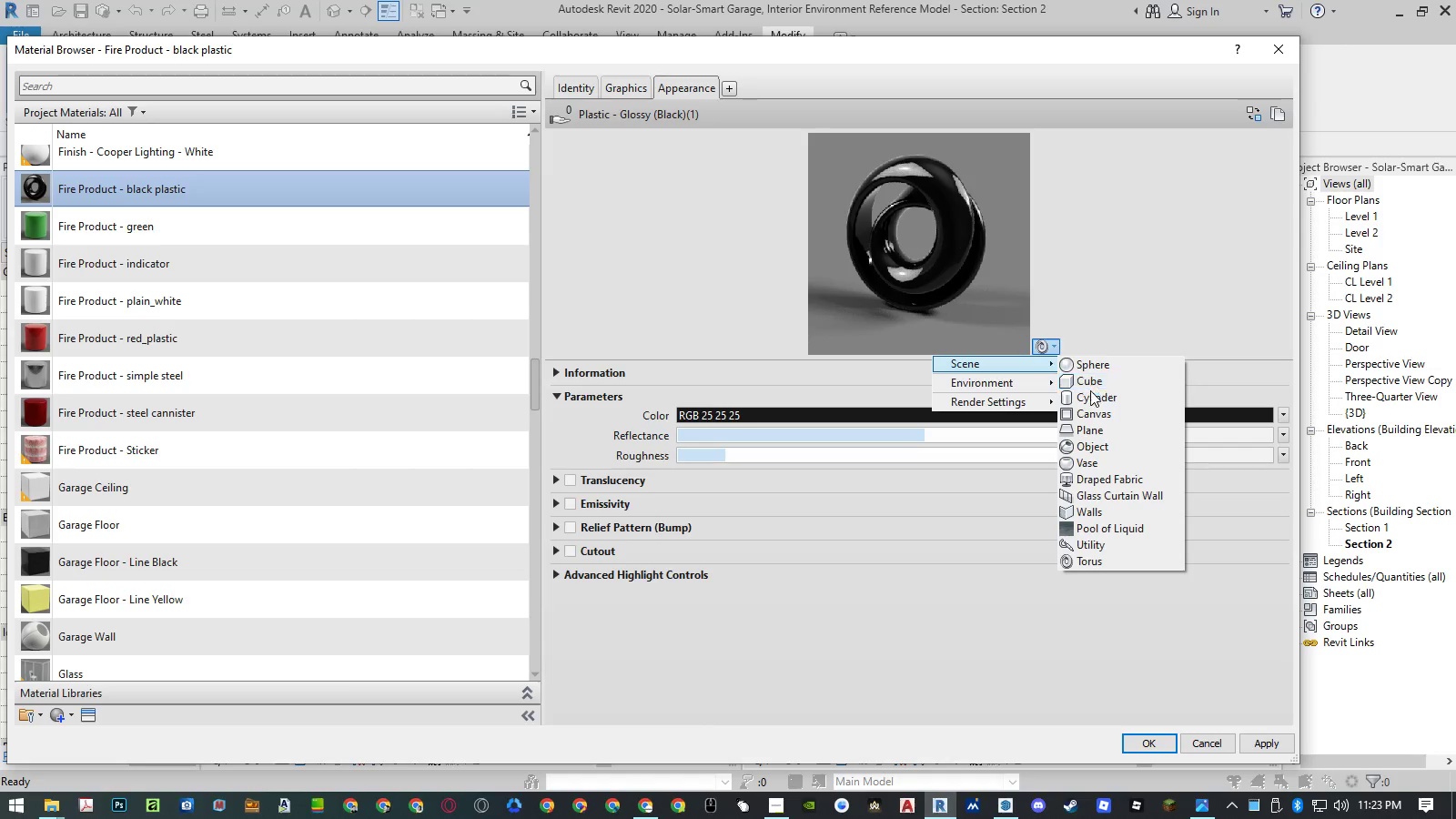 
left_click([1090, 392])
 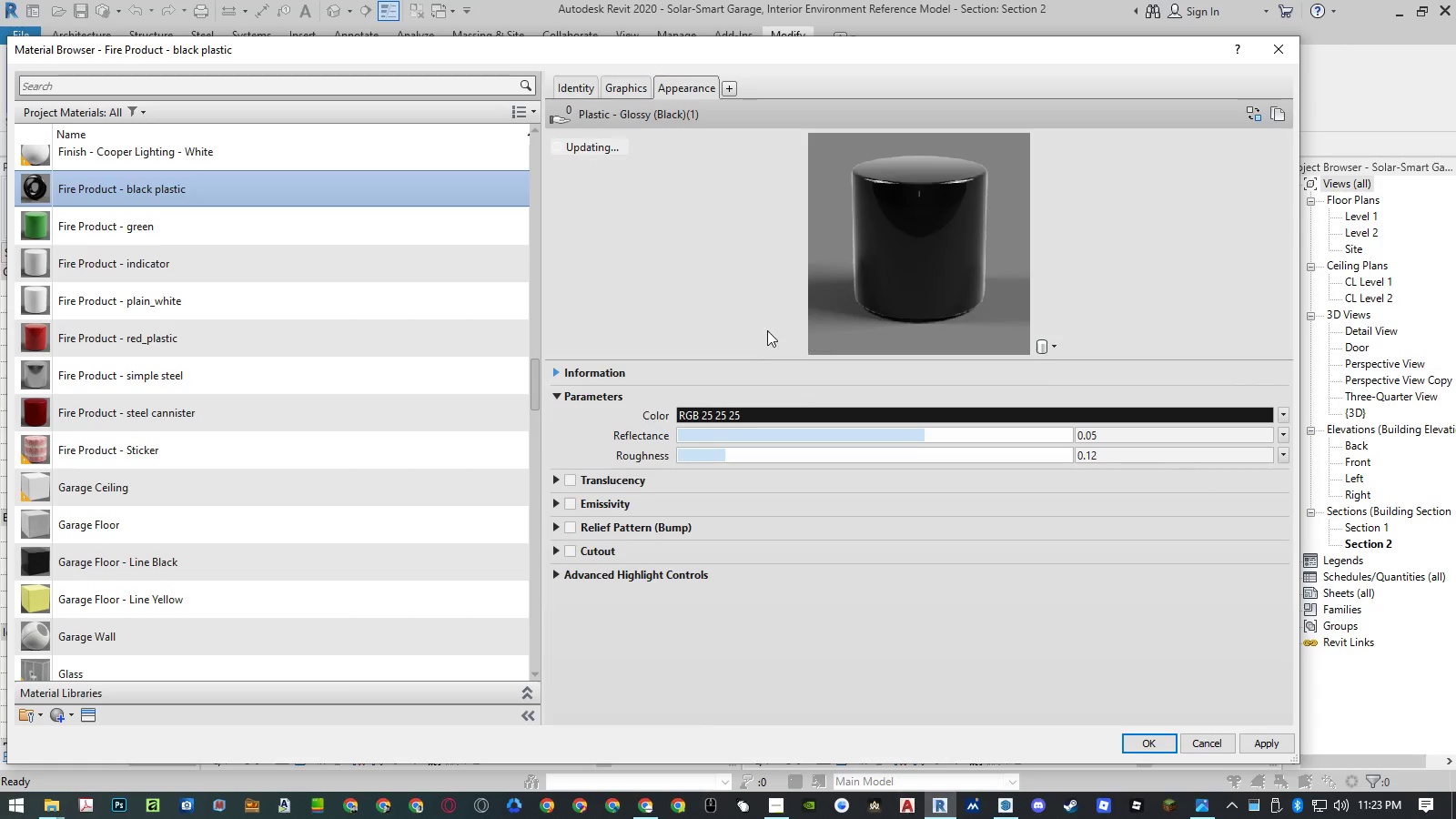 
left_click([720, 407])
 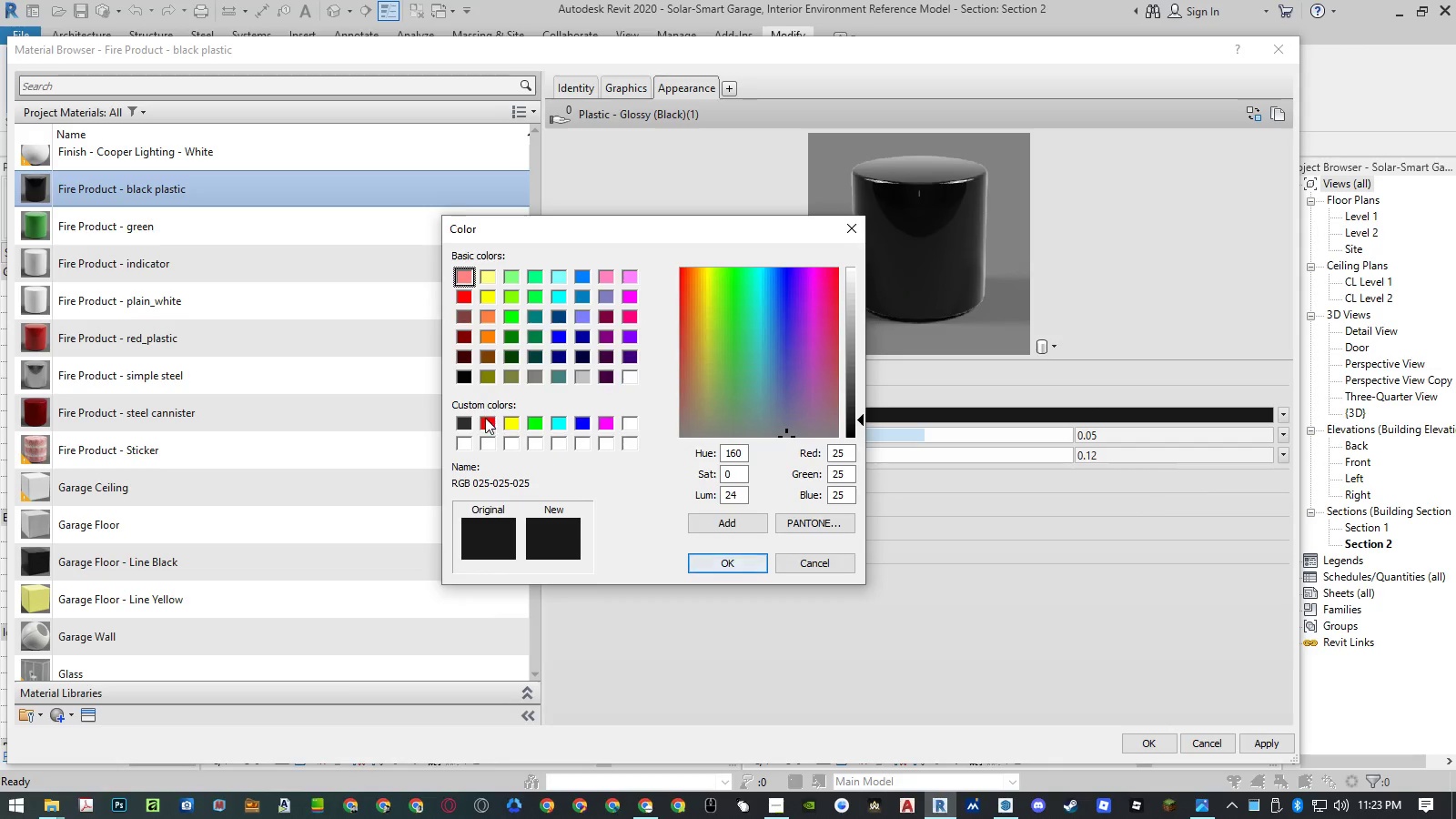 
left_click([460, 423])
 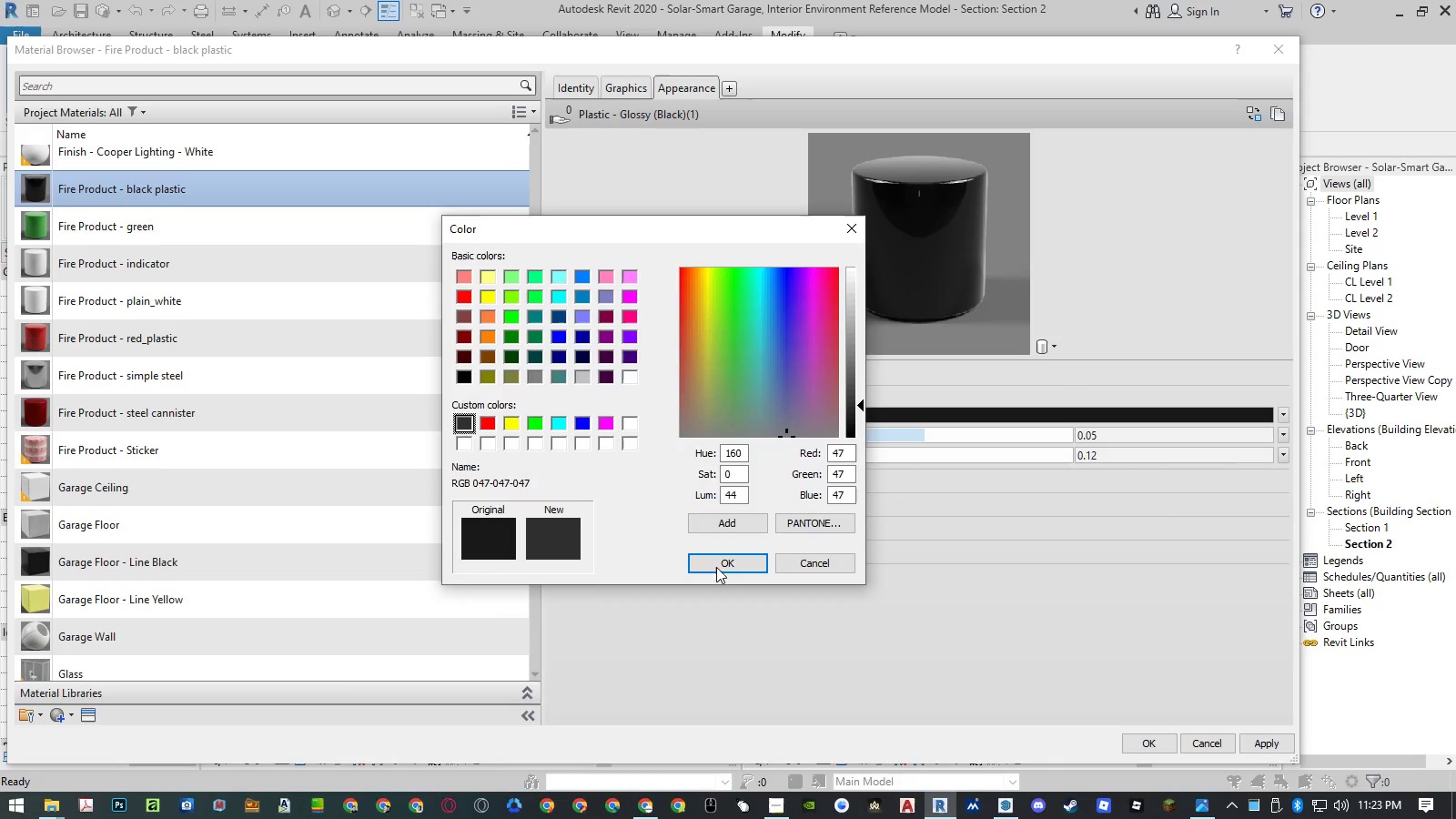 
left_click([729, 570])
 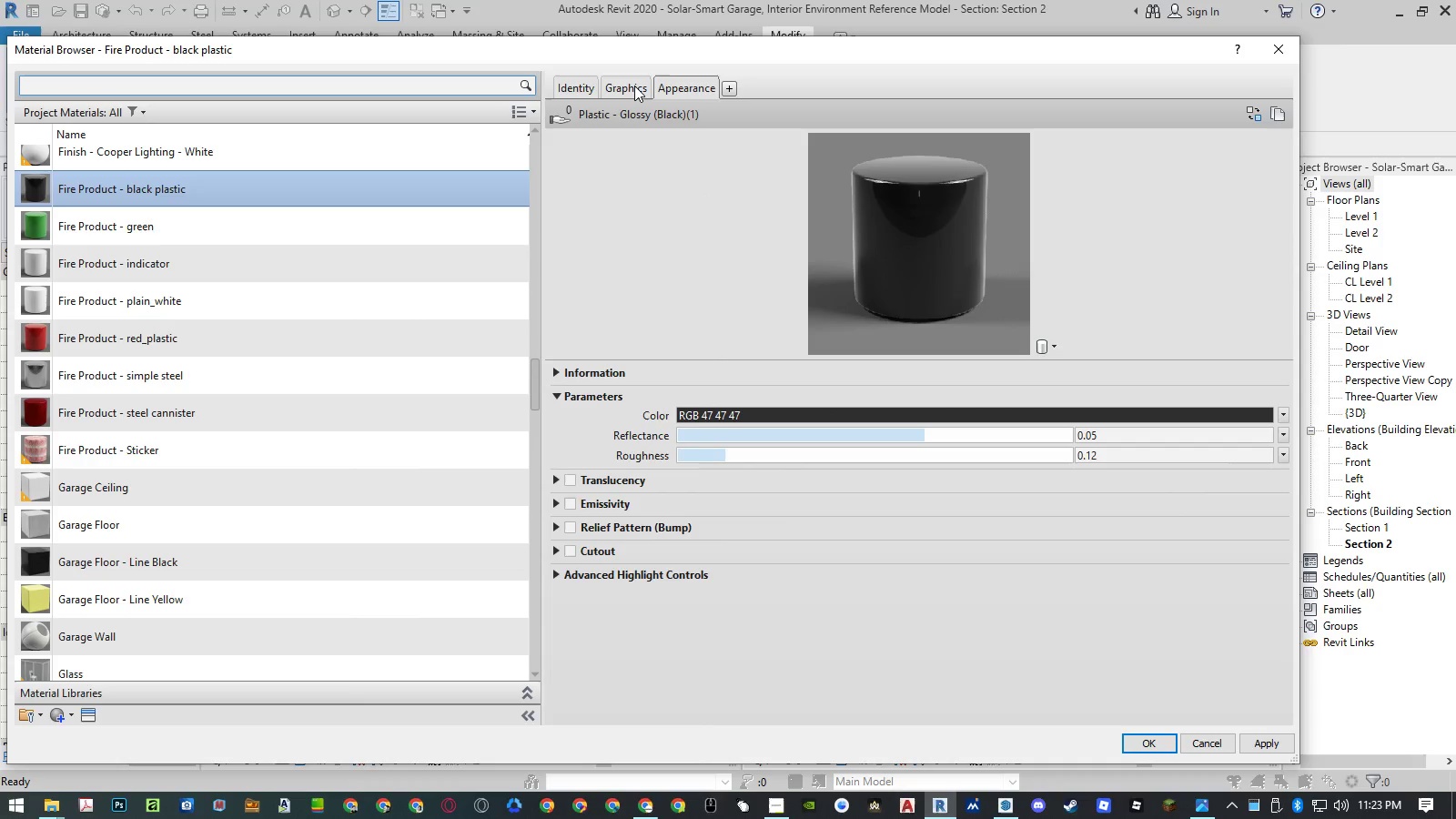 
left_click([634, 86])
 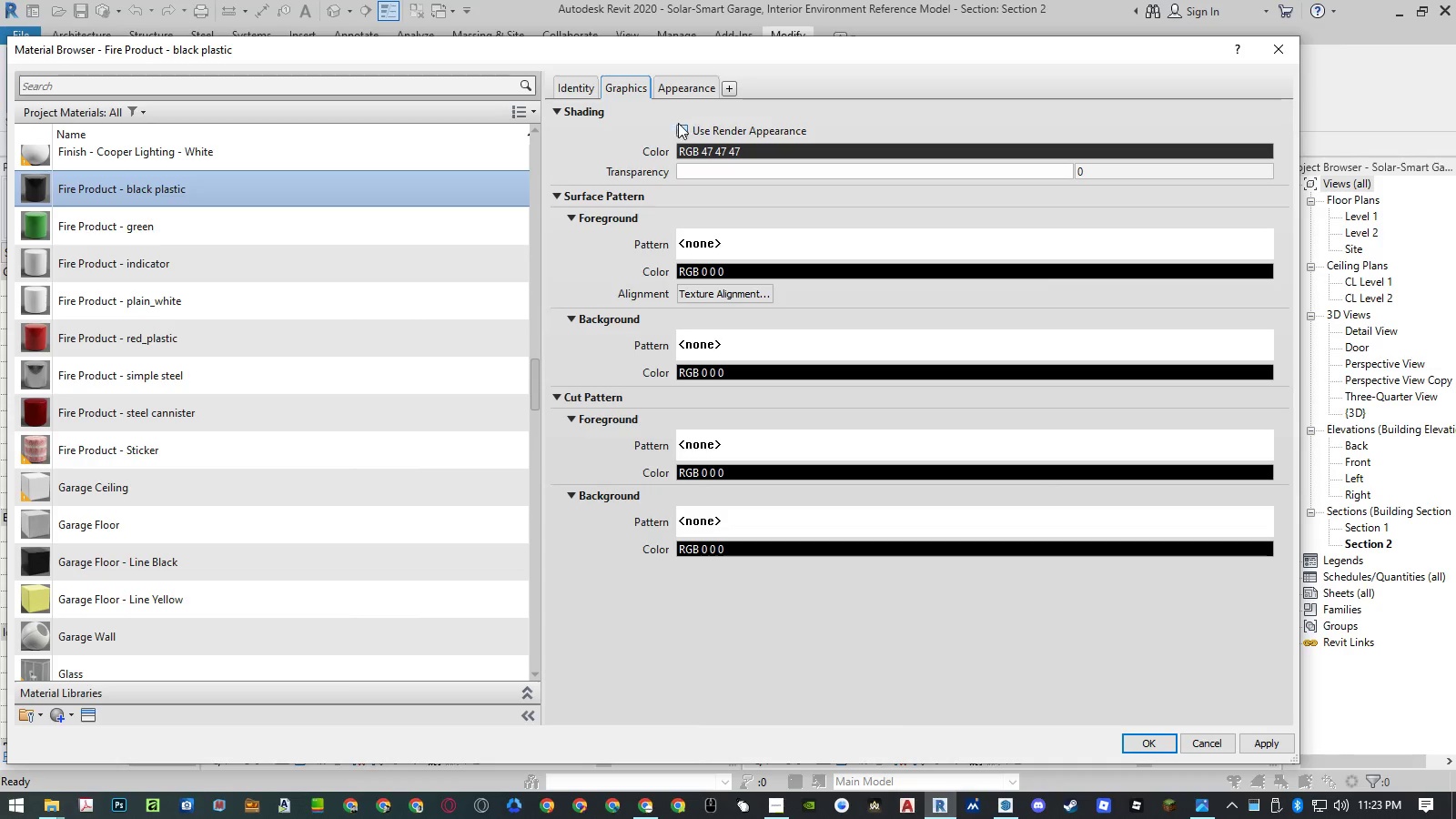 
left_click([678, 130])
 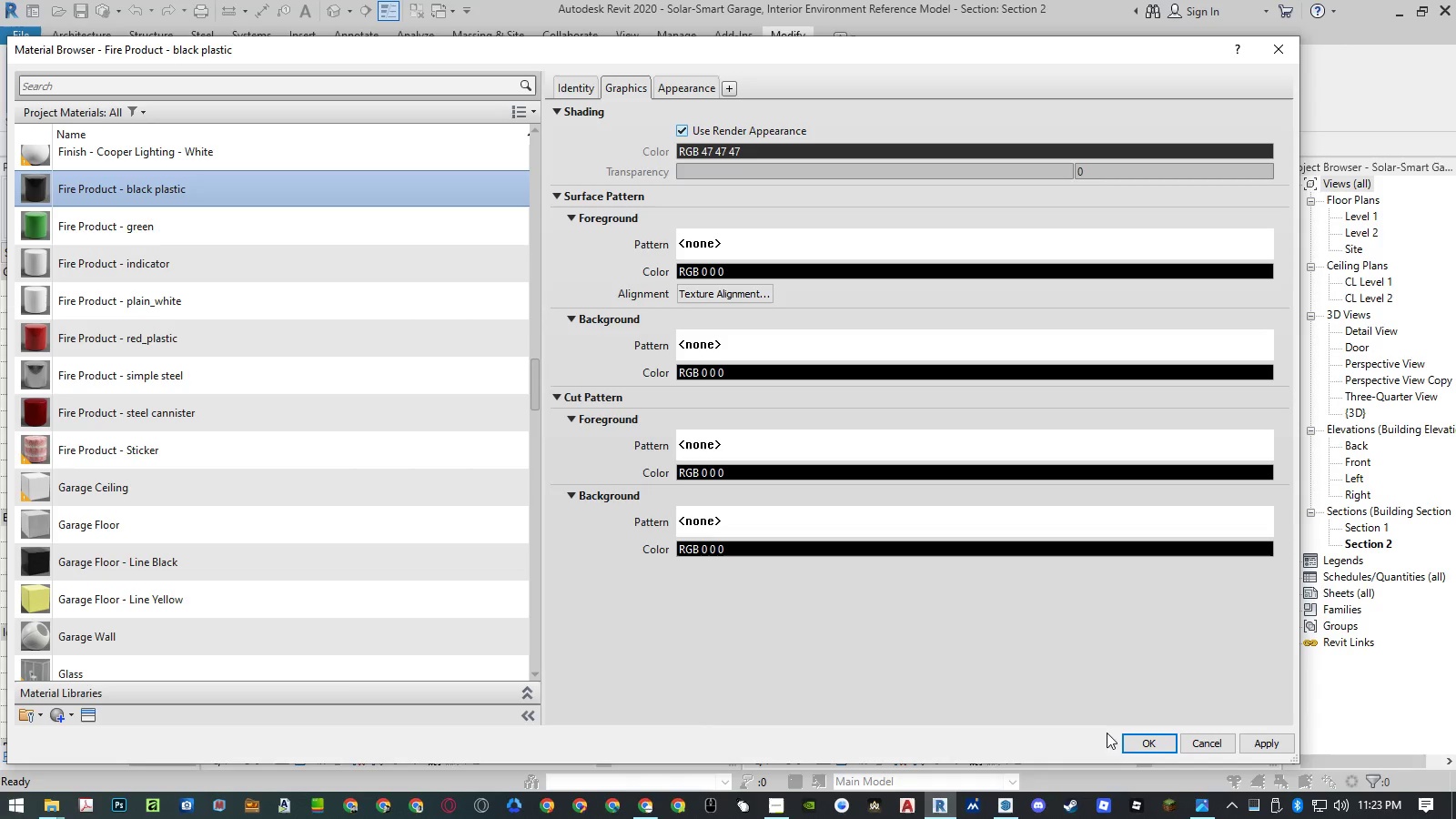 
left_click([1139, 742])
 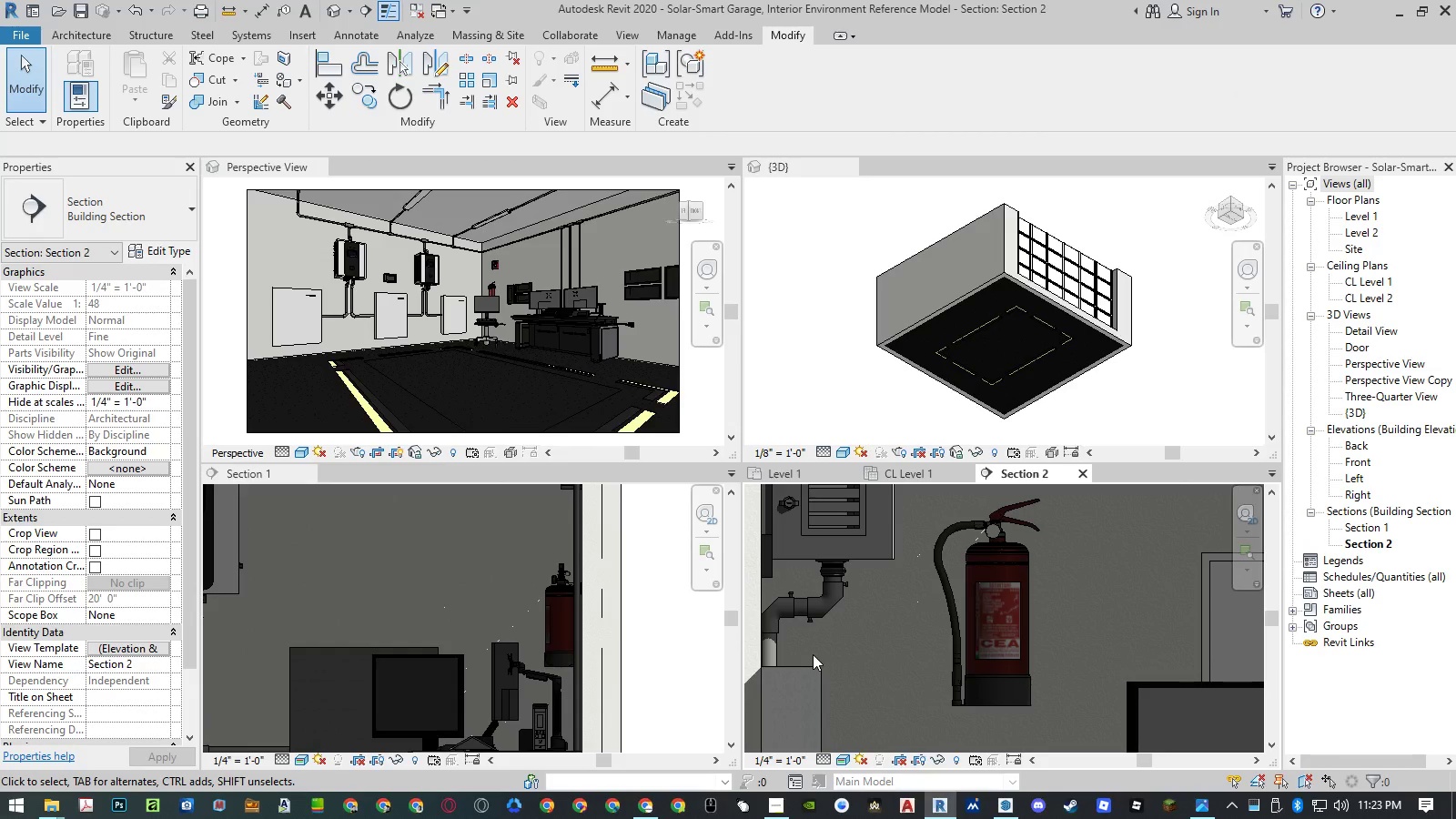 
scroll: coordinate [966, 512], scroll_direction: up, amount: 13.0
 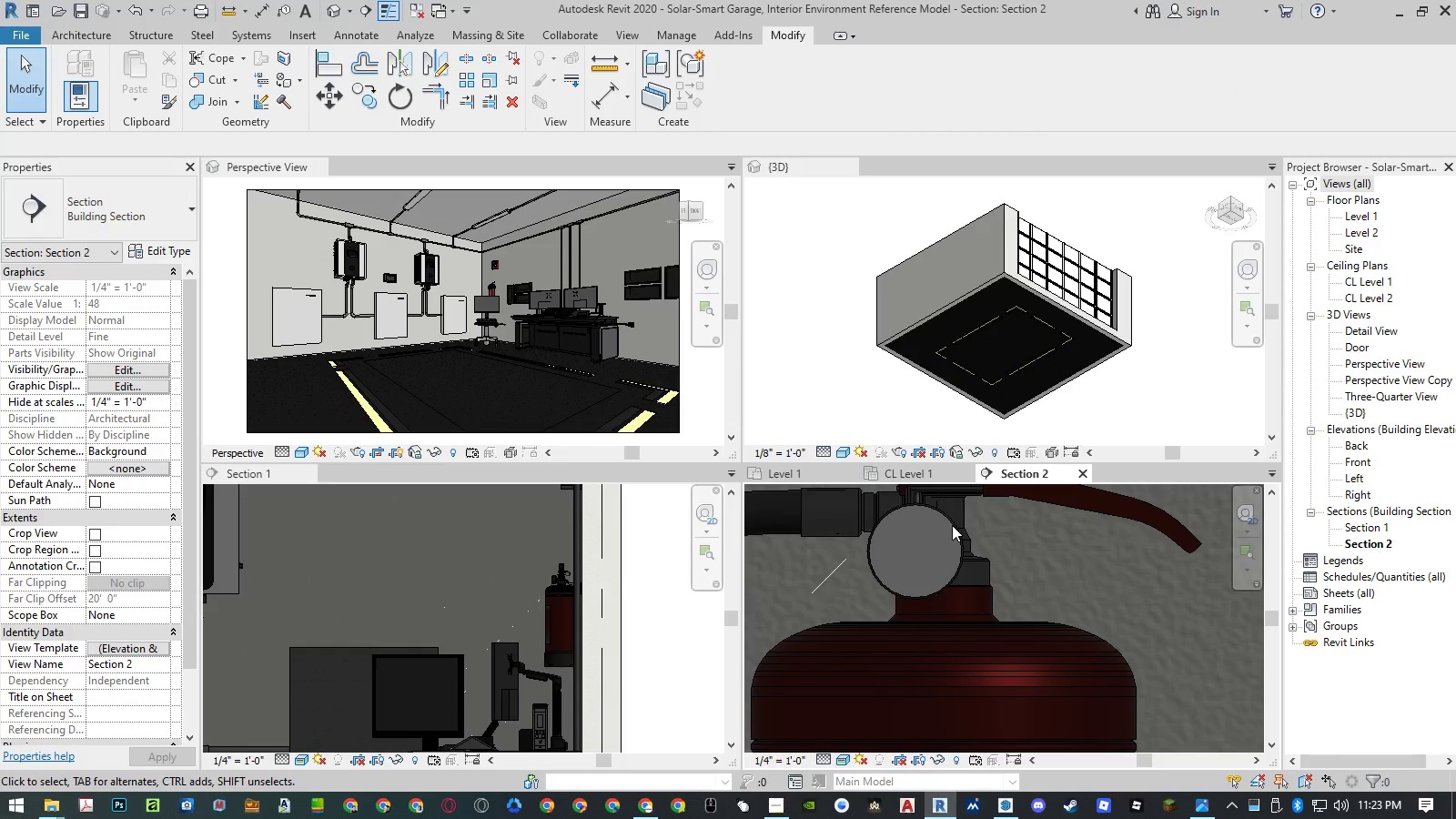 
left_click([952, 525])
 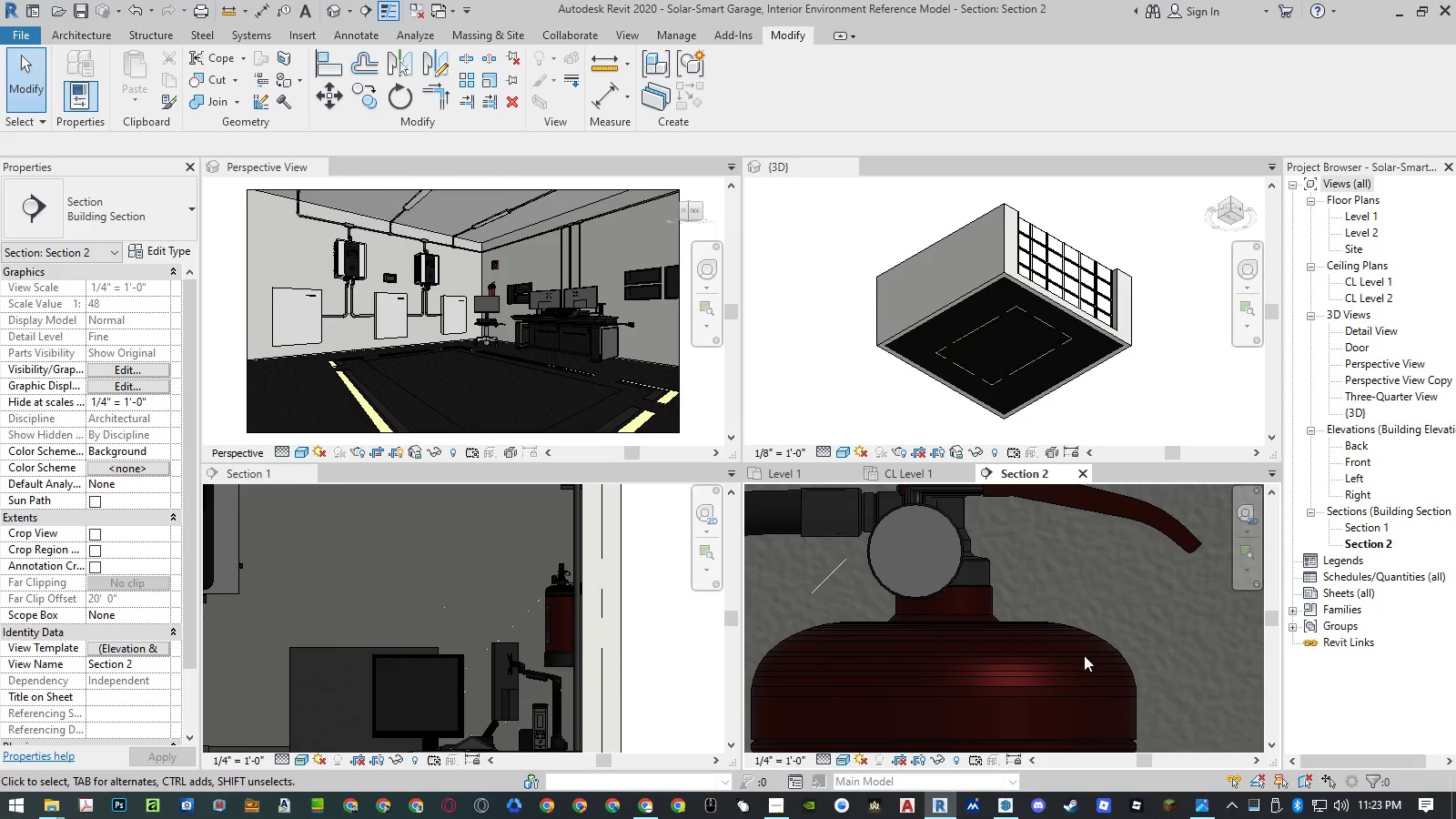 
scroll: coordinate [902, 676], scroll_direction: down, amount: 18.0
 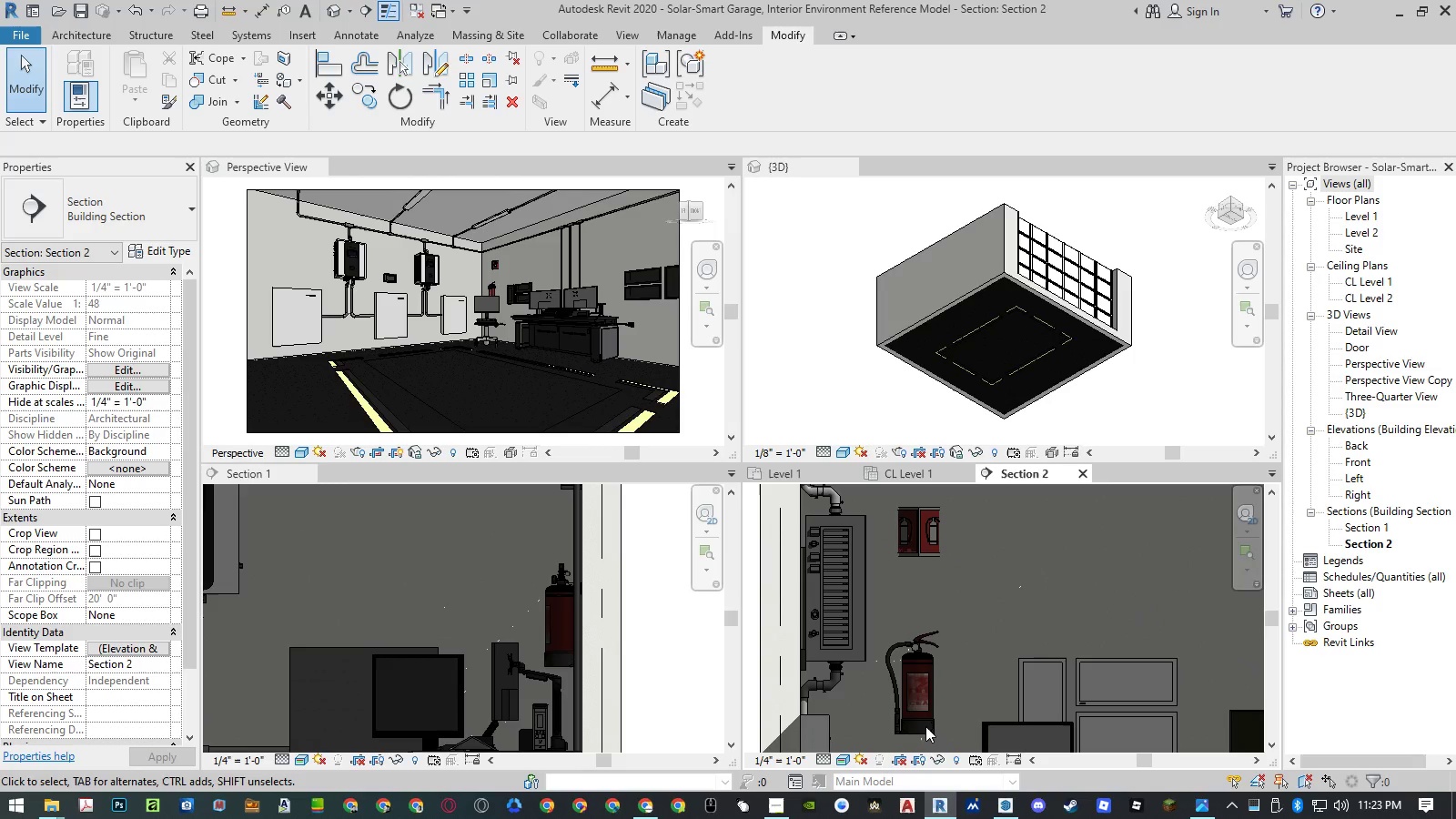 
left_click_drag(start_coordinate=[930, 716], to_coordinate=[727, 96])
 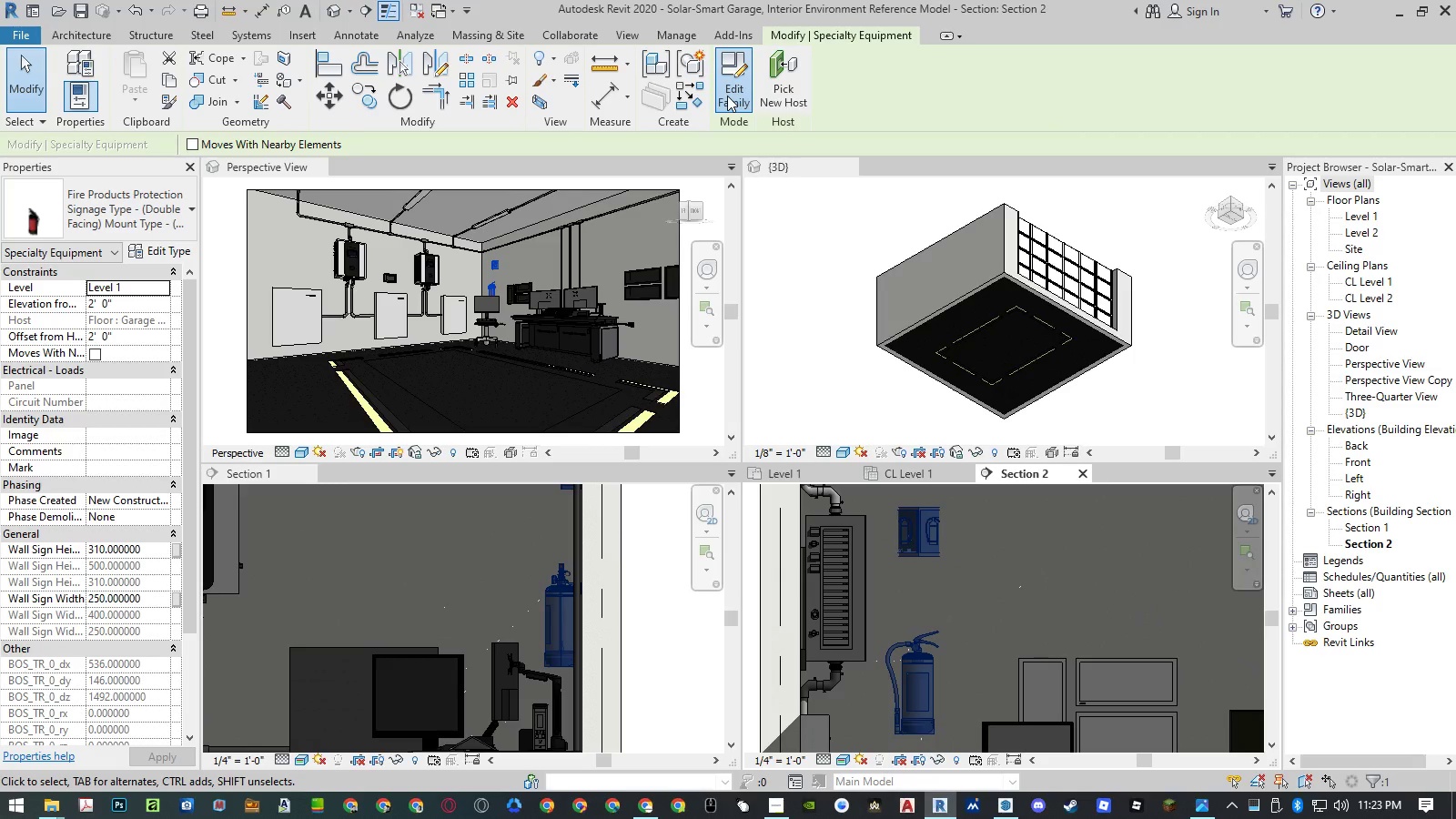 
left_click([727, 96])
 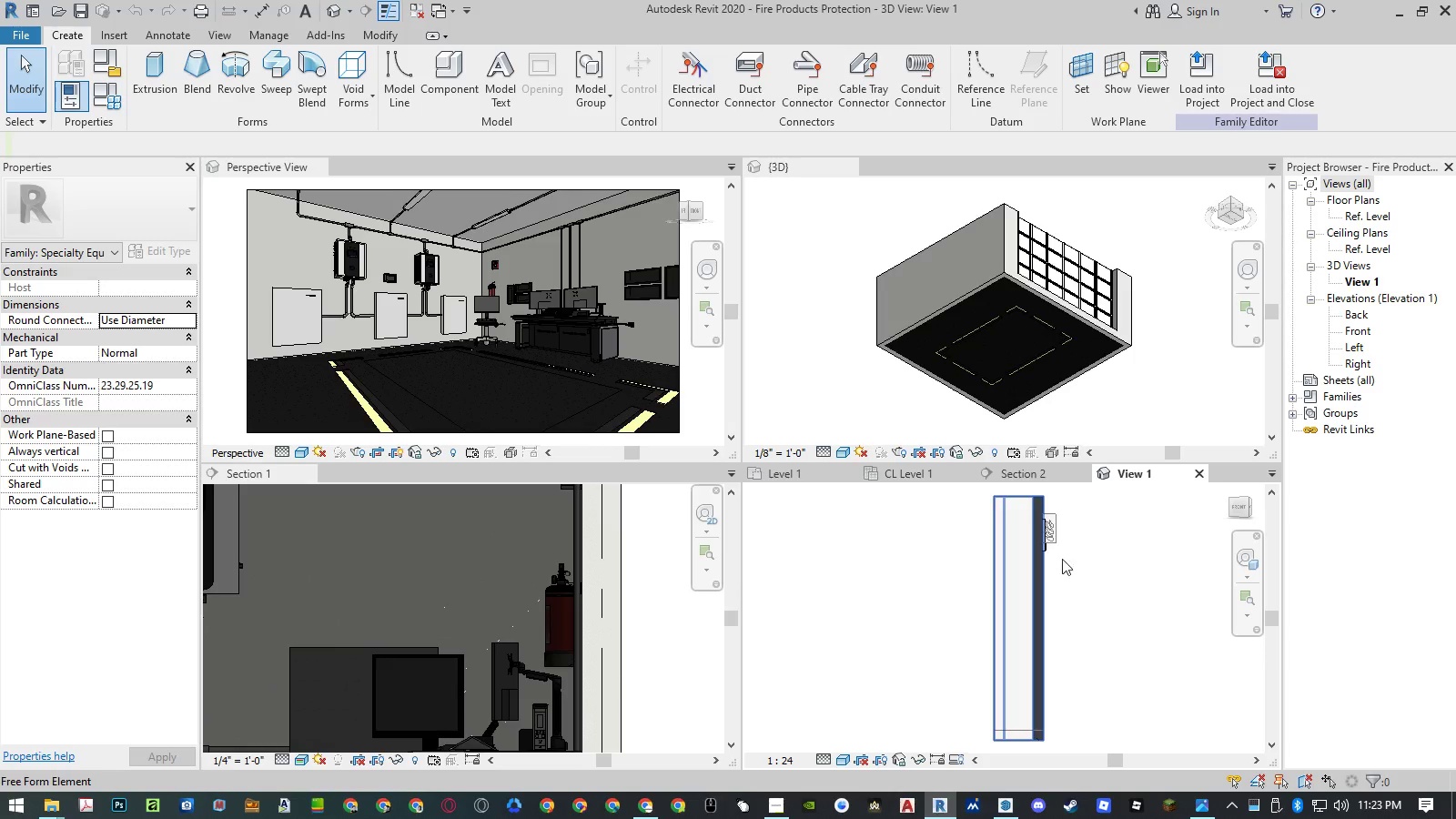 
wait(5.48)
 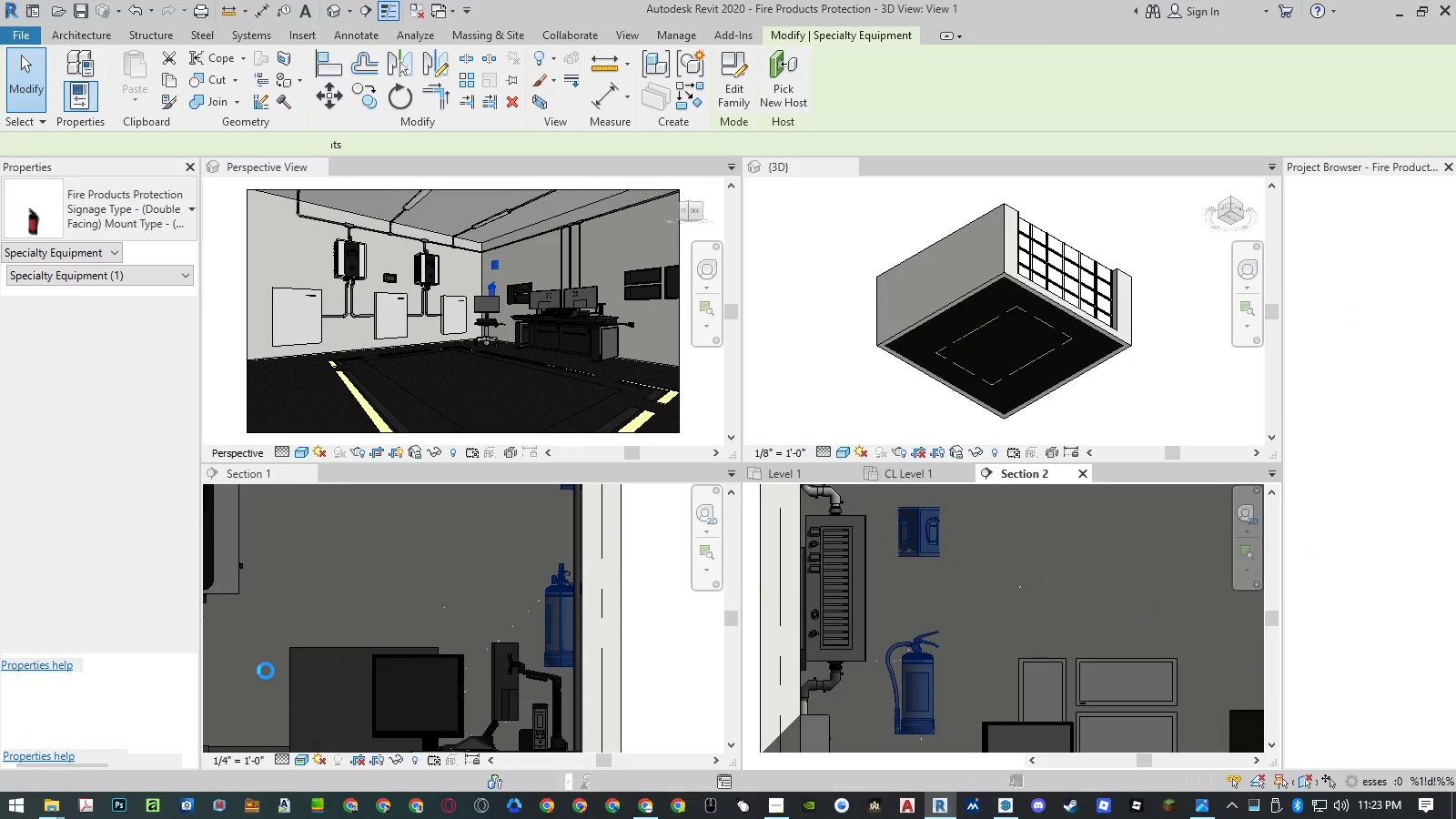 
left_click([1238, 509])
 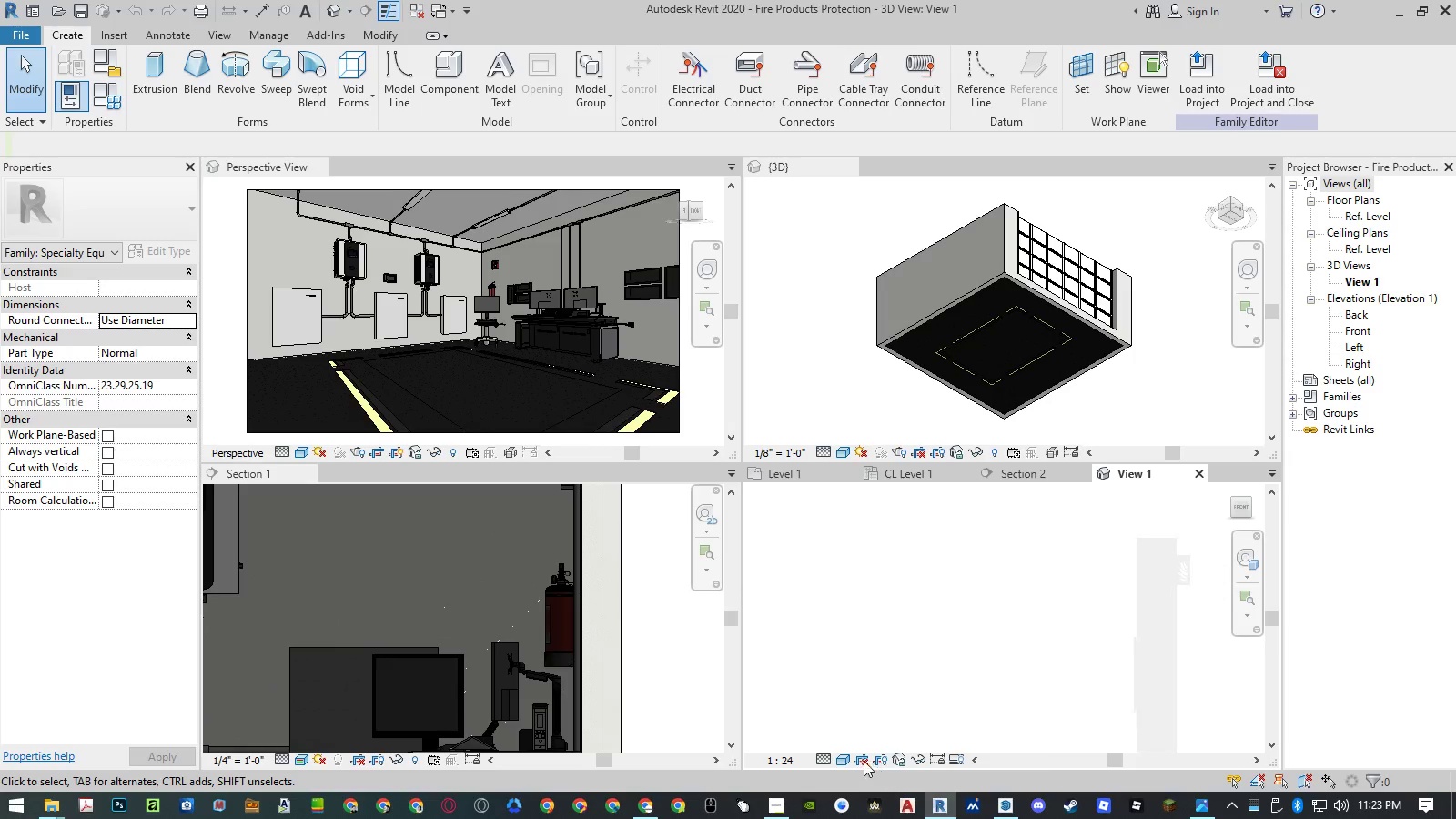 
left_click([839, 759])
 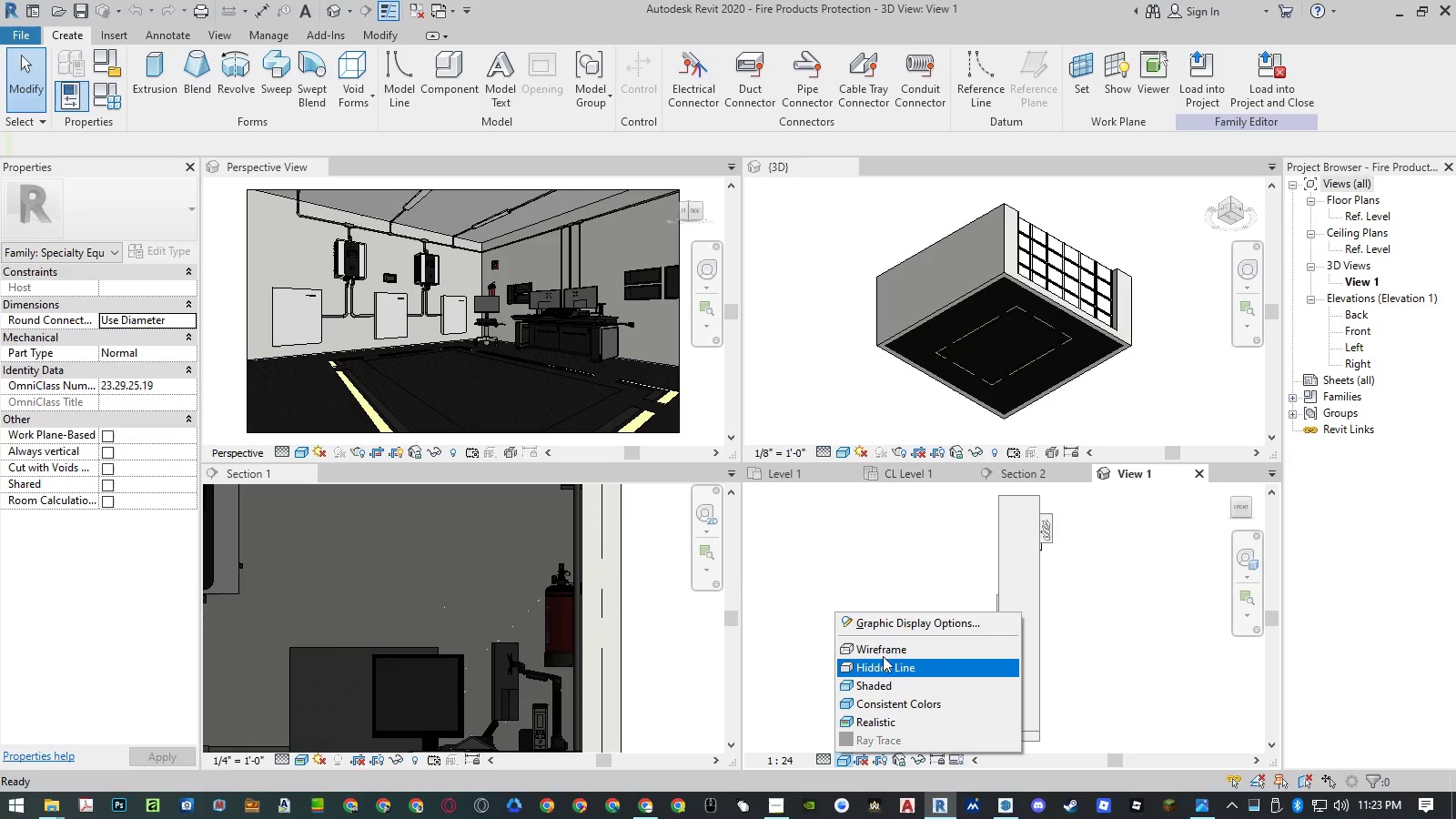 
left_click([886, 648])
 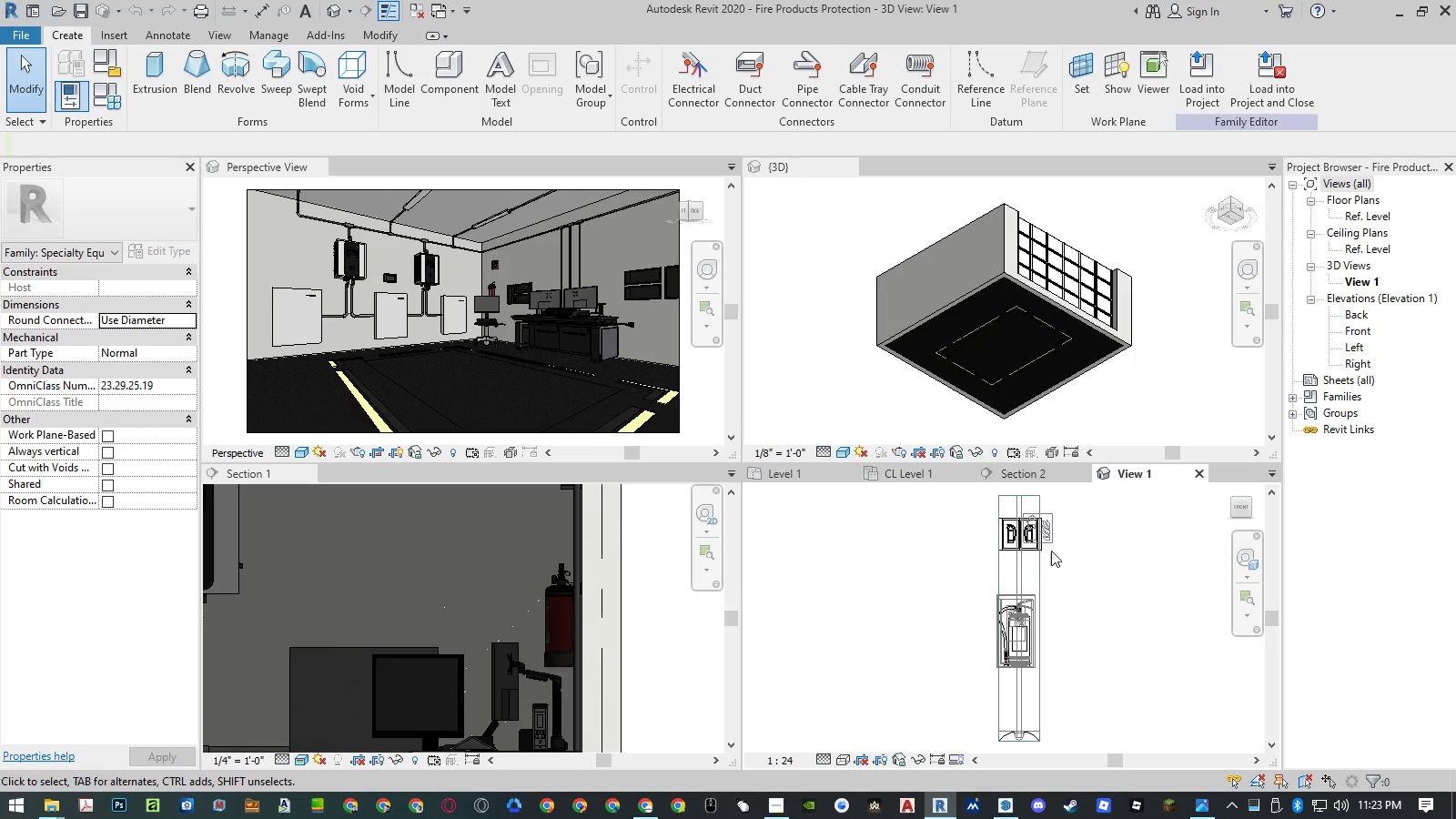 
scroll: coordinate [1000, 632], scroll_direction: up, amount: 21.0
 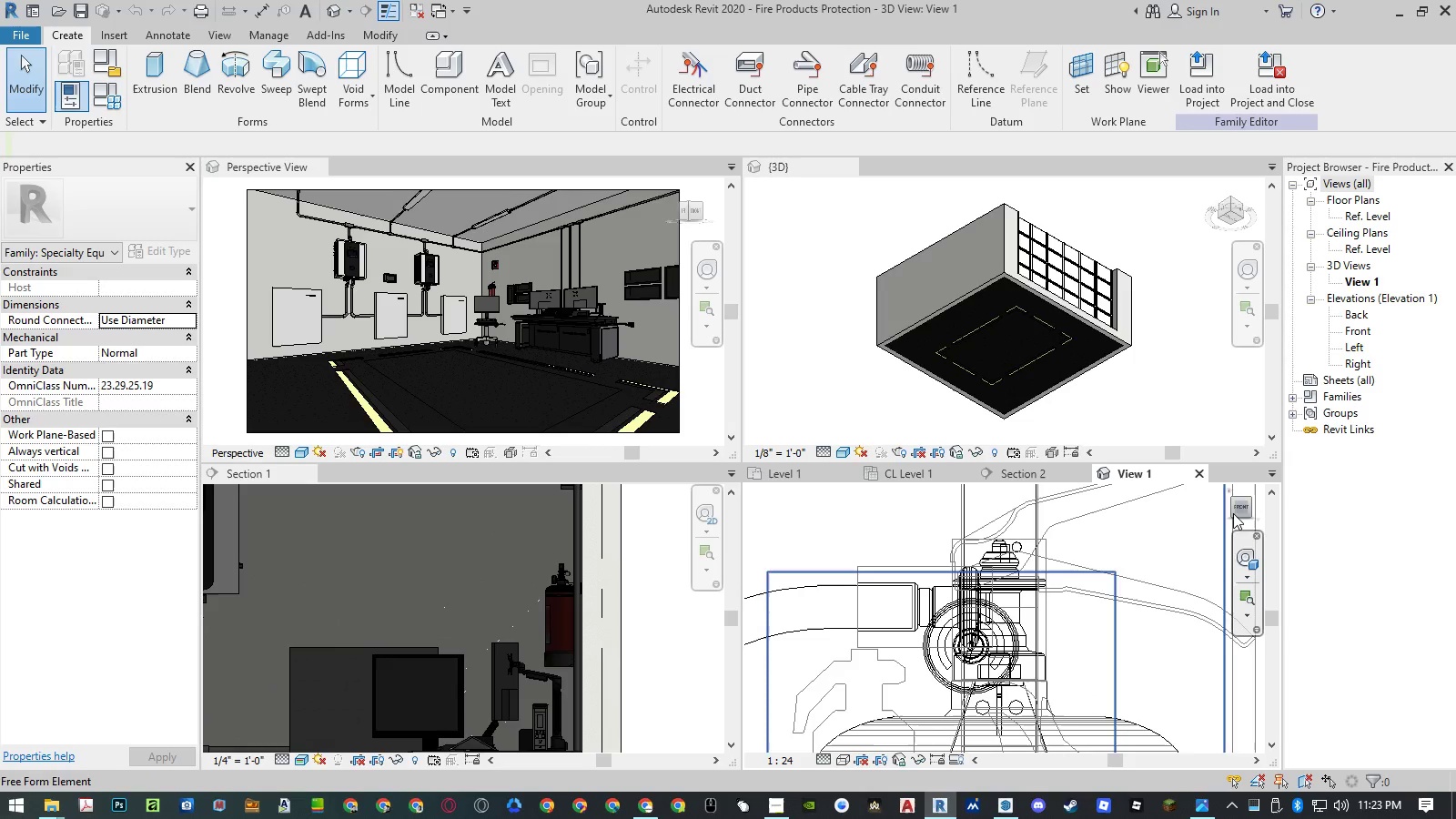 
left_click([1249, 500])
 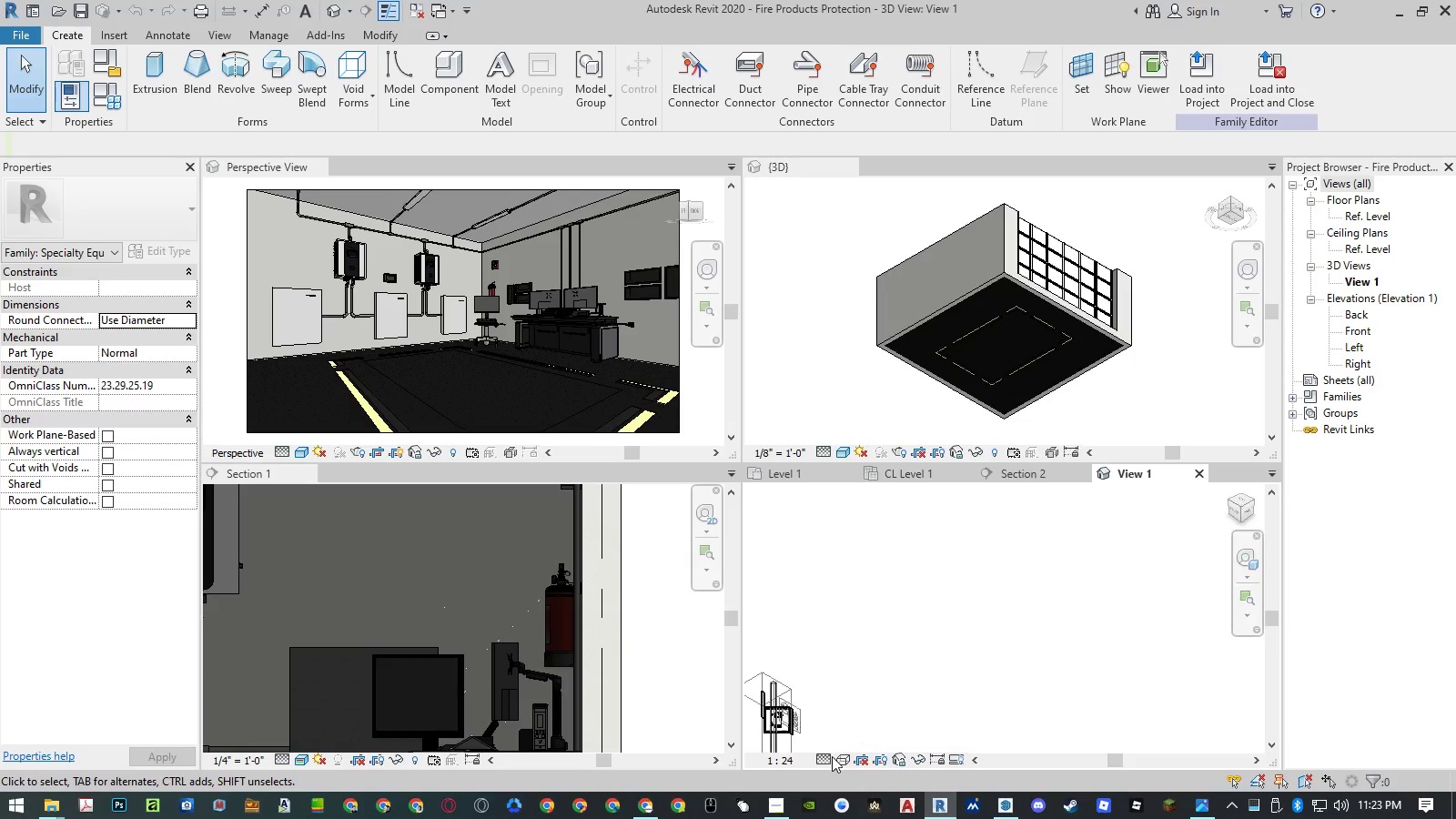 
left_click([841, 760])
 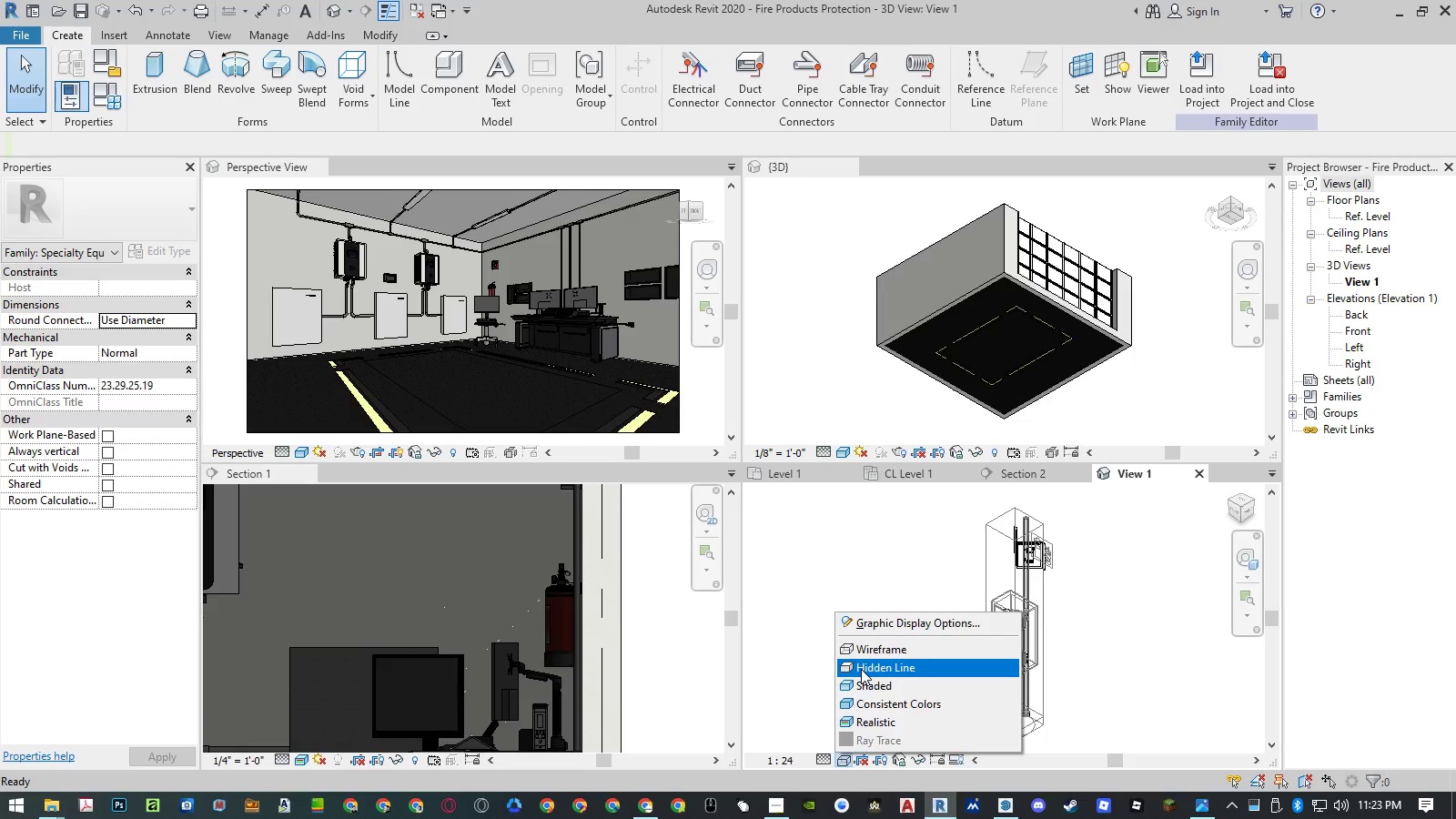 
left_click([861, 683])
 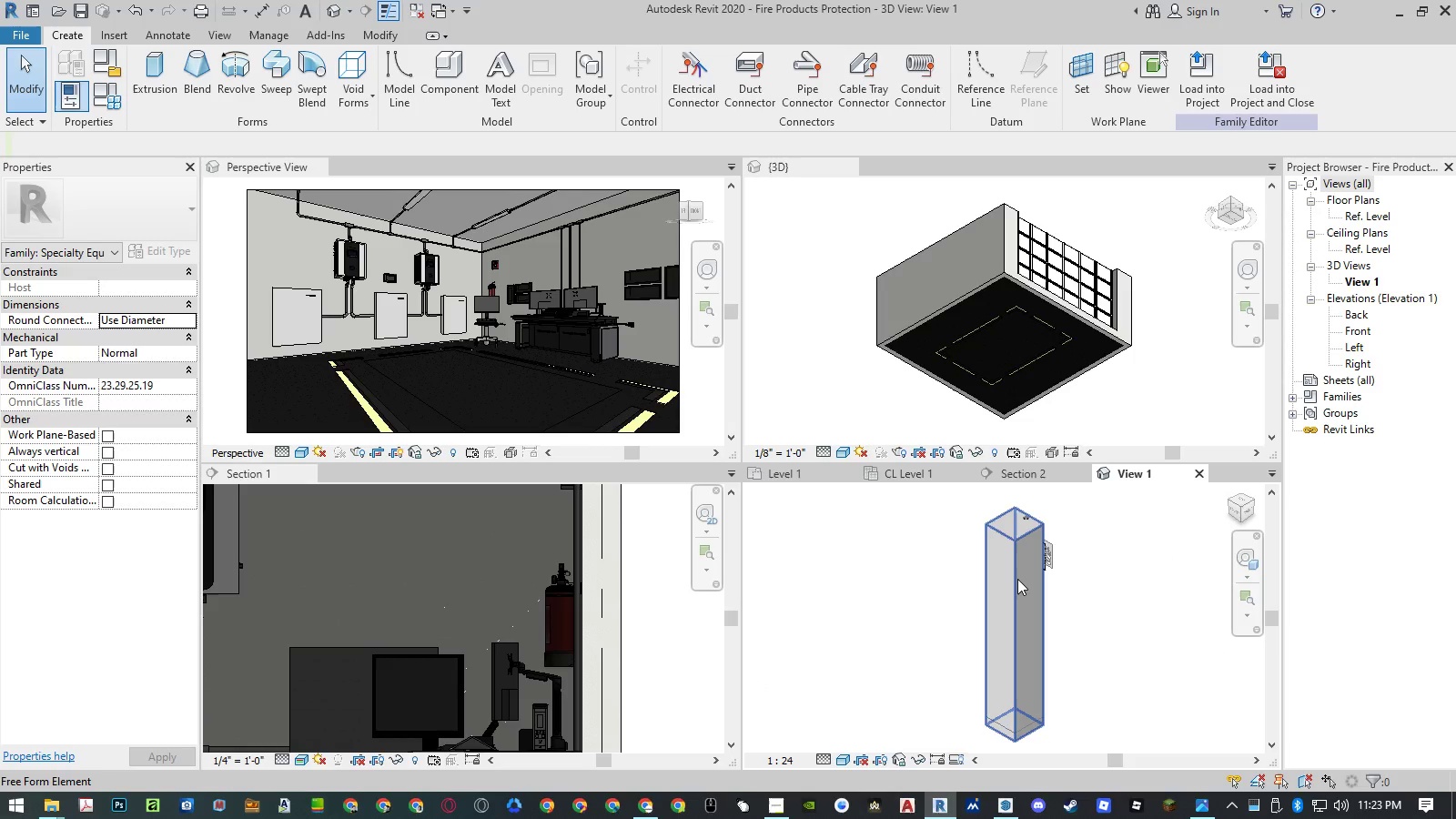 
left_click([1017, 579])
 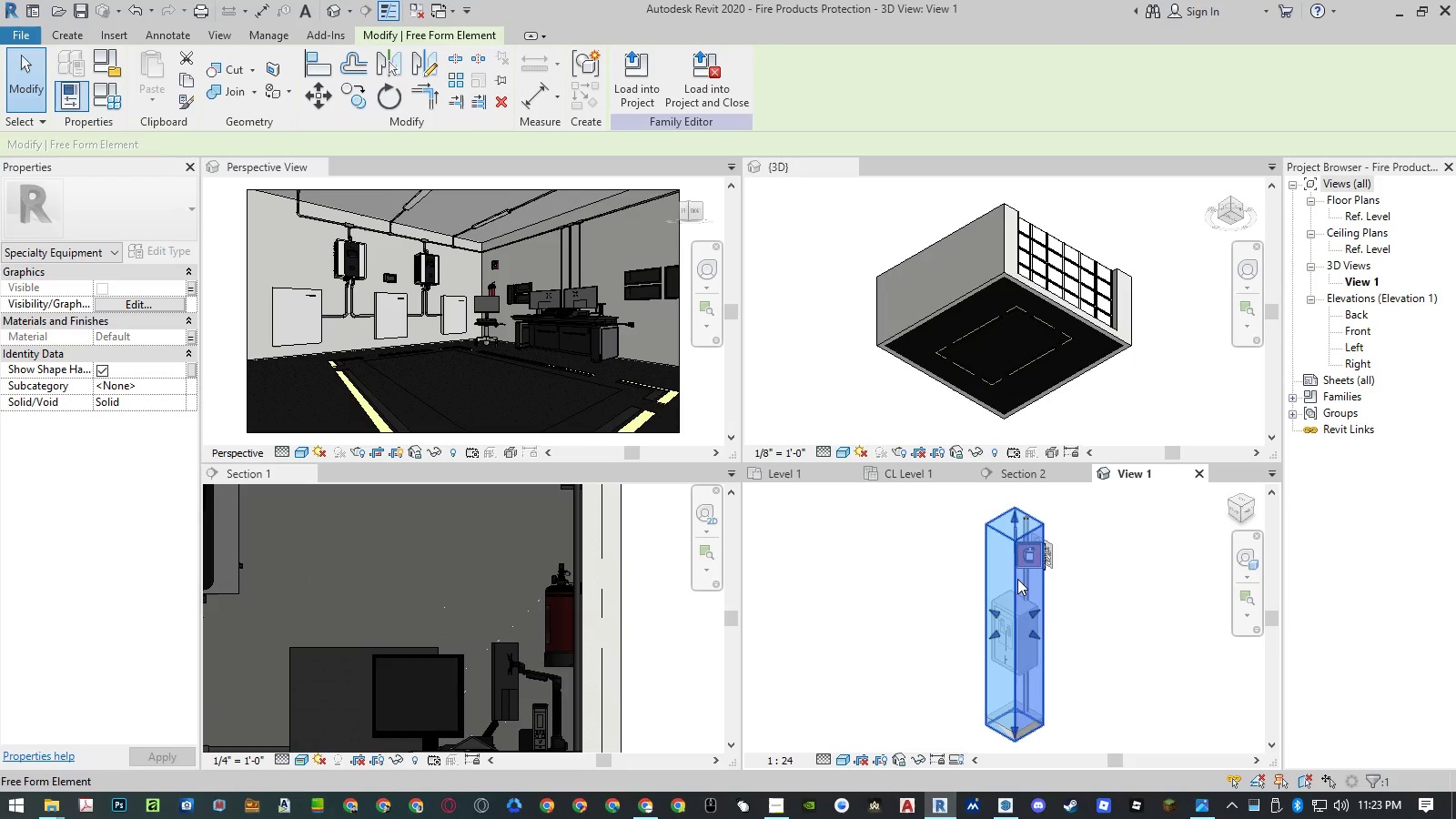 
key(Delete)
 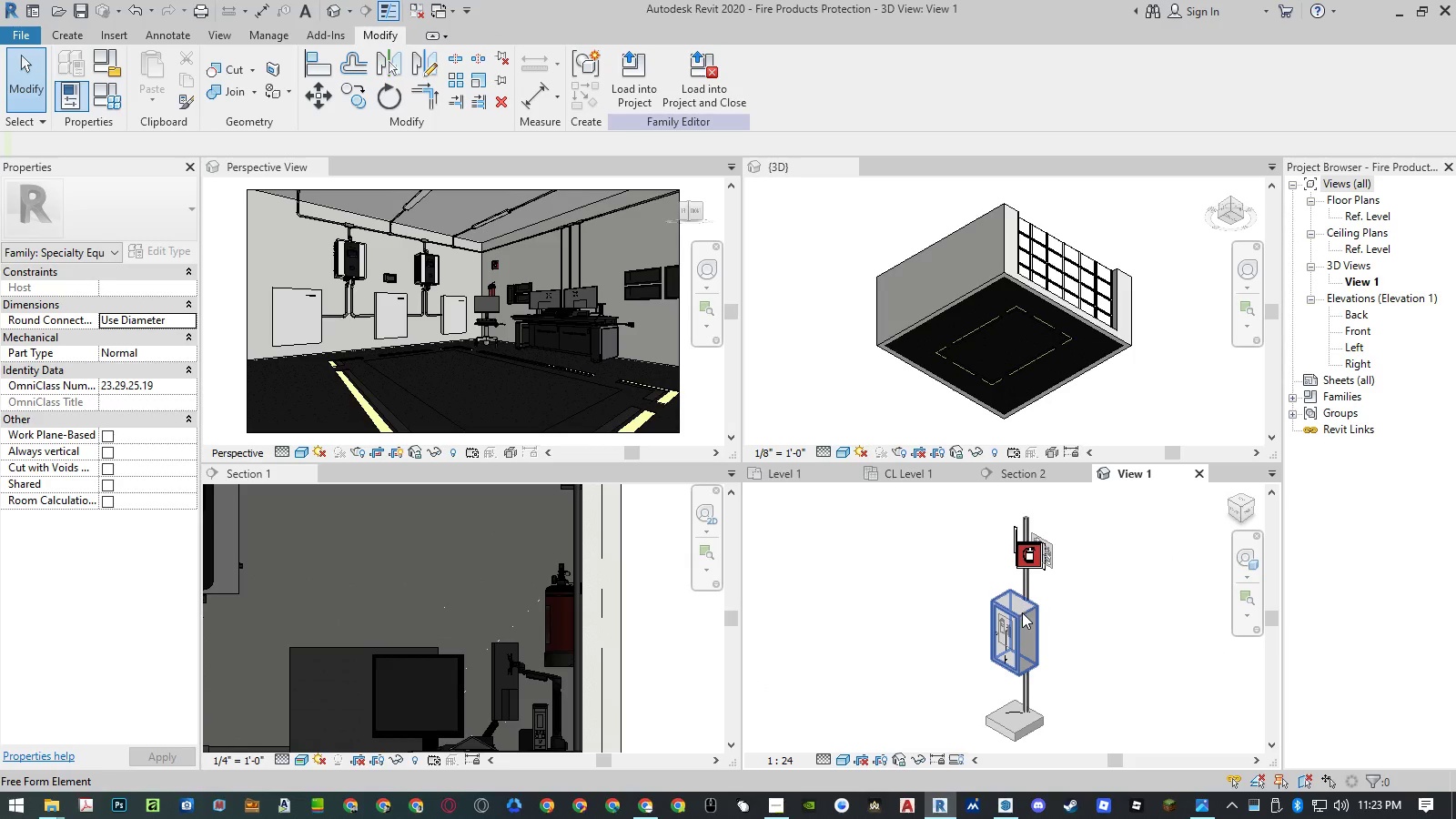 
left_click([1023, 612])
 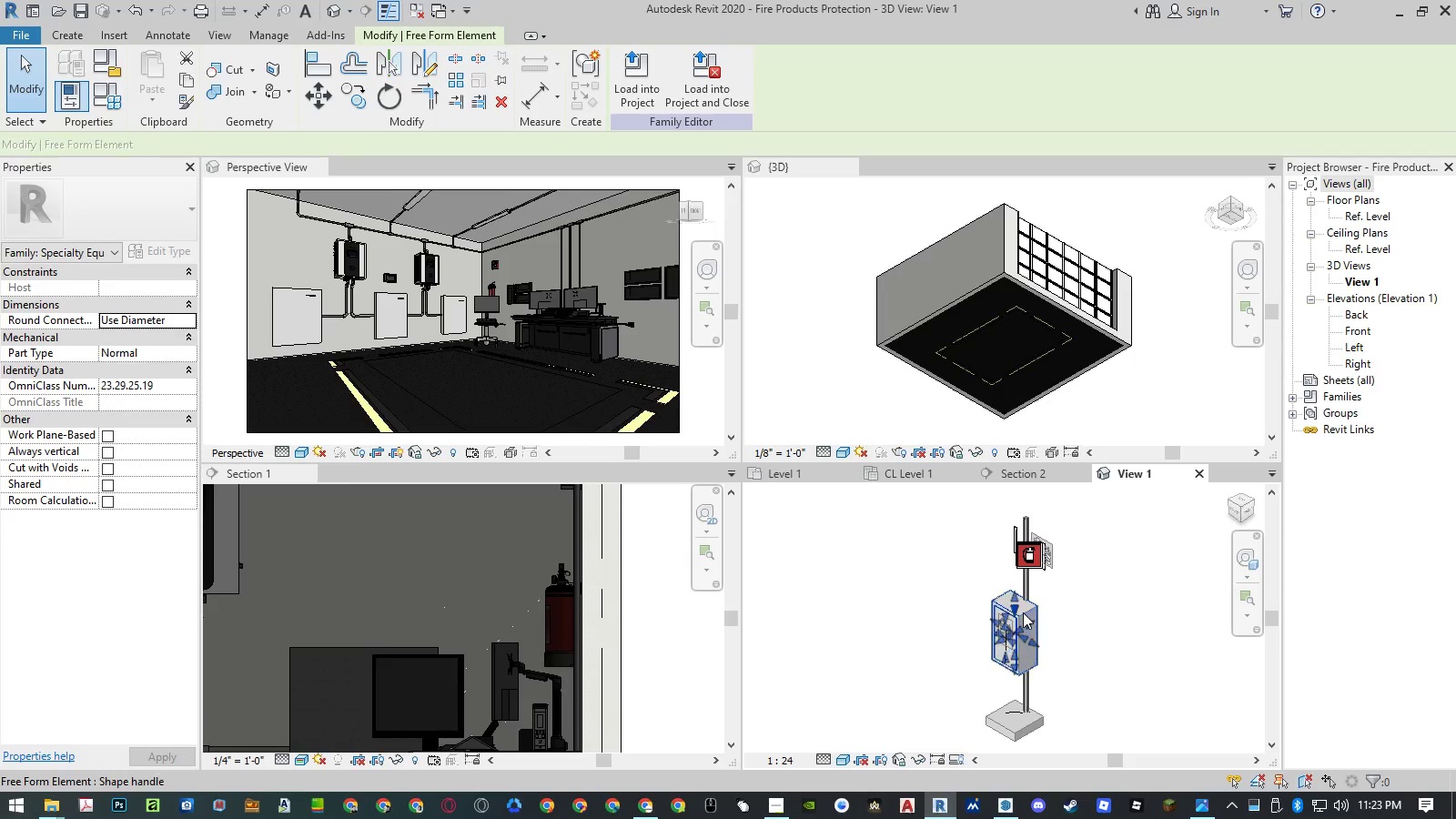 
key(Delete)
 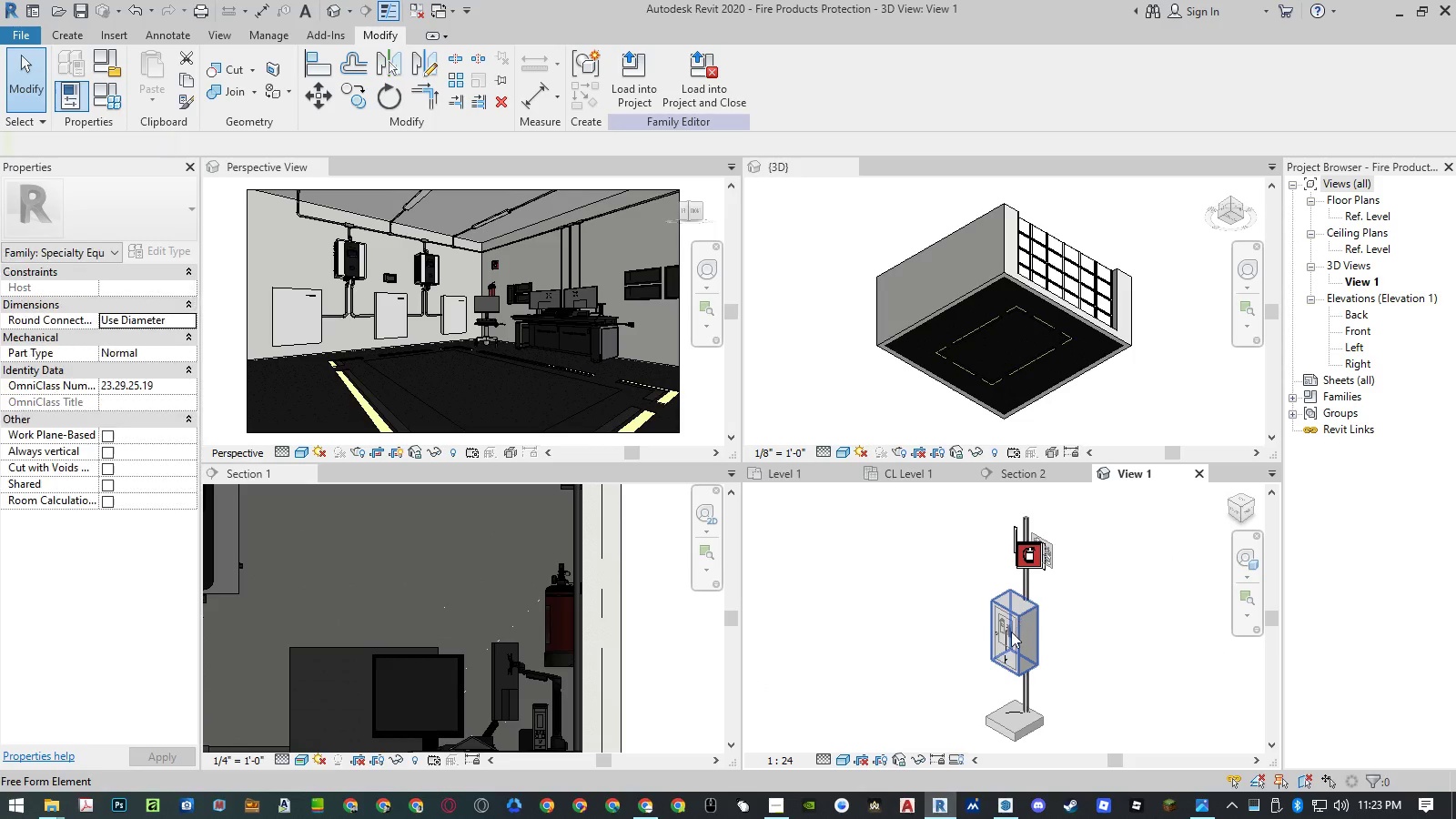 
scroll: coordinate [1011, 632], scroll_direction: up, amount: 5.0
 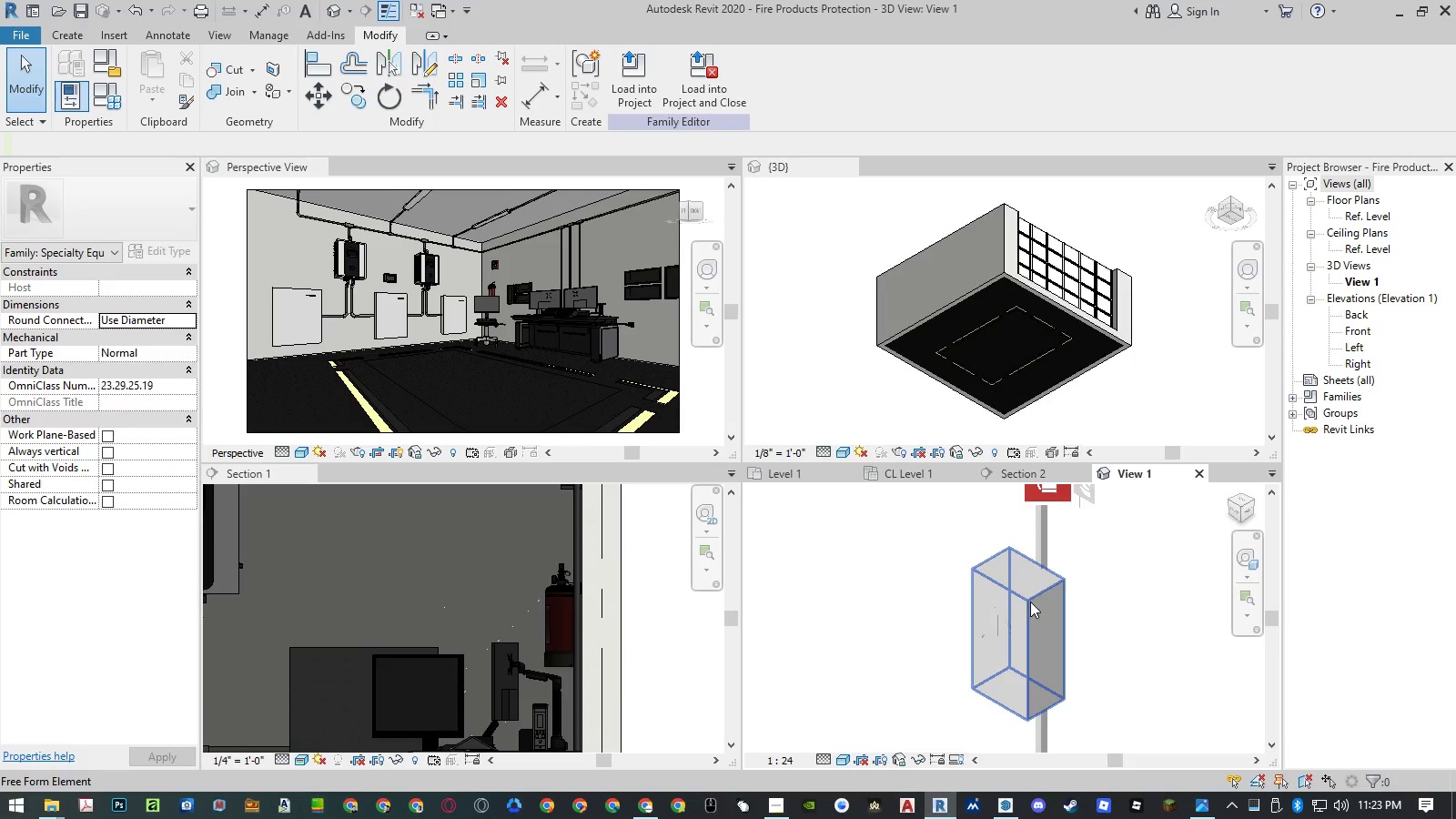 
left_click([1030, 602])
 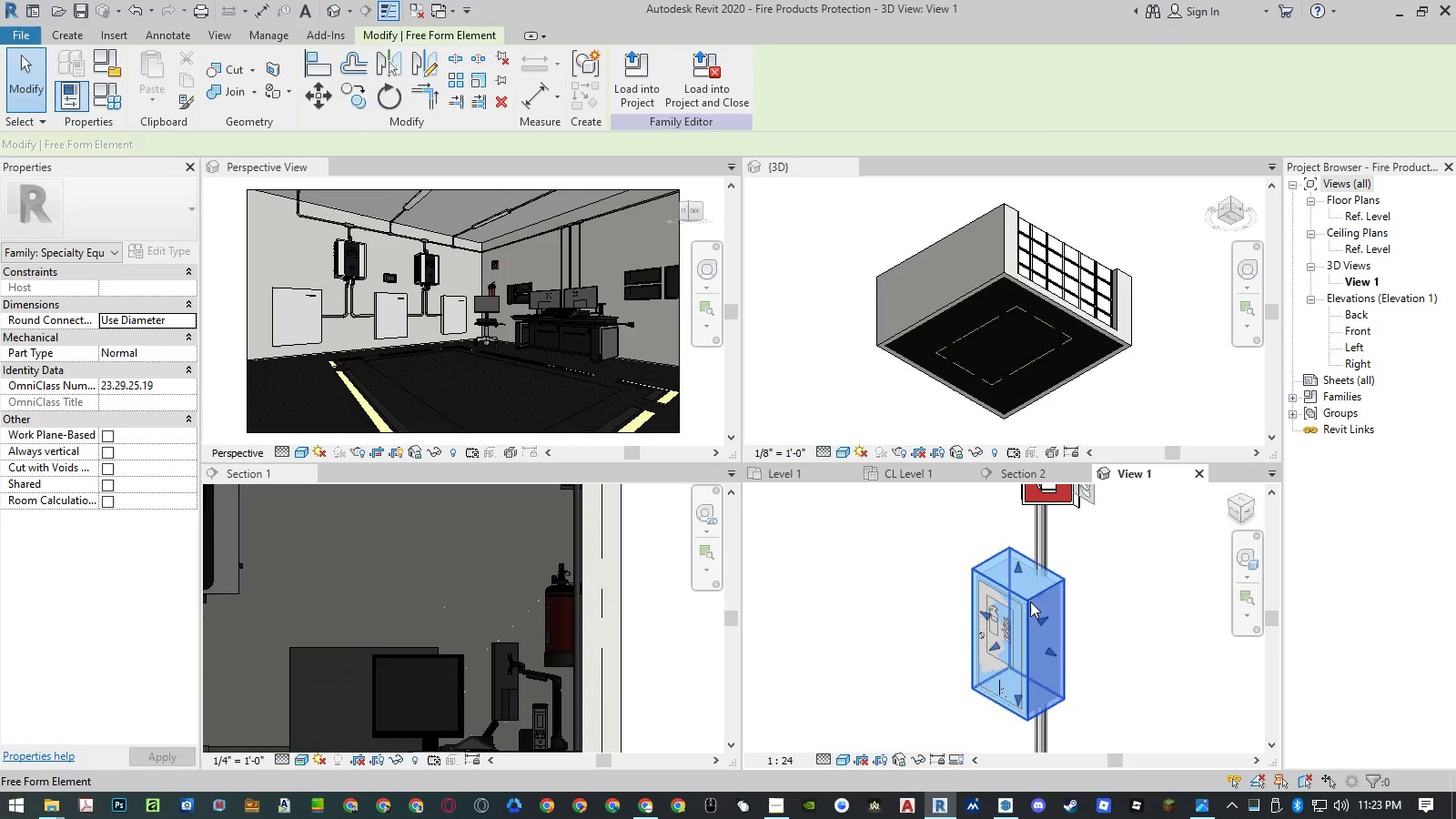 
key(Delete)
 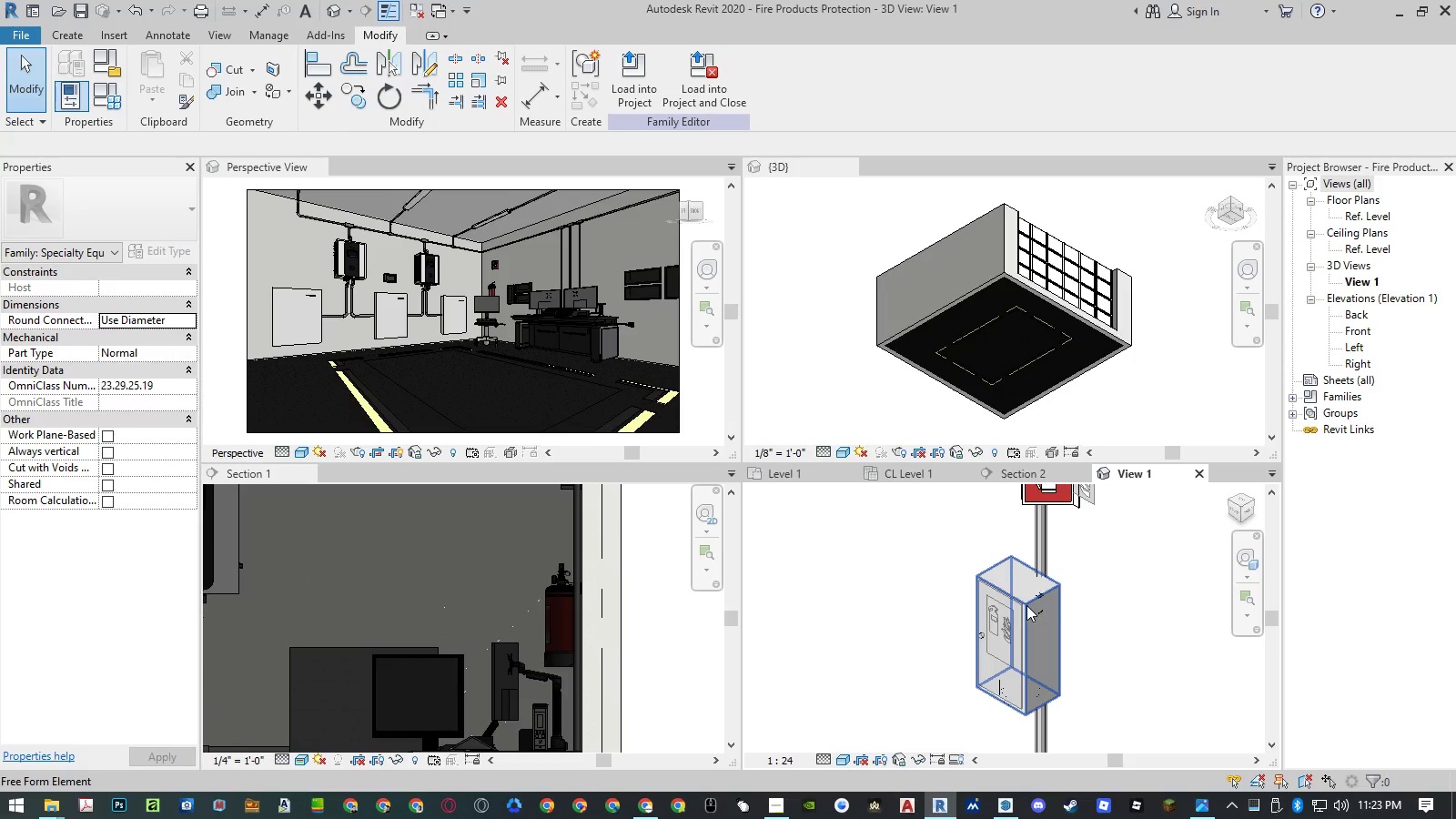 
left_click([1026, 605])
 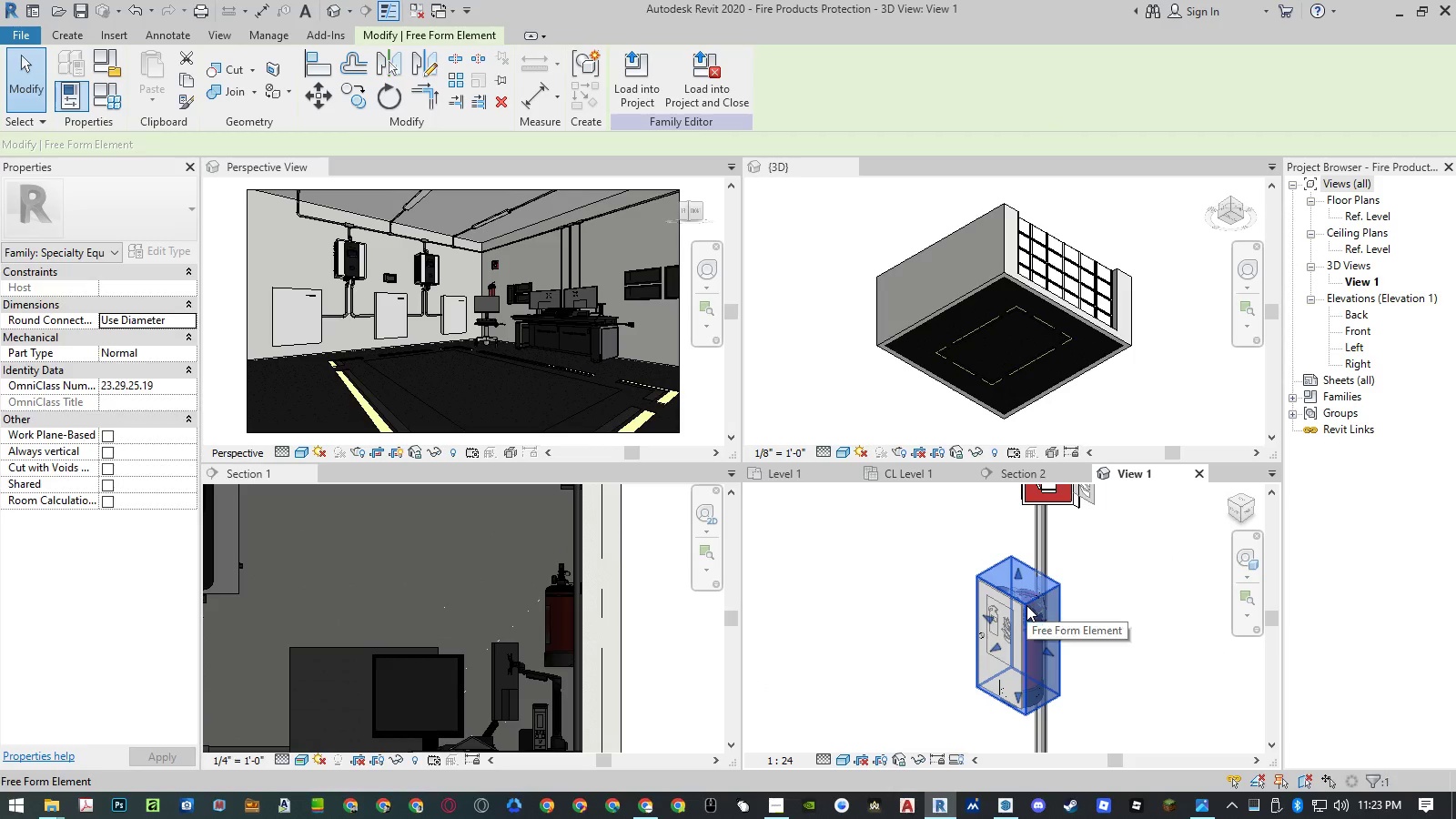 
key(Delete)
 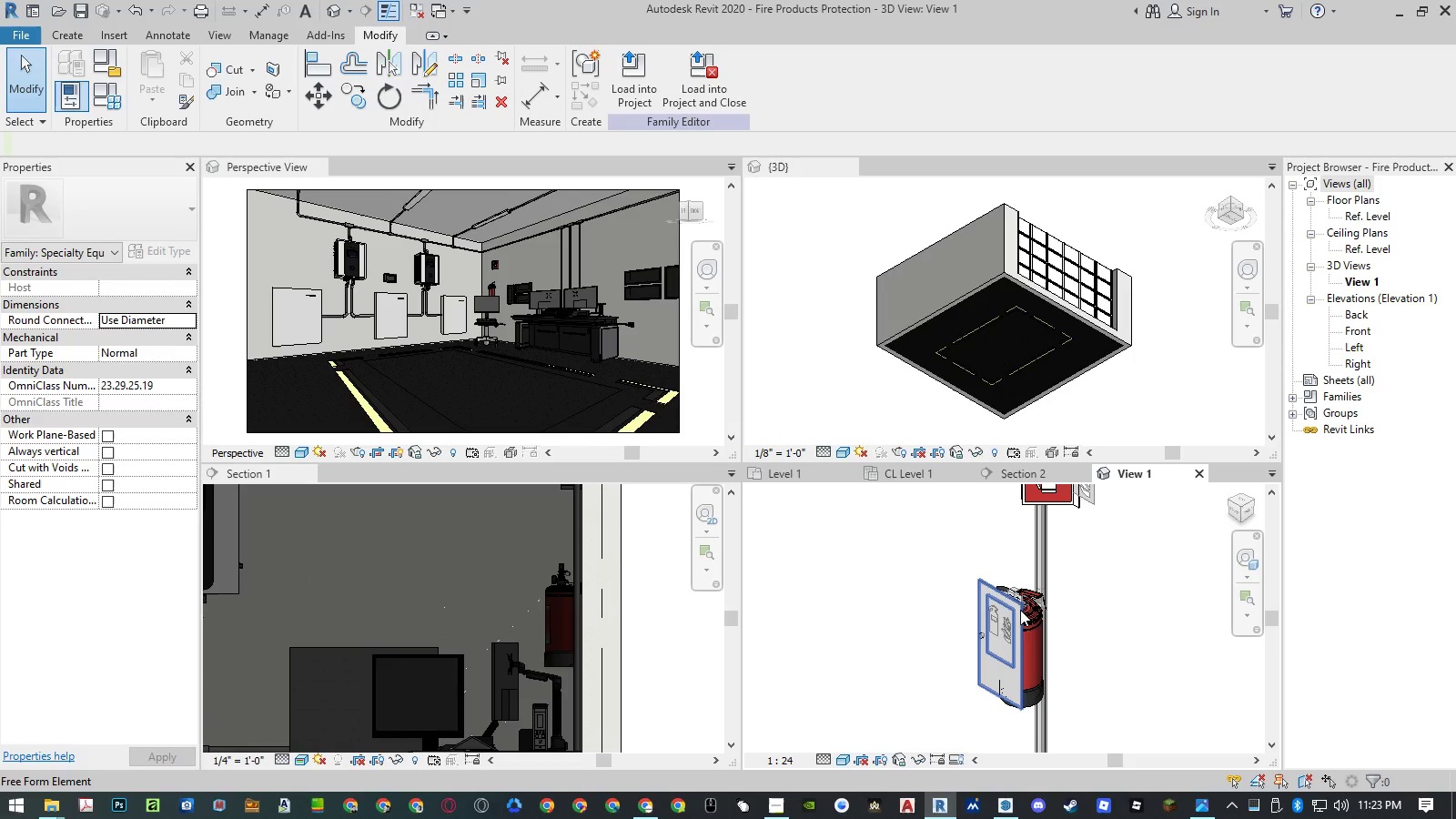 
left_click([1020, 610])
 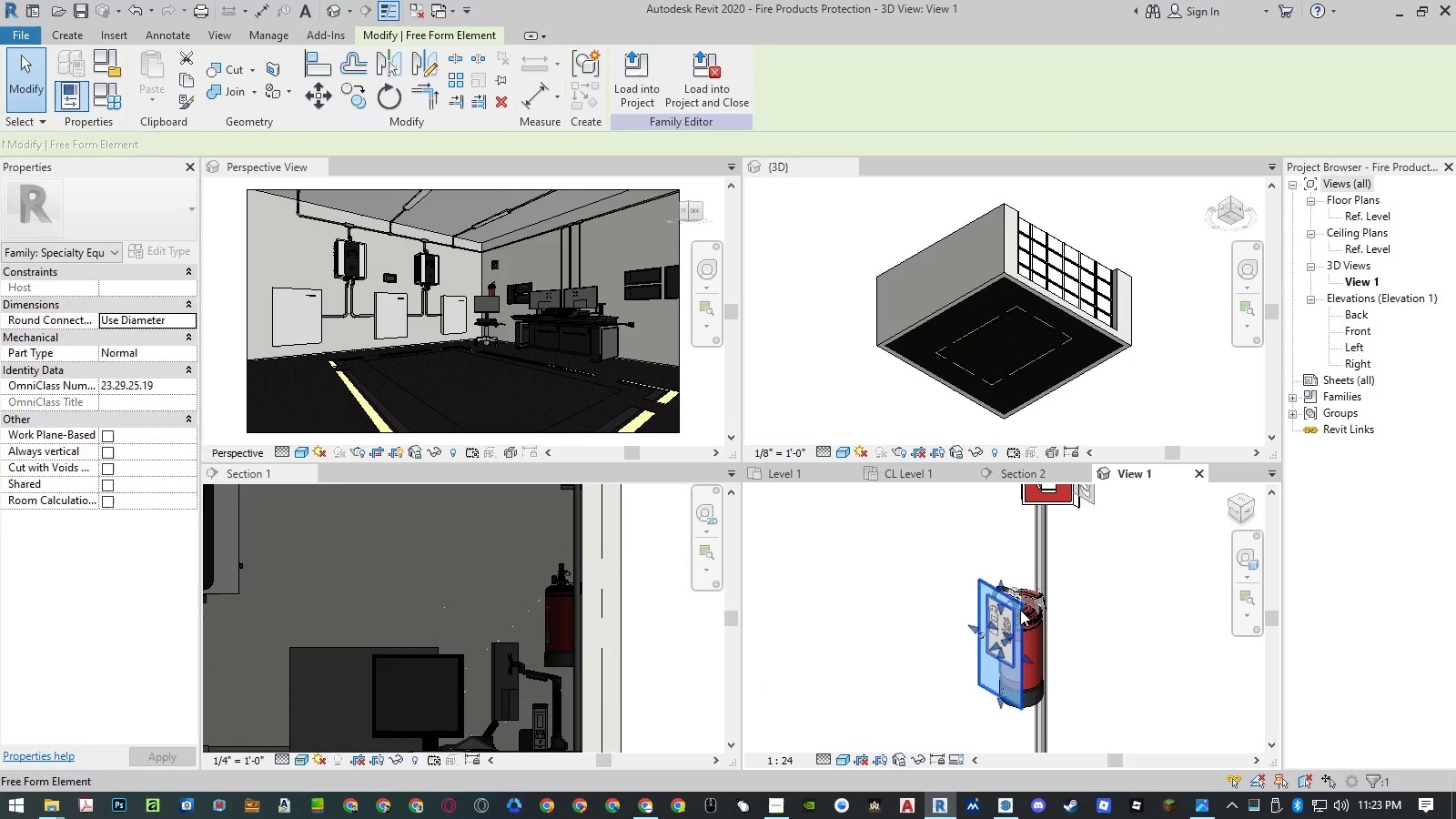 
key(Delete)
 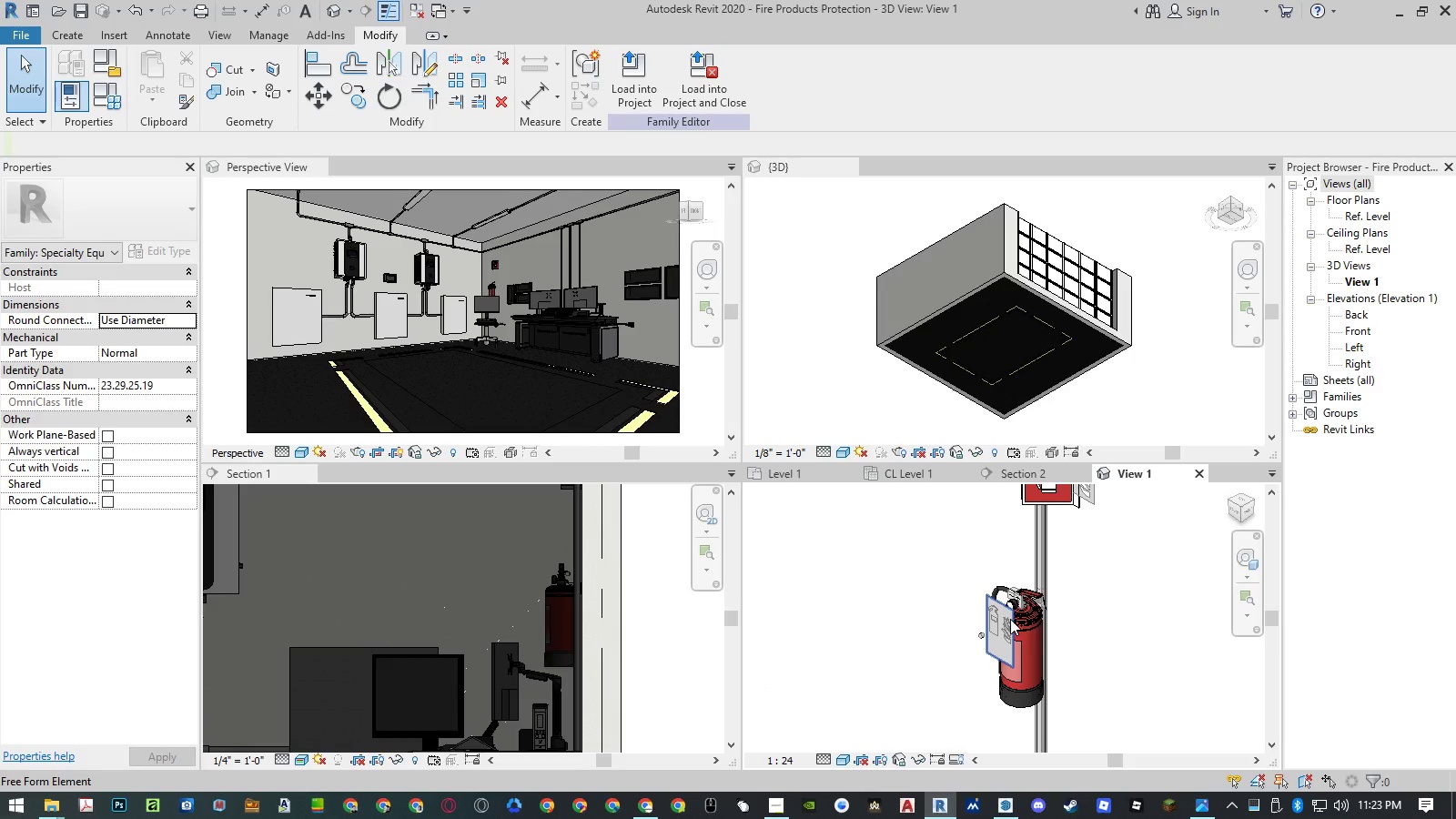 
left_click([1010, 619])
 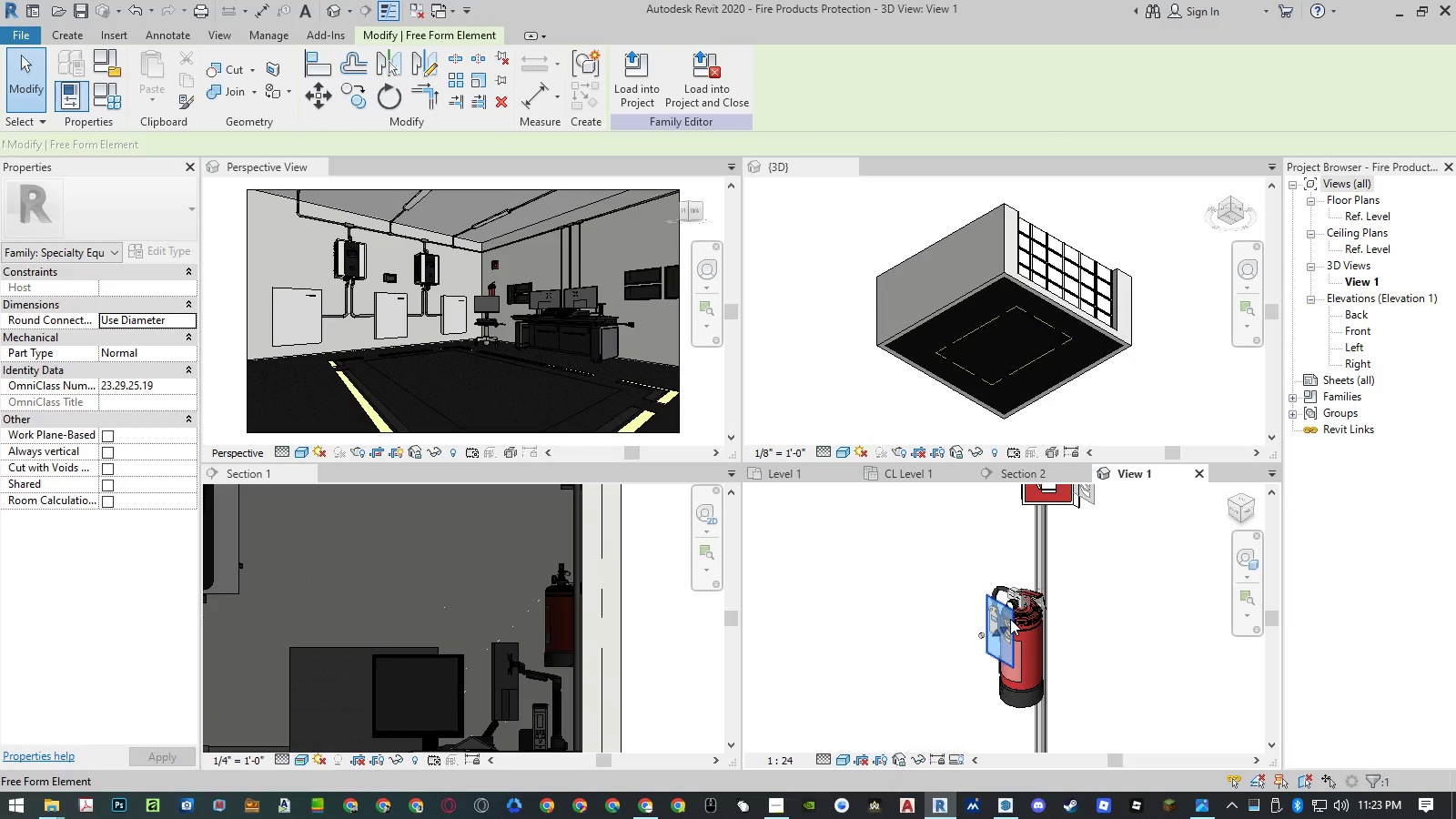 
key(Delete)
 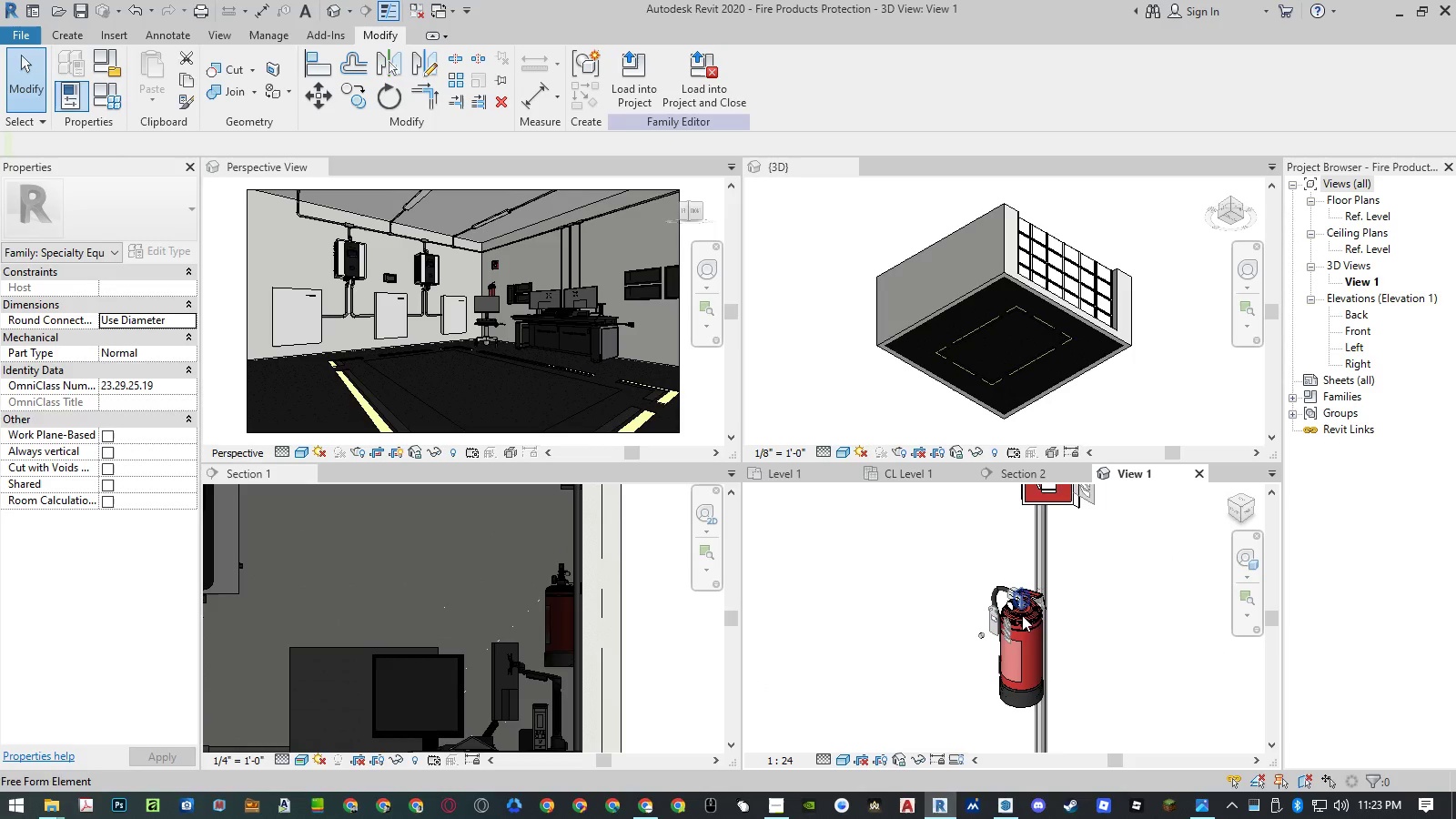 
scroll: coordinate [1026, 597], scroll_direction: up, amount: 20.0
 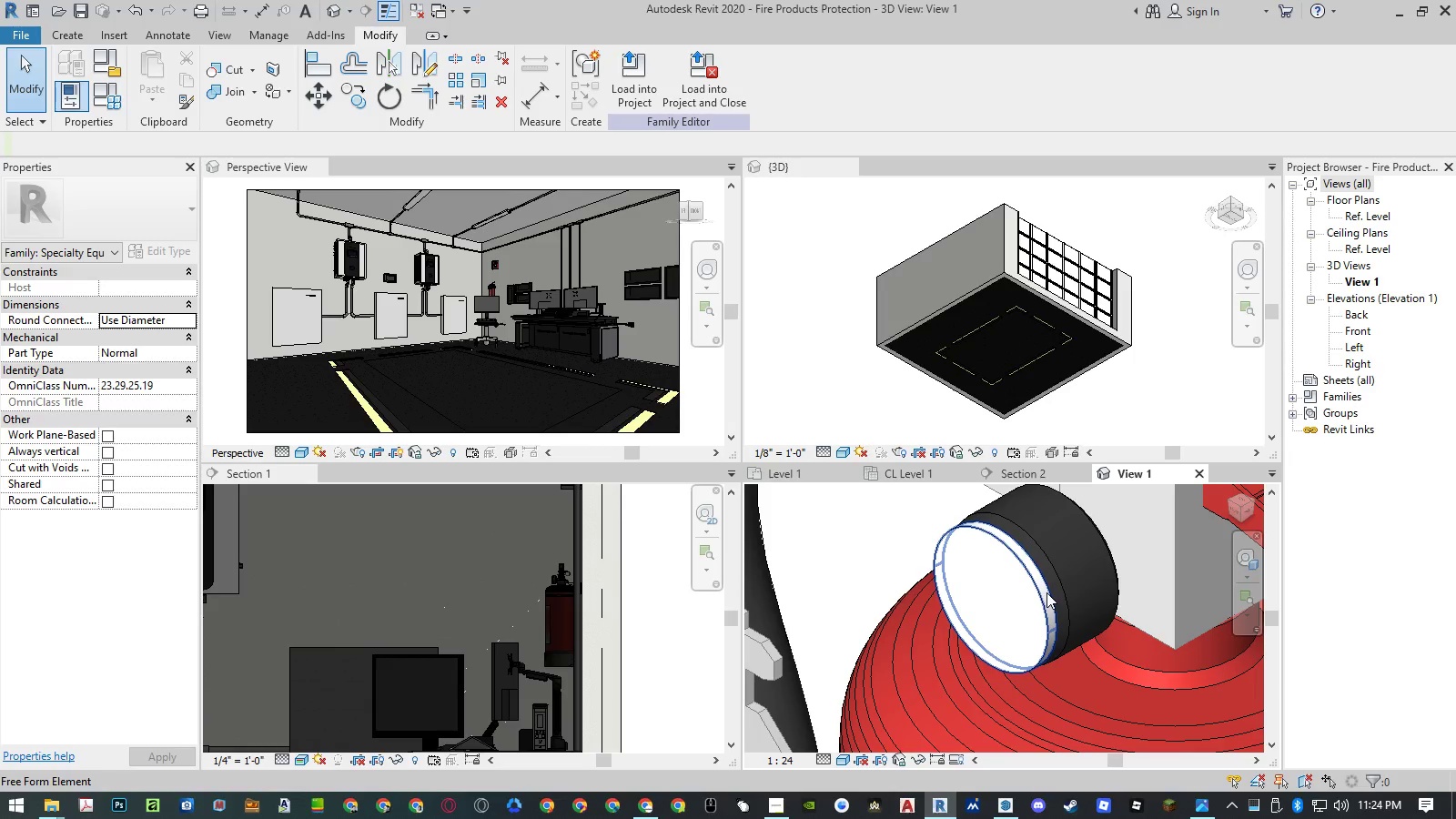 
left_click([1045, 593])
 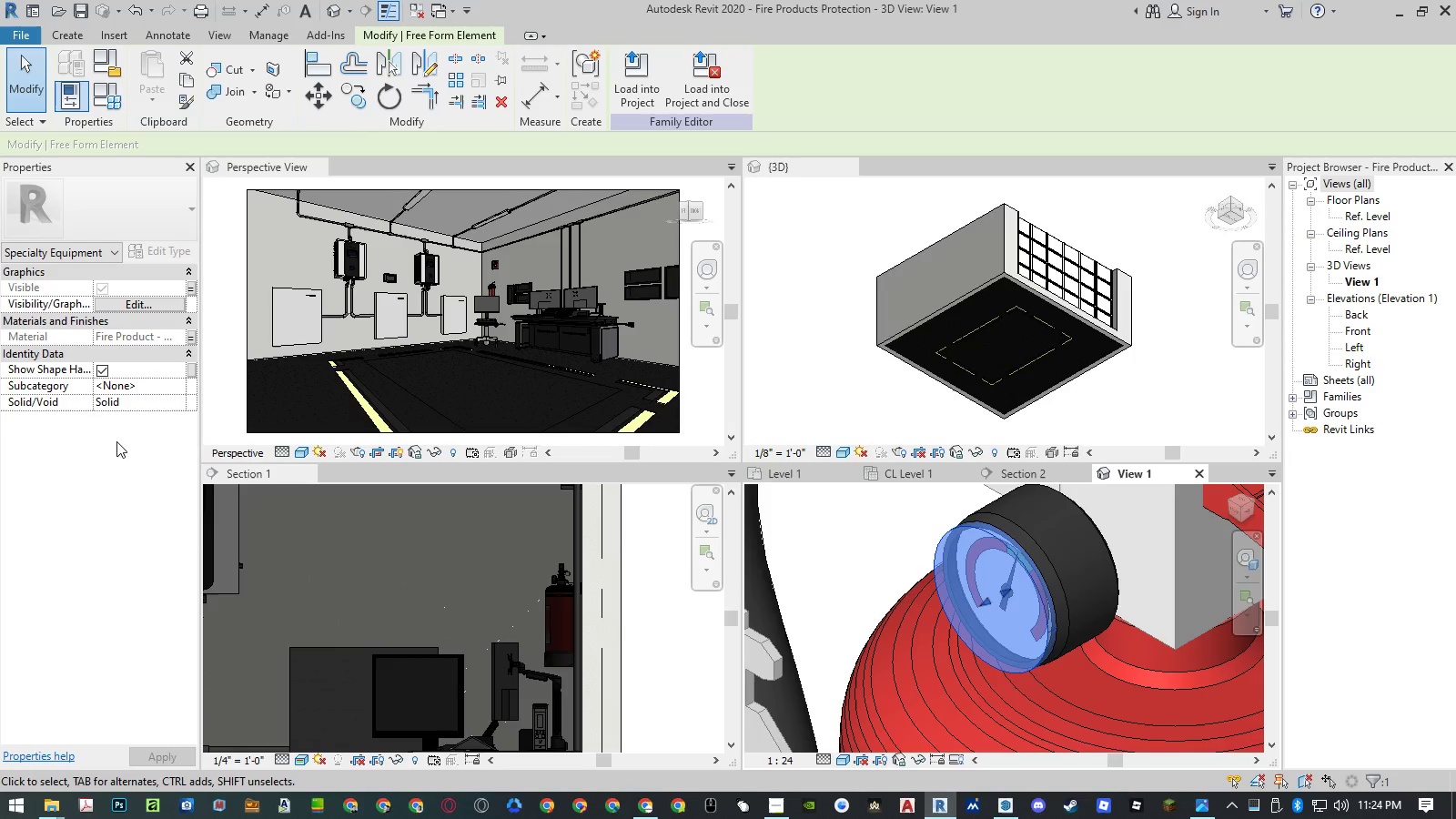 
mouse_move([187, 339])
 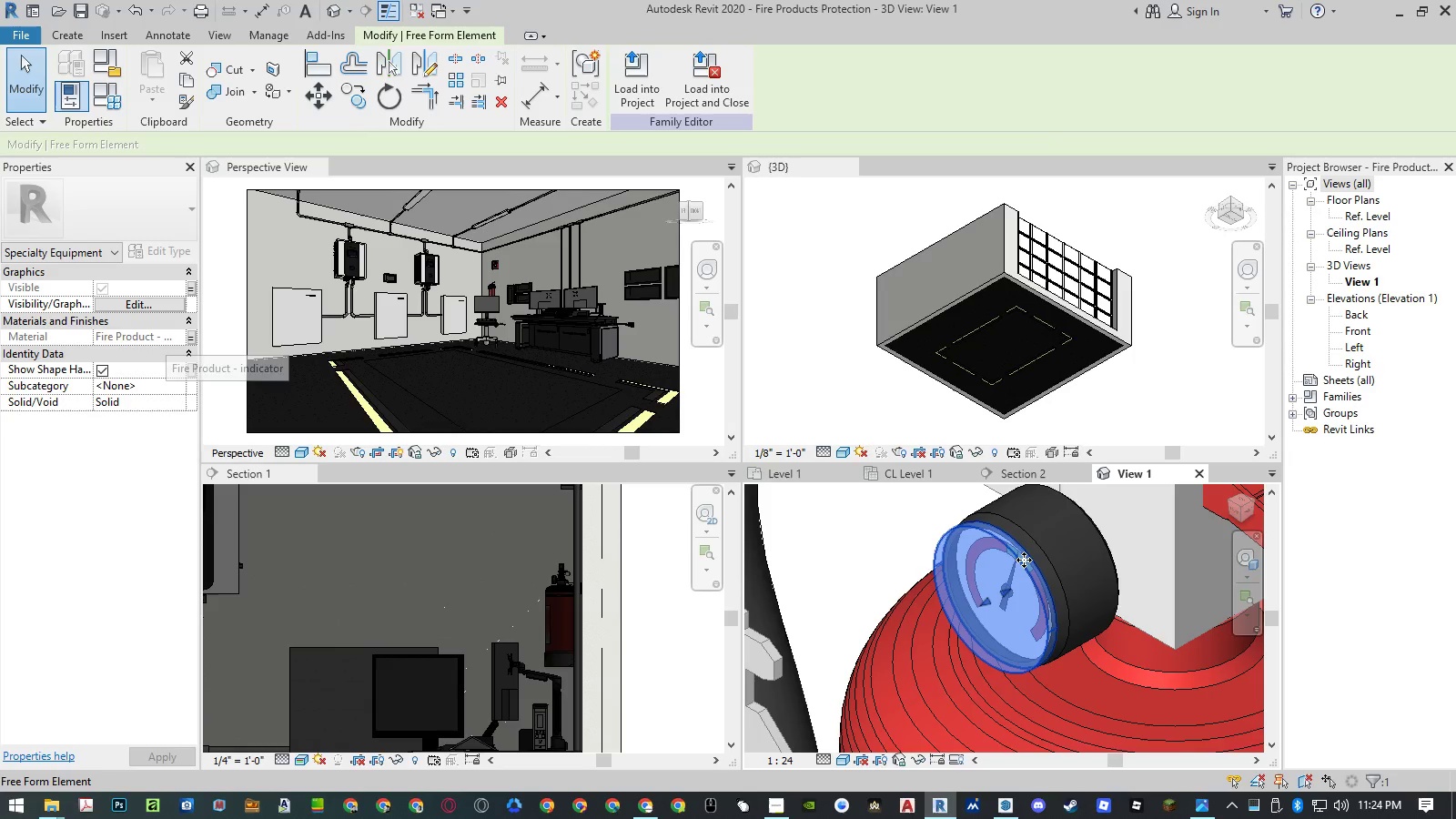 
key(Delete)
 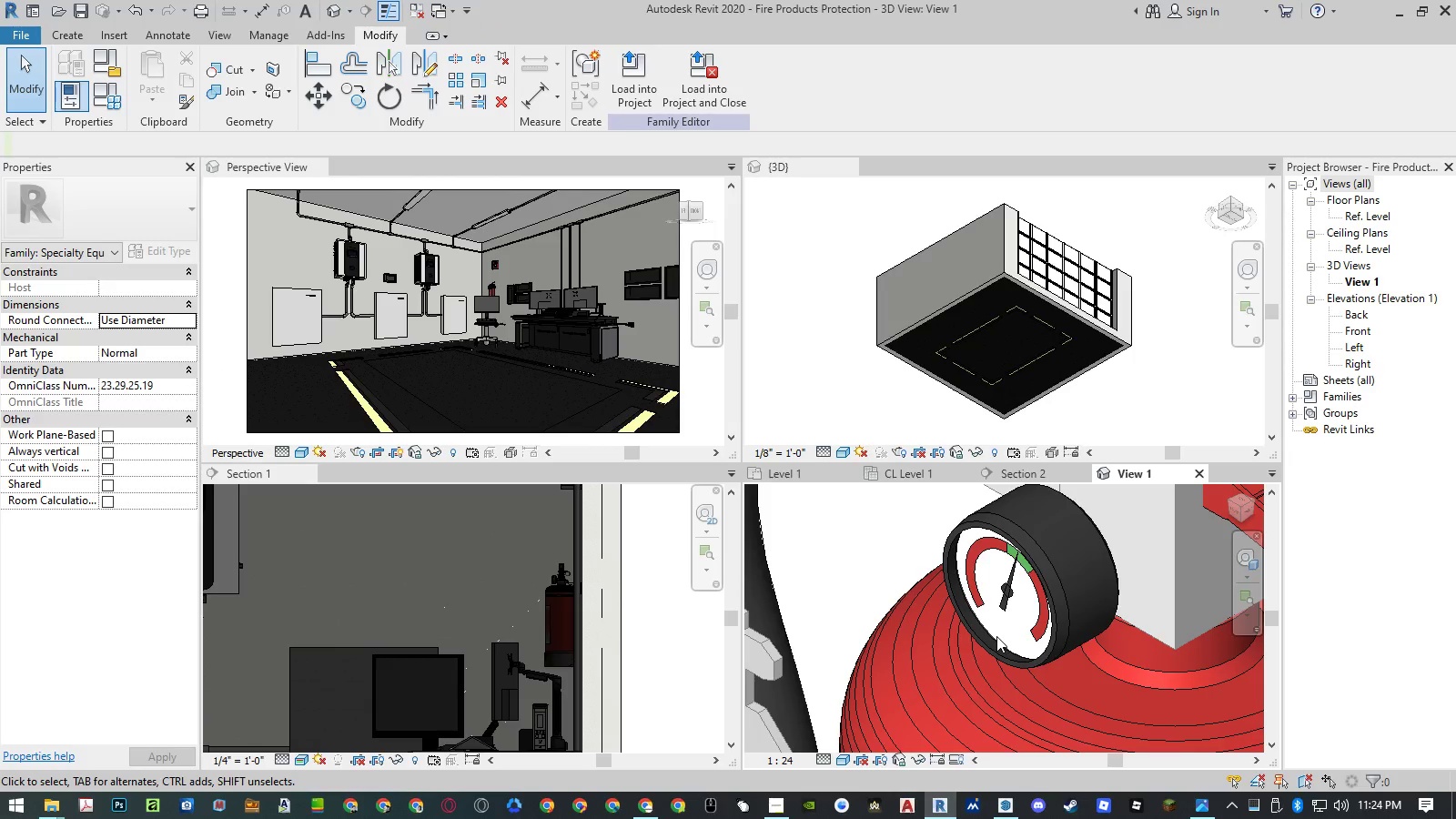 
left_click([993, 638])
 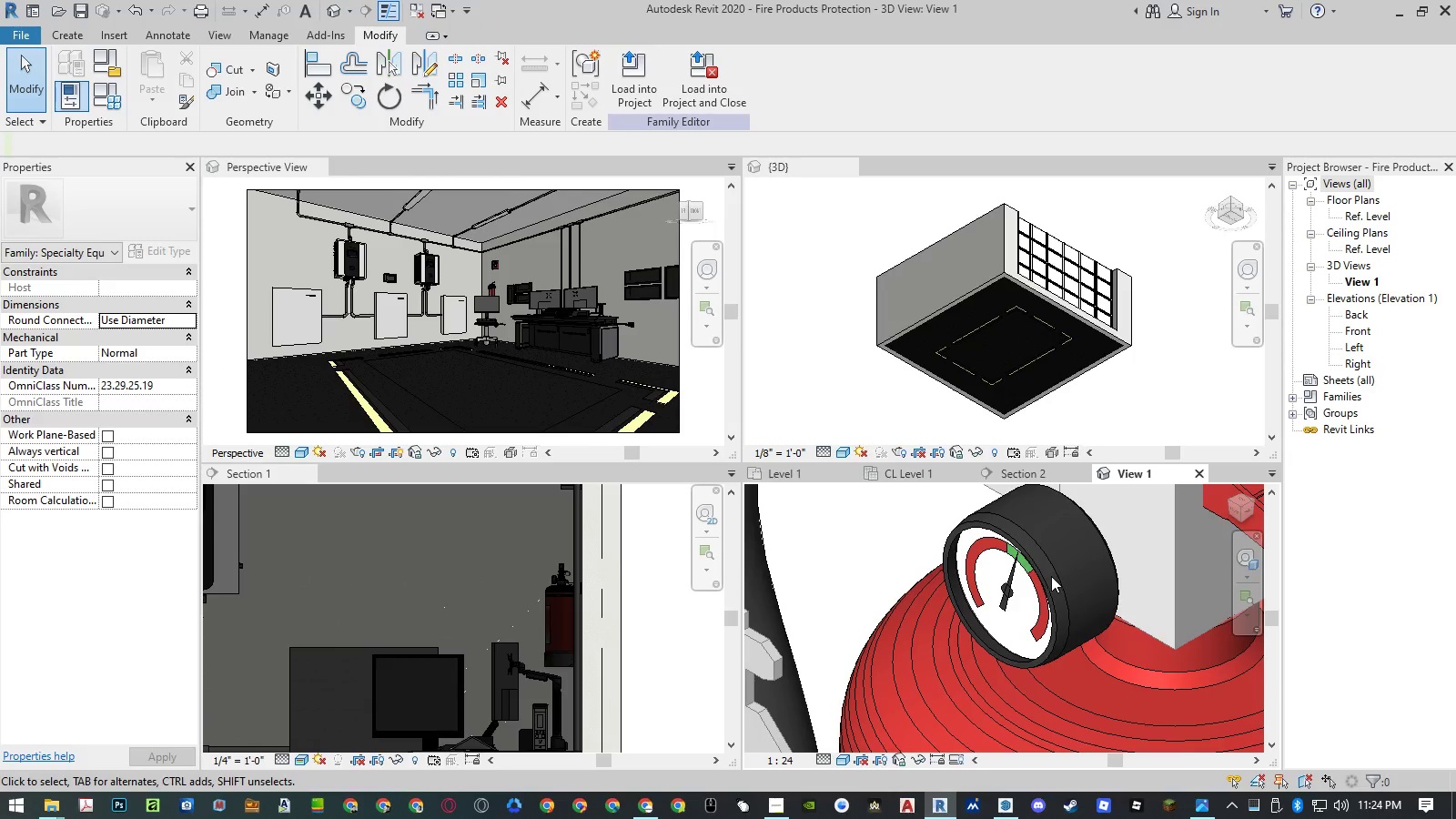 
left_click([1043, 584])
 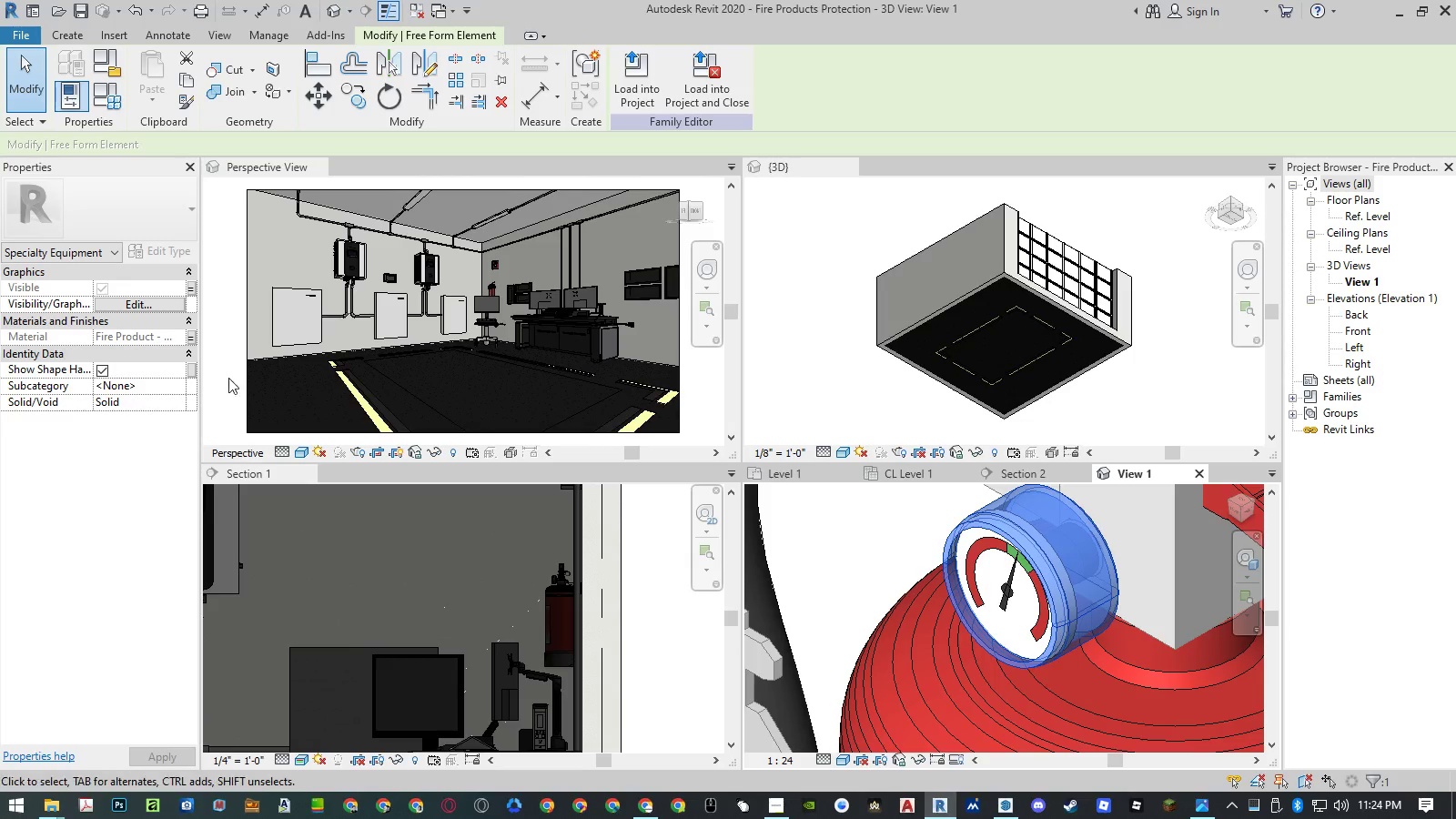 
mouse_move([200, 338])
 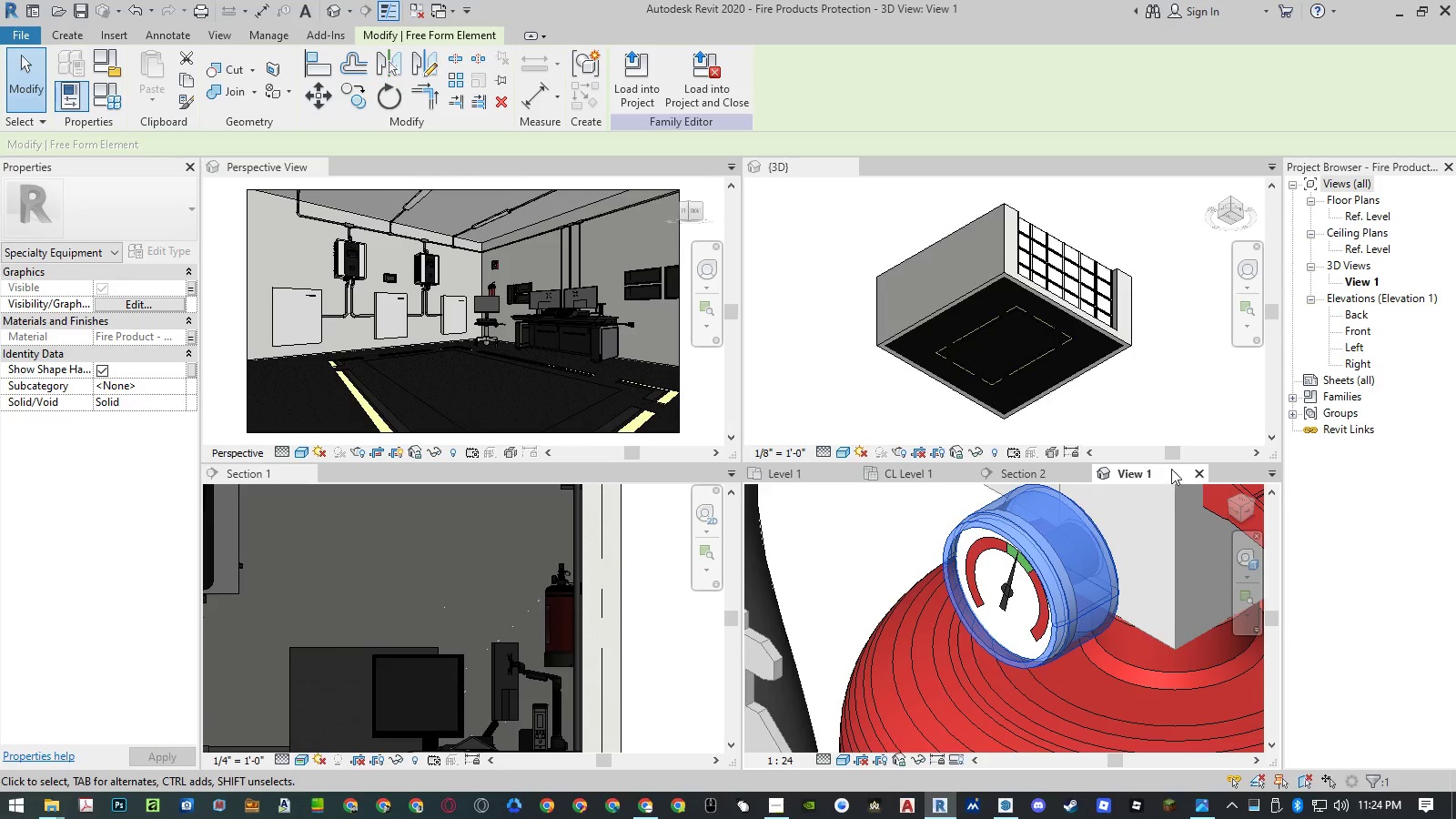 
left_click([1198, 472])
 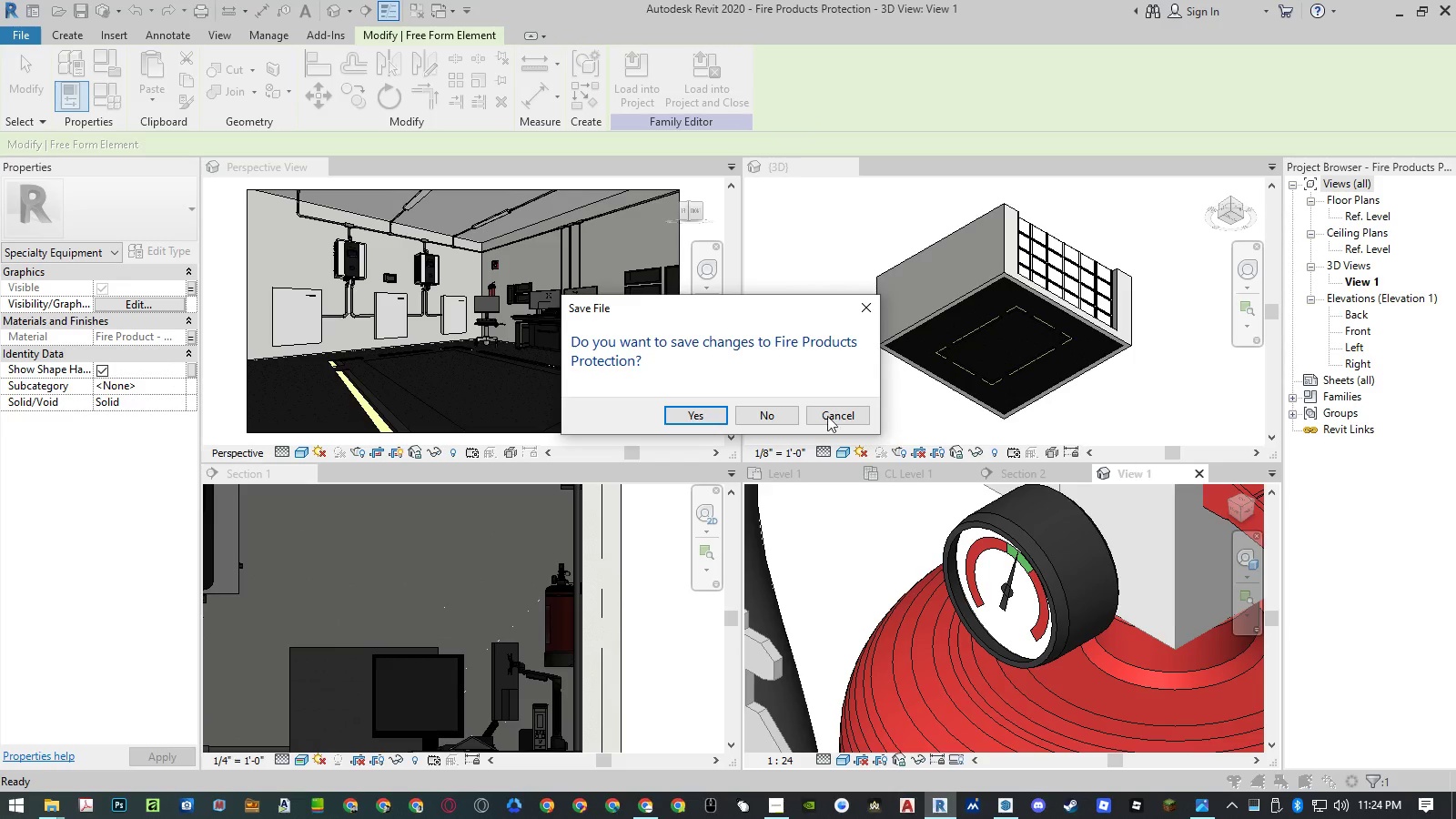 
left_click([773, 411])
 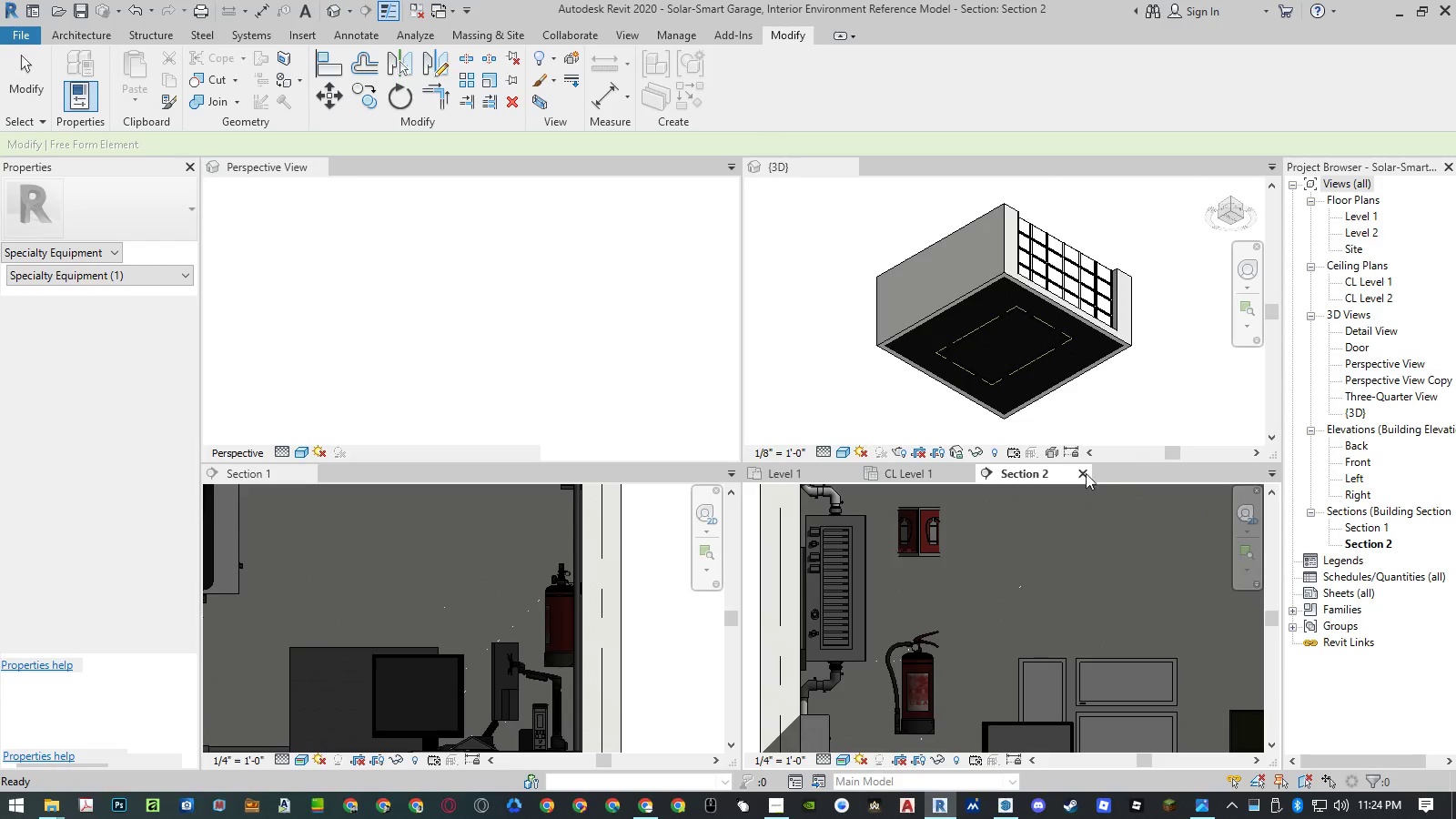 
type(mat)
 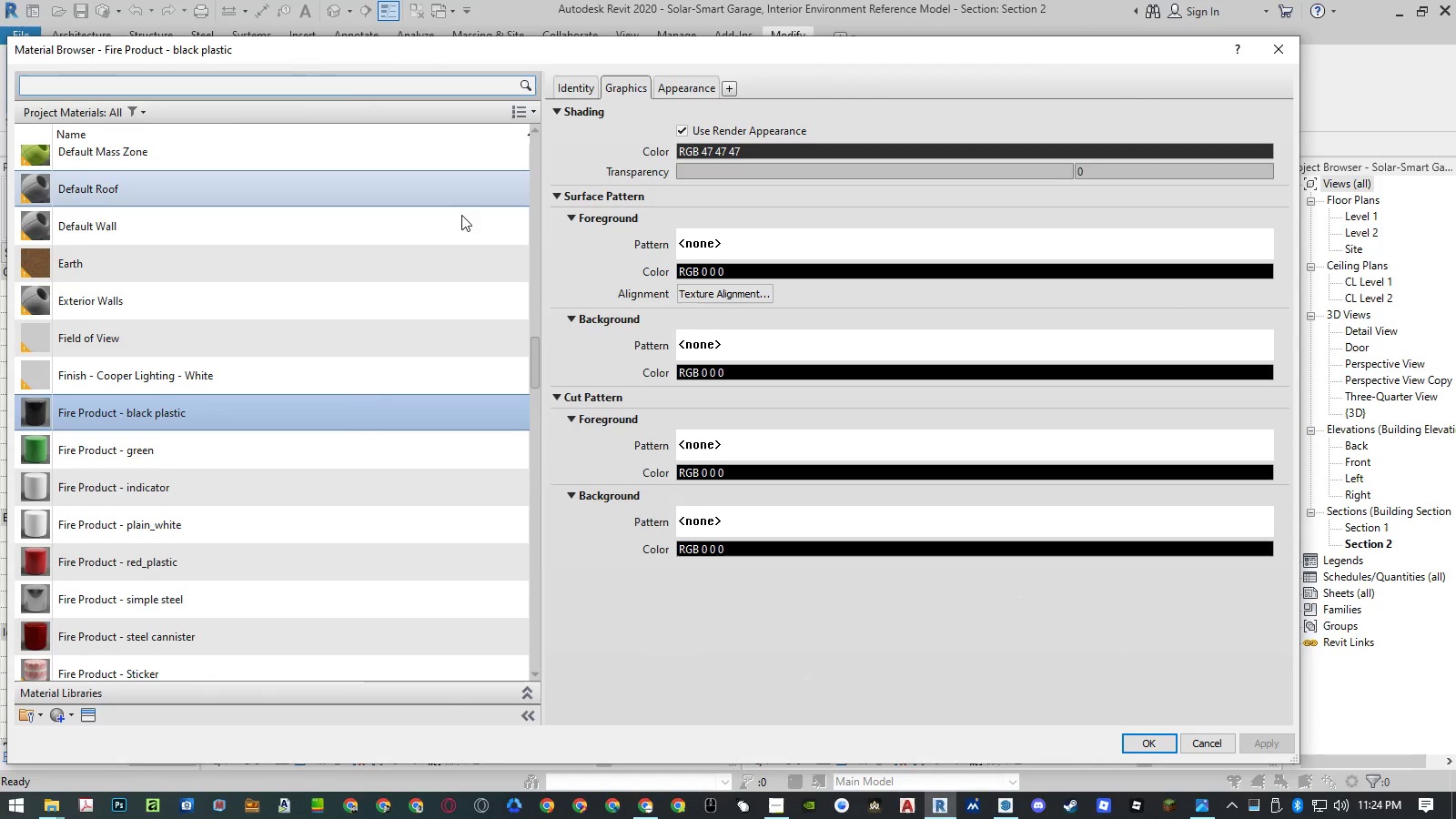 
left_click([329, 485])
 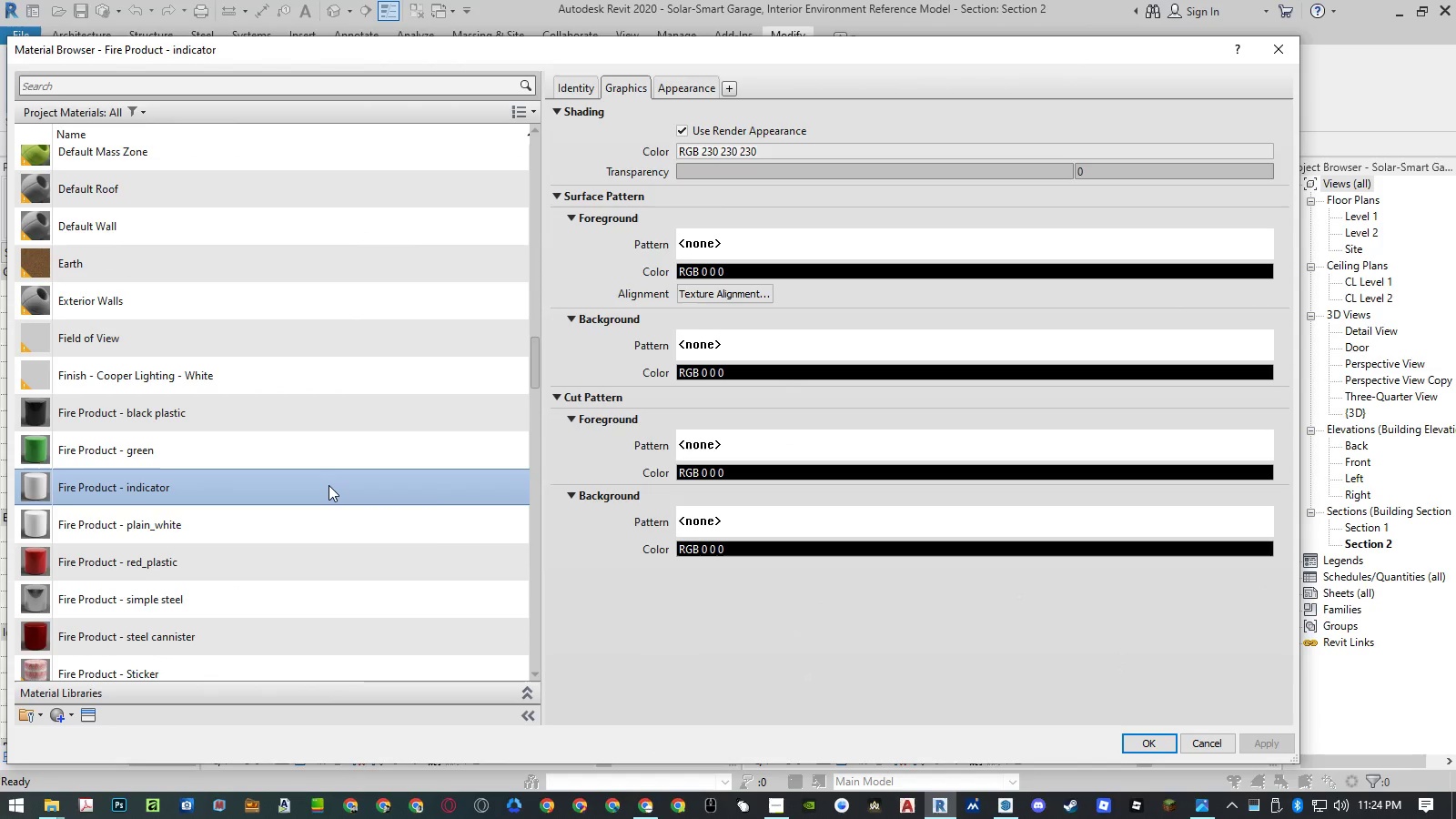 
right_click([329, 485])
 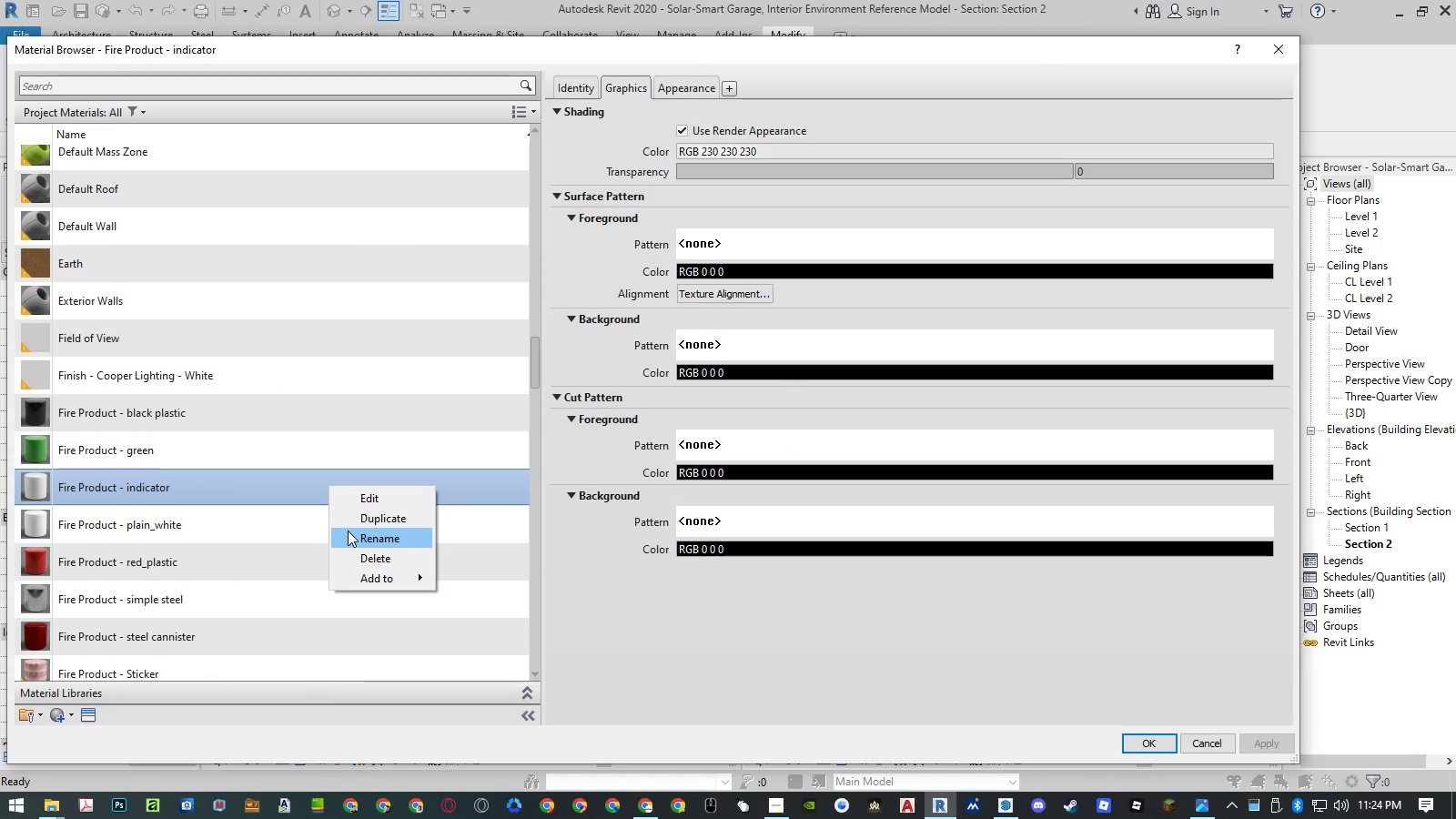 
left_click([348, 531])
 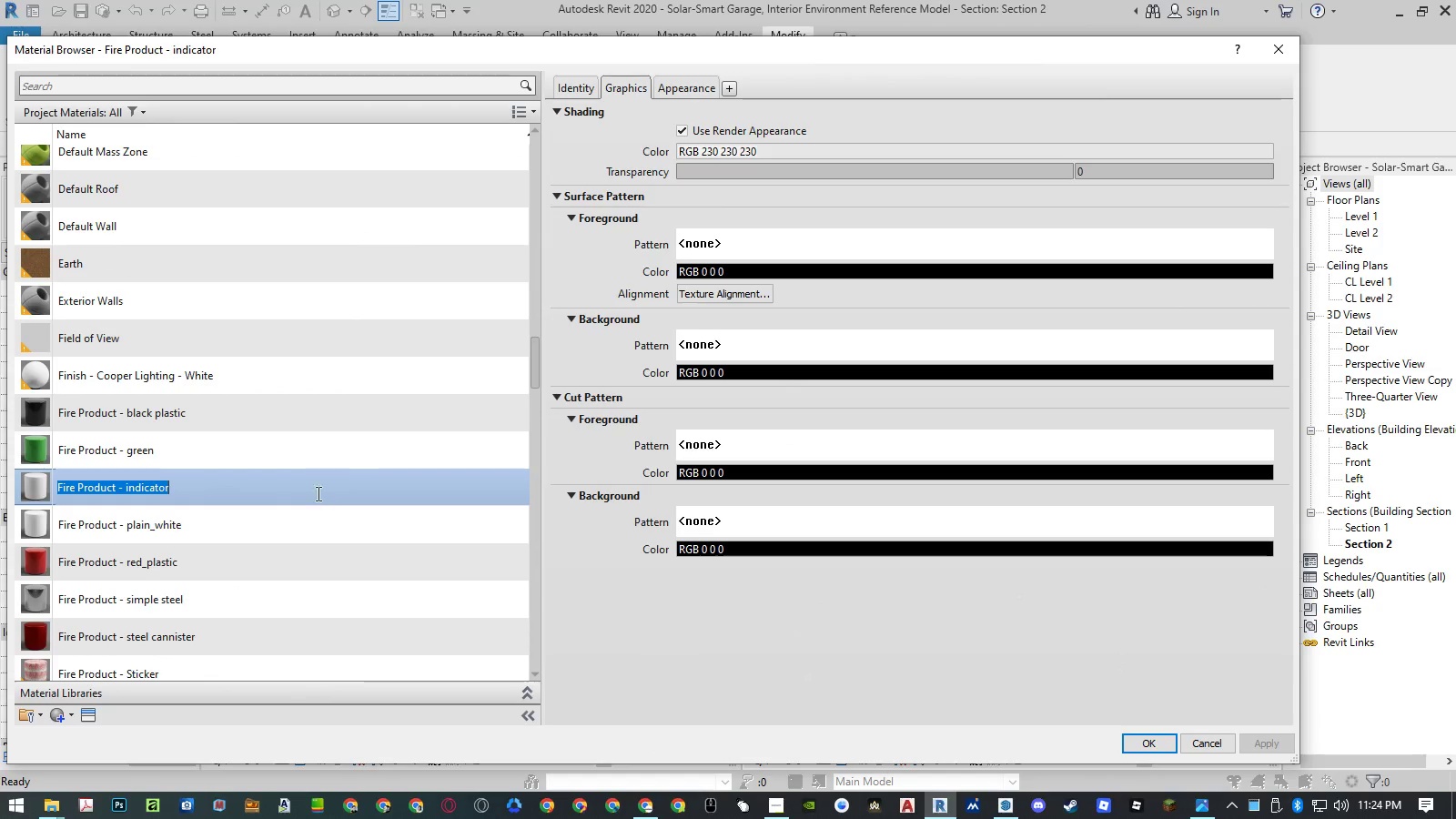 
double_click([310, 481])
 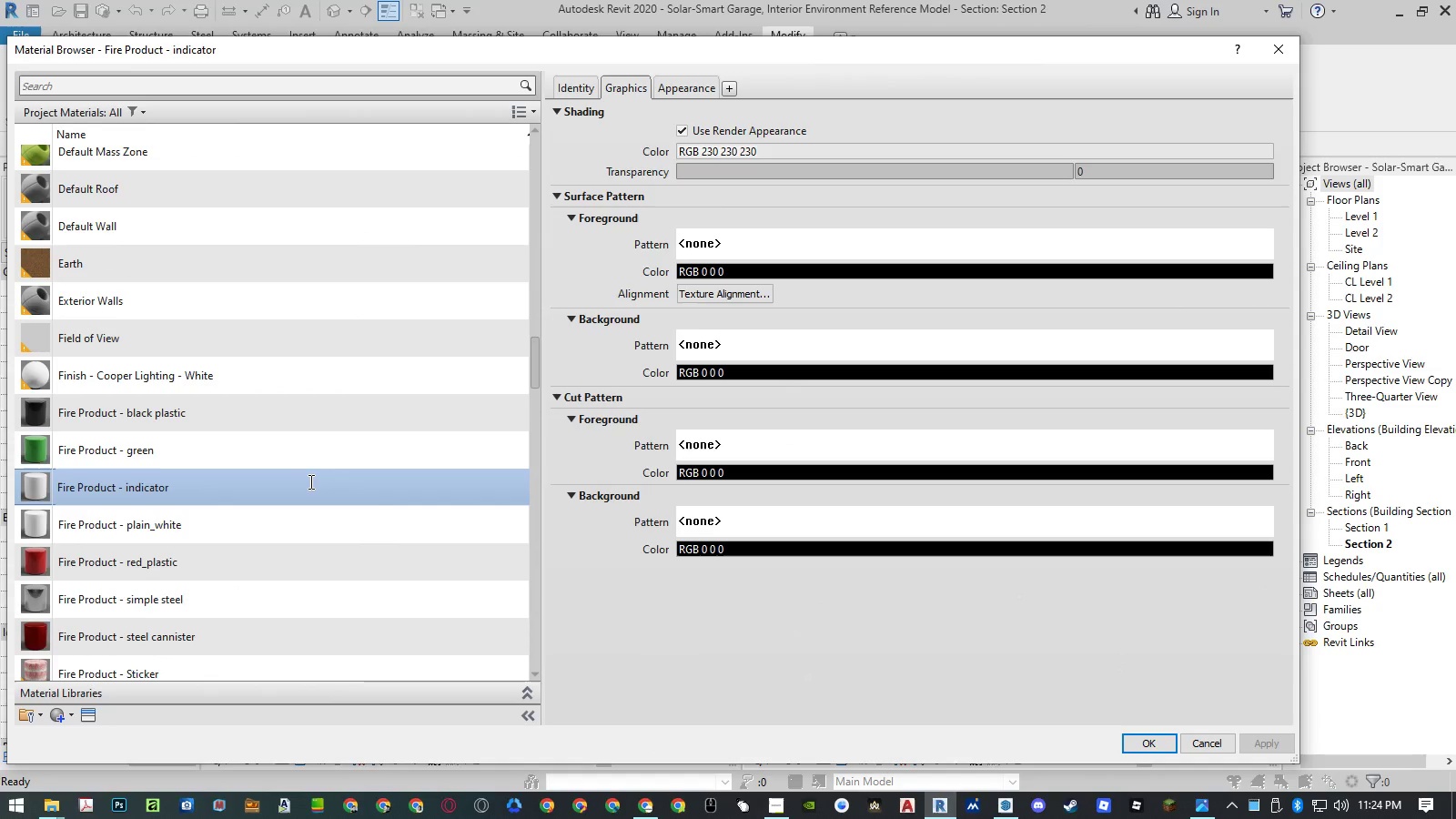 
type( glass)
 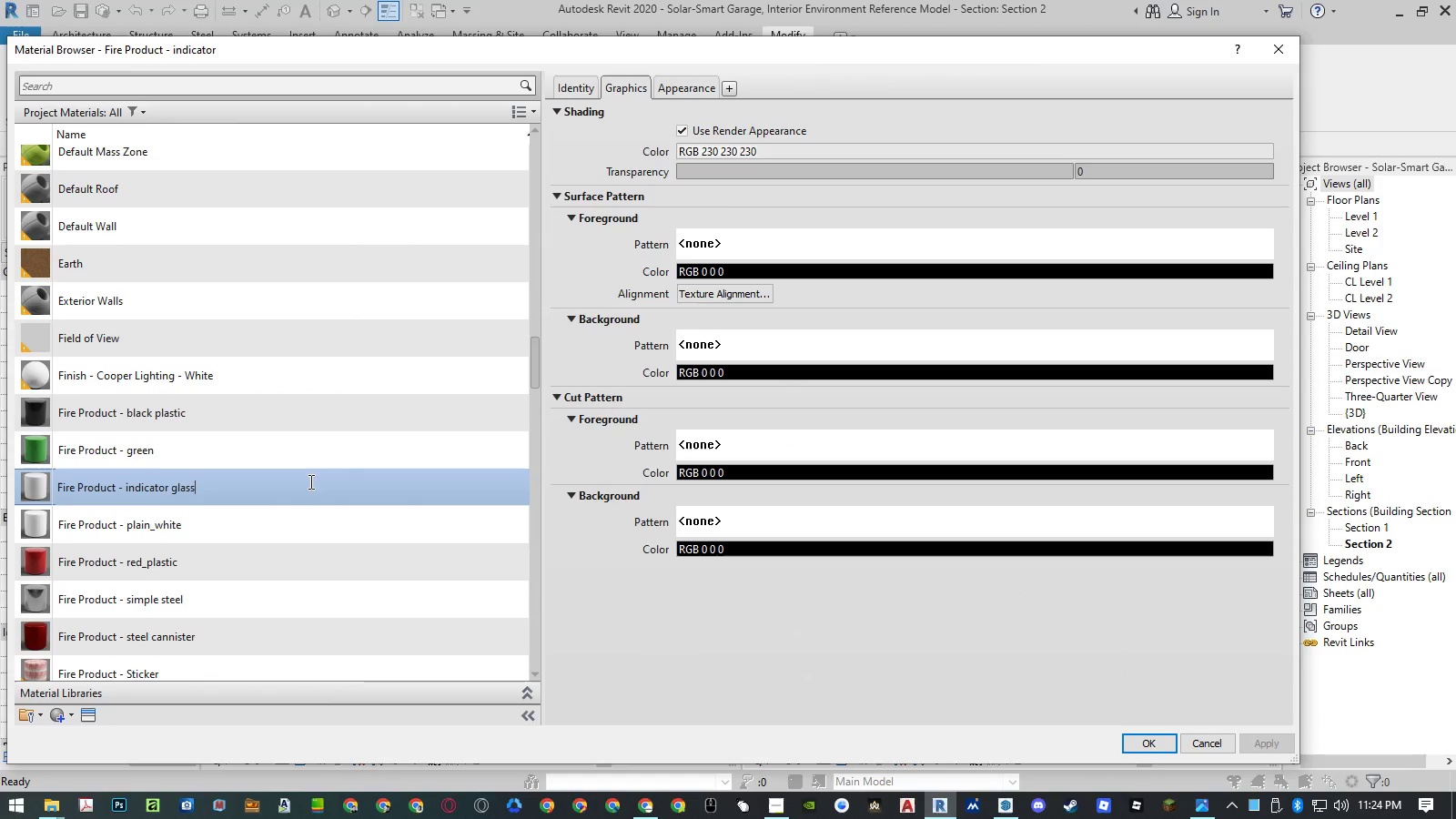 
key(Enter)
 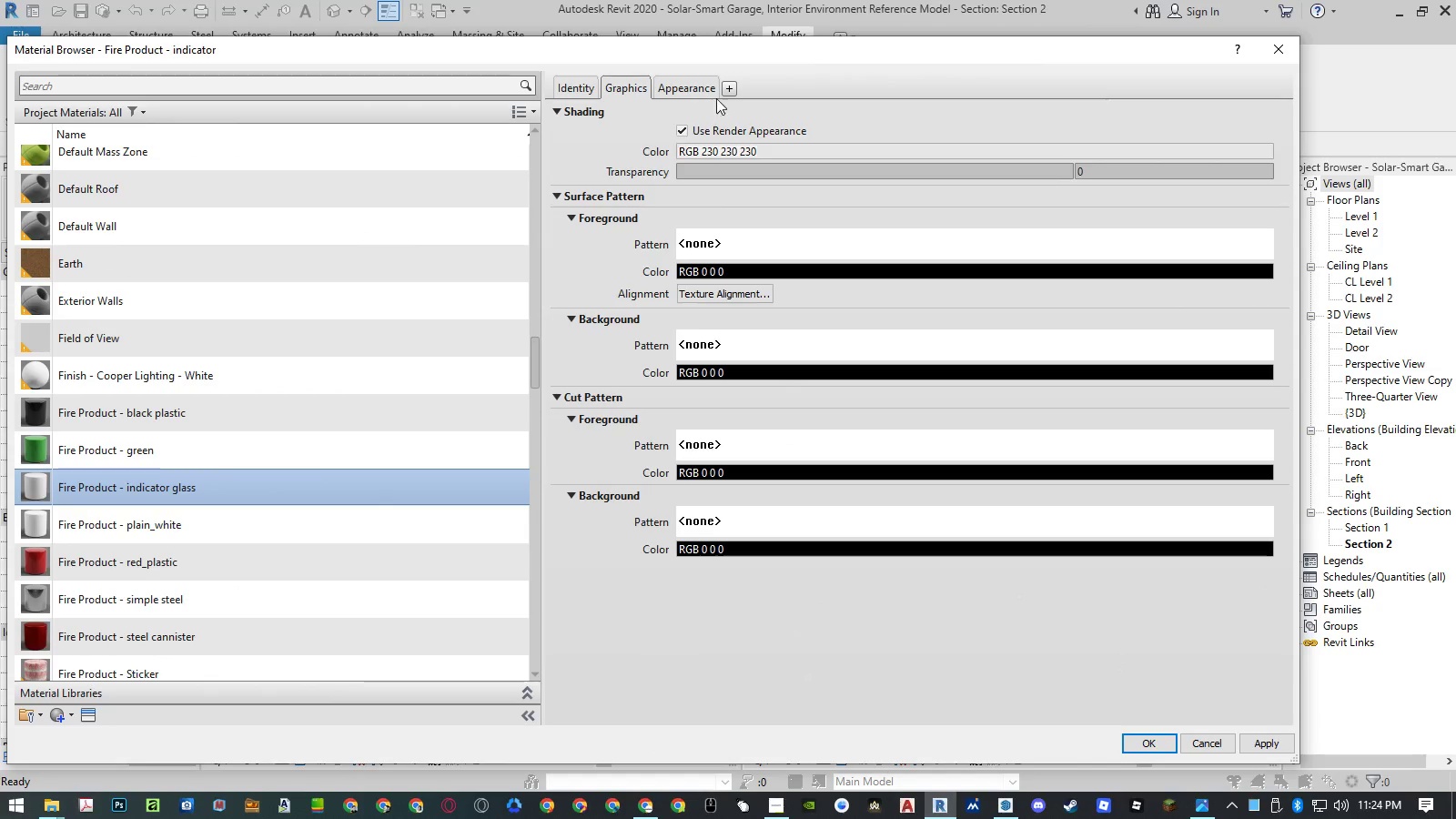 
left_click([695, 91])
 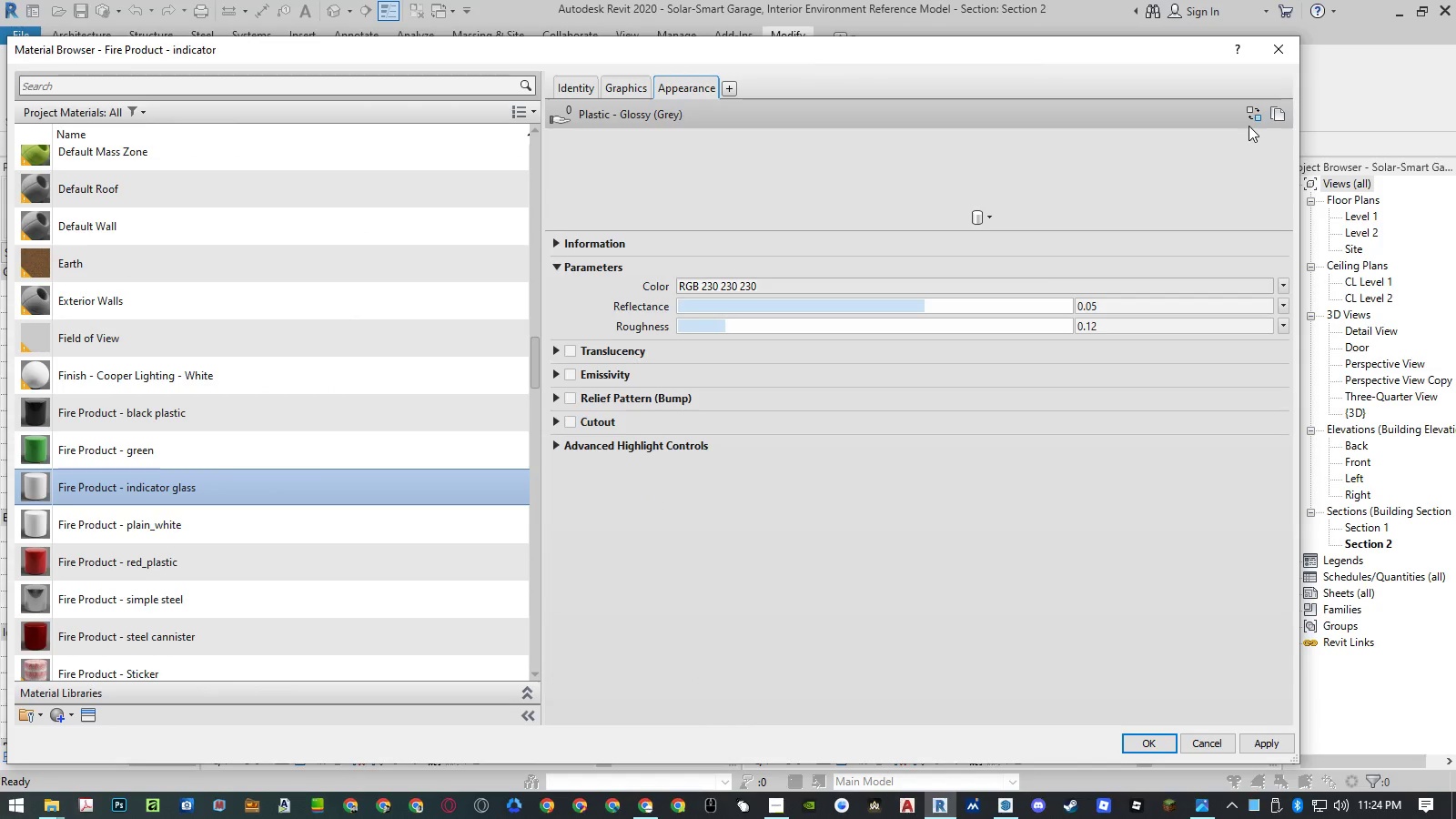 
left_click([1249, 120])
 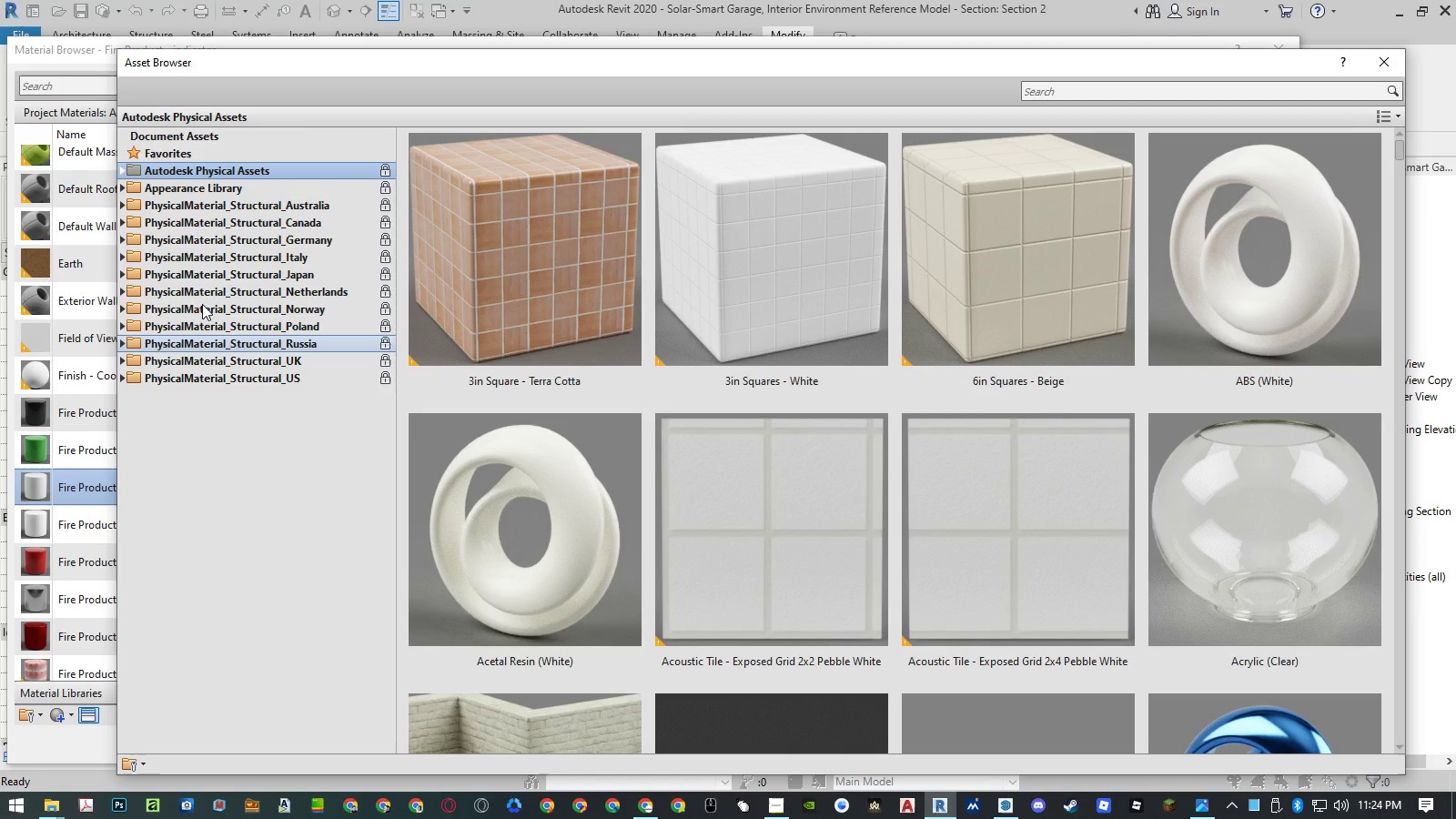 
double_click([204, 187])
 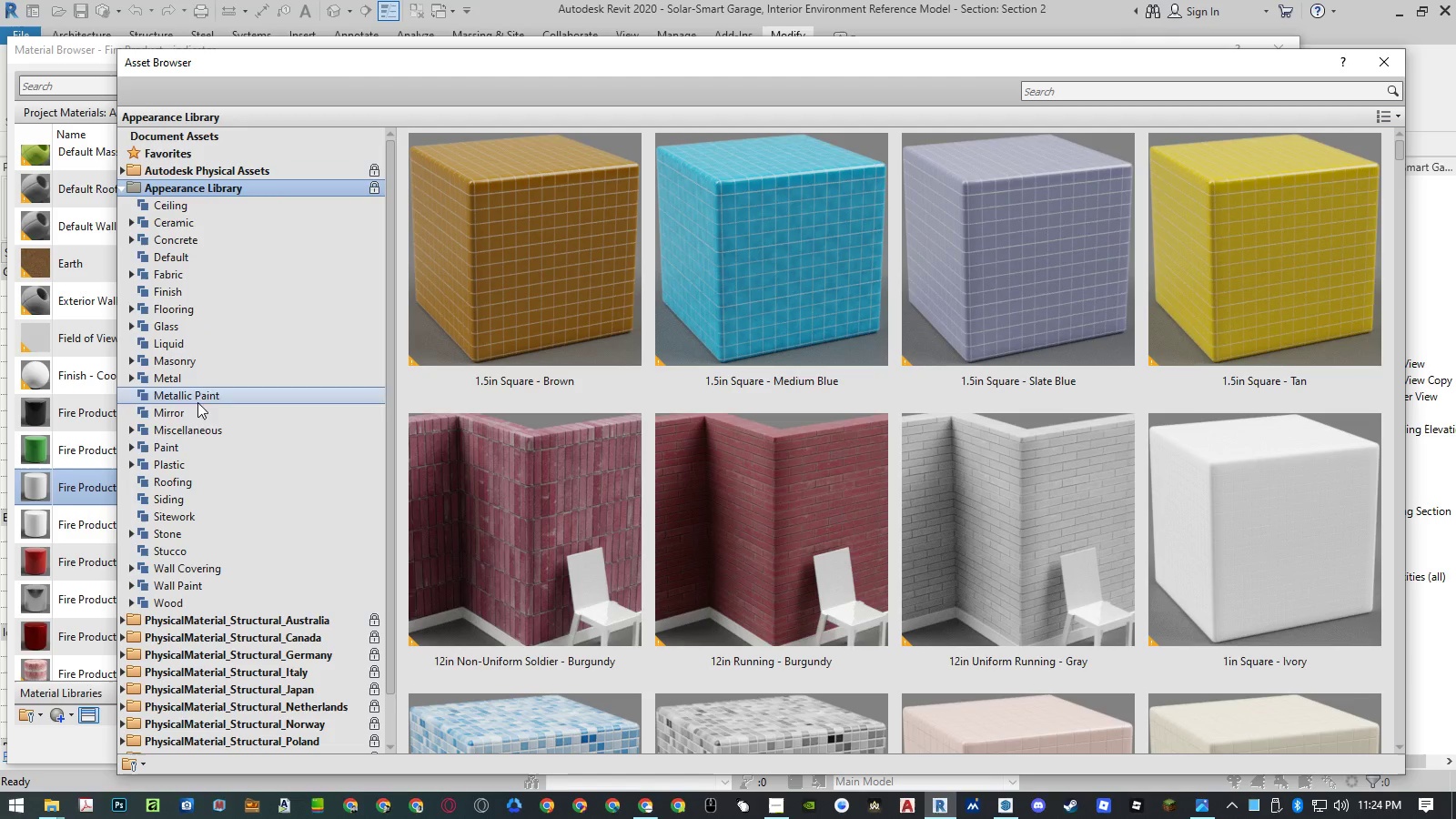 
double_click([190, 430])
 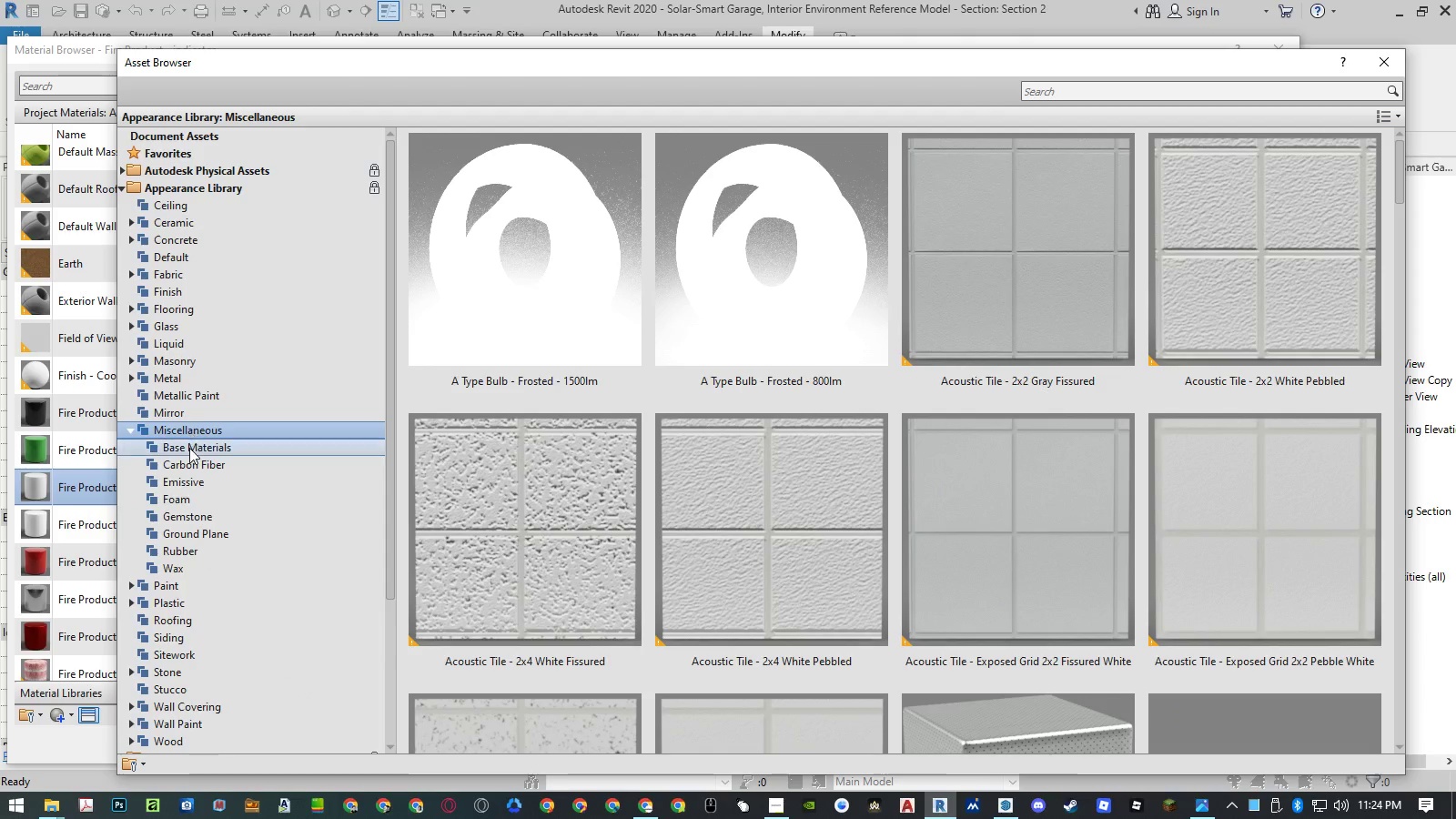 
triple_click([189, 448])
 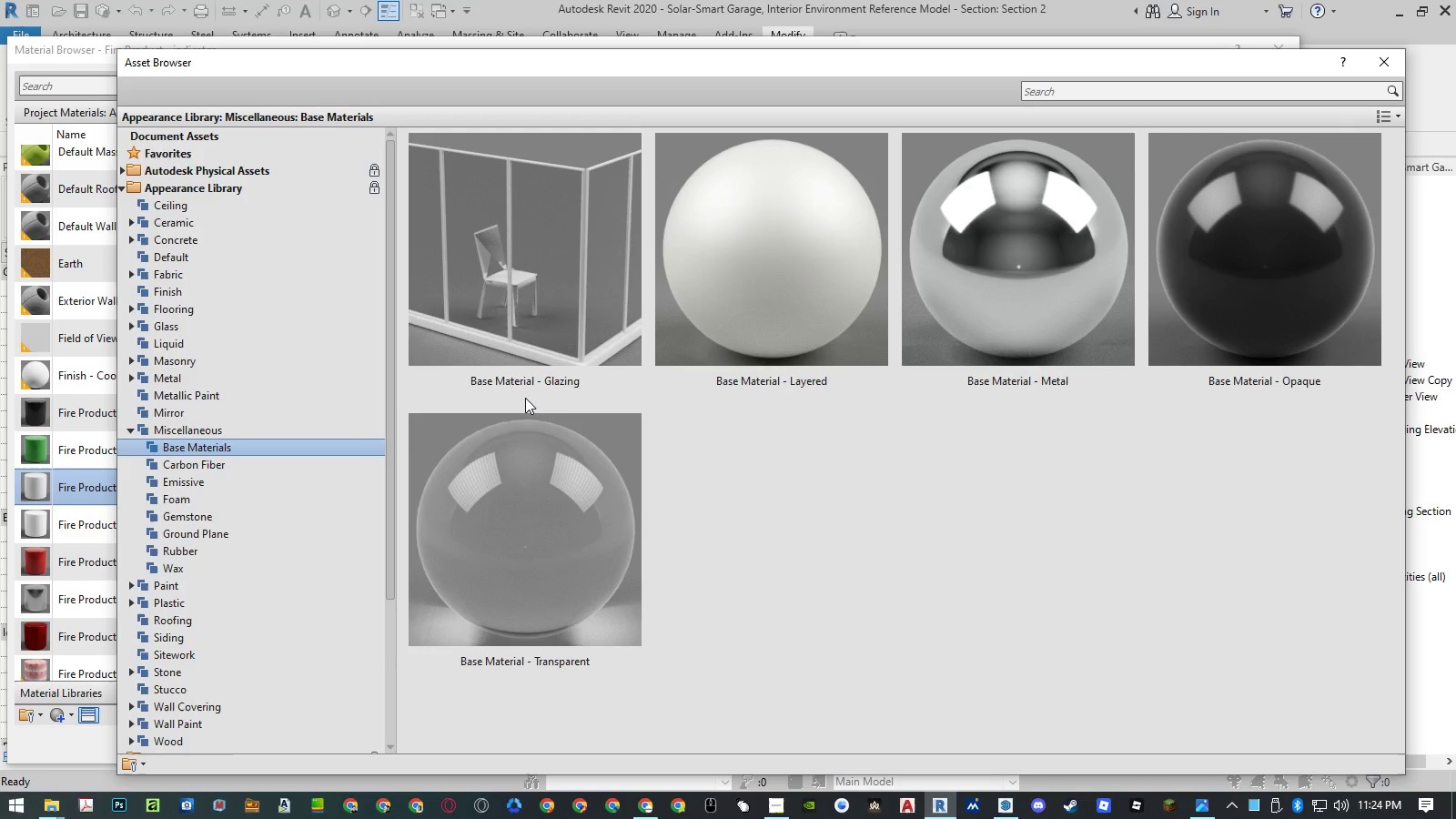 
left_click([526, 395])
 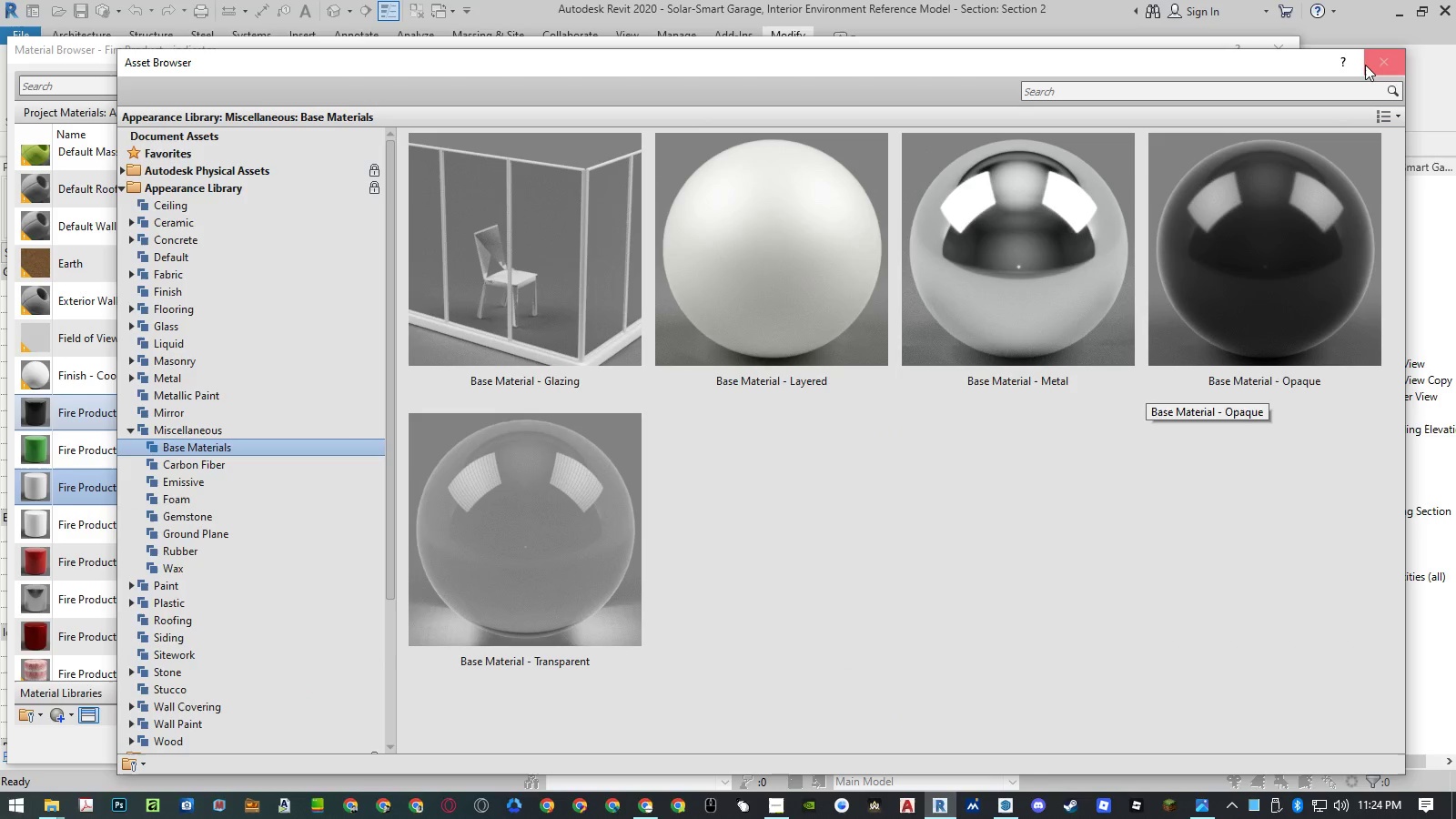 
left_click([1374, 49])
 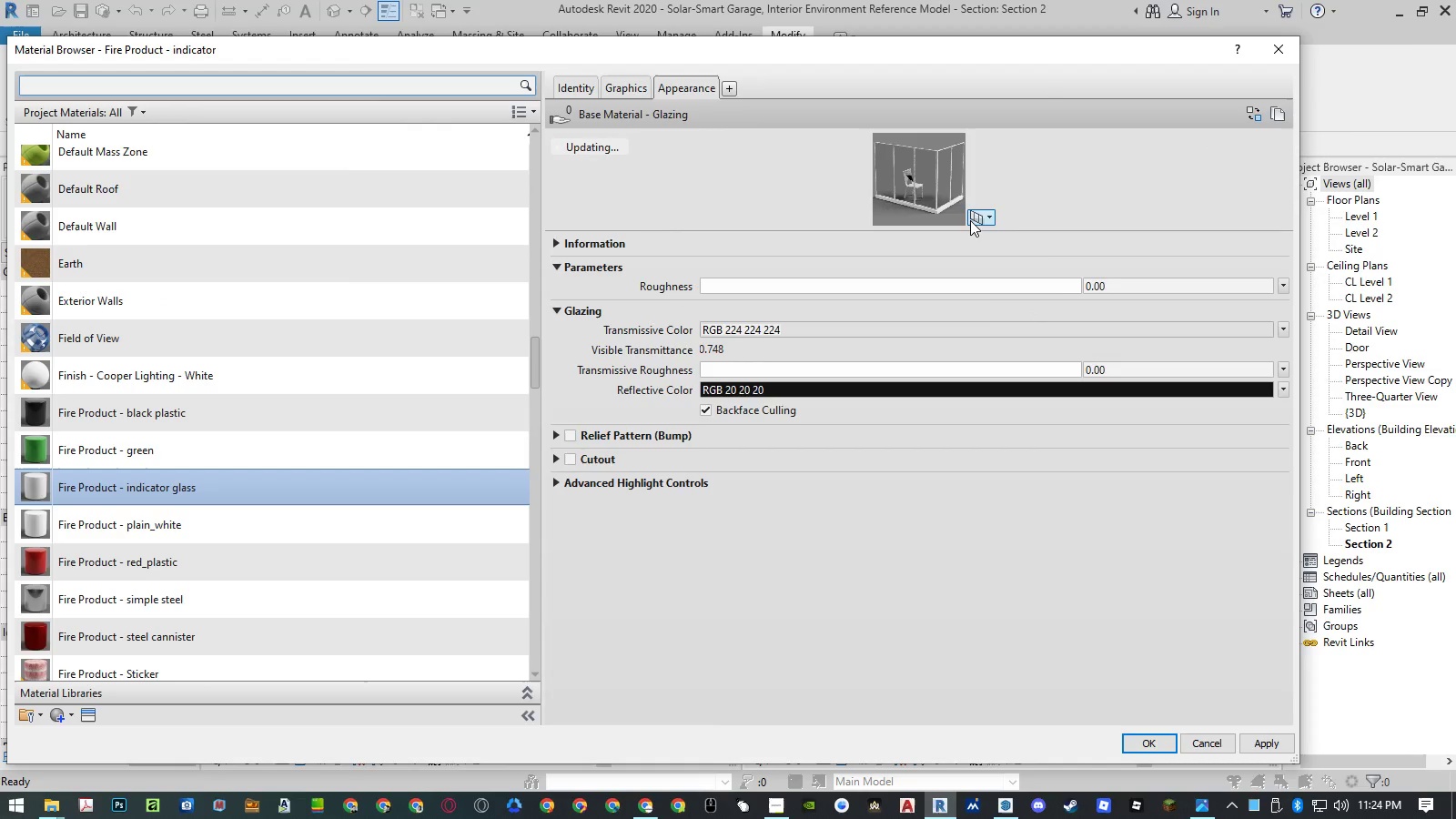 
left_click_drag(start_coordinate=[986, 228], to_coordinate=[989, 385])
 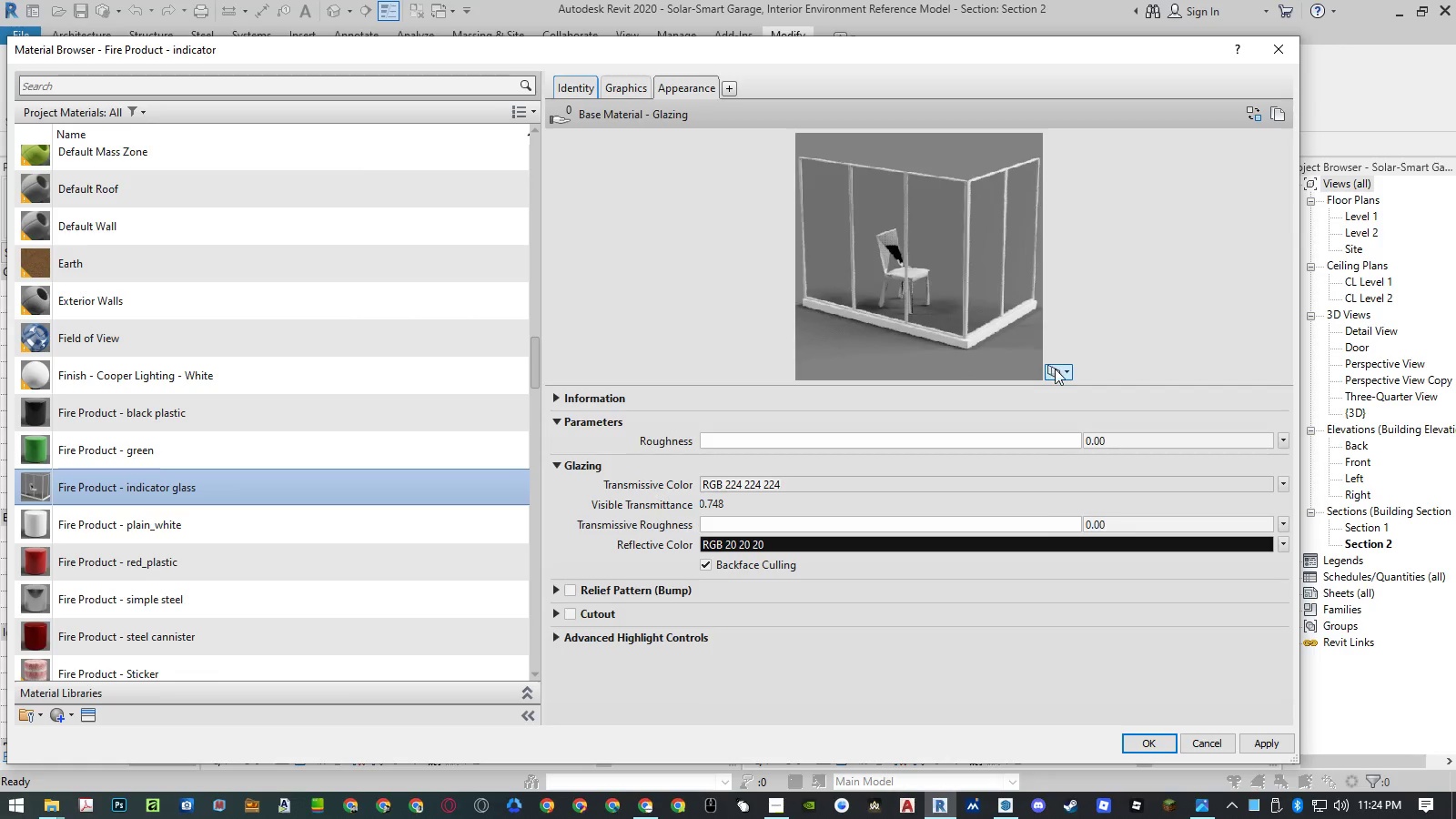 
left_click([1056, 369])
 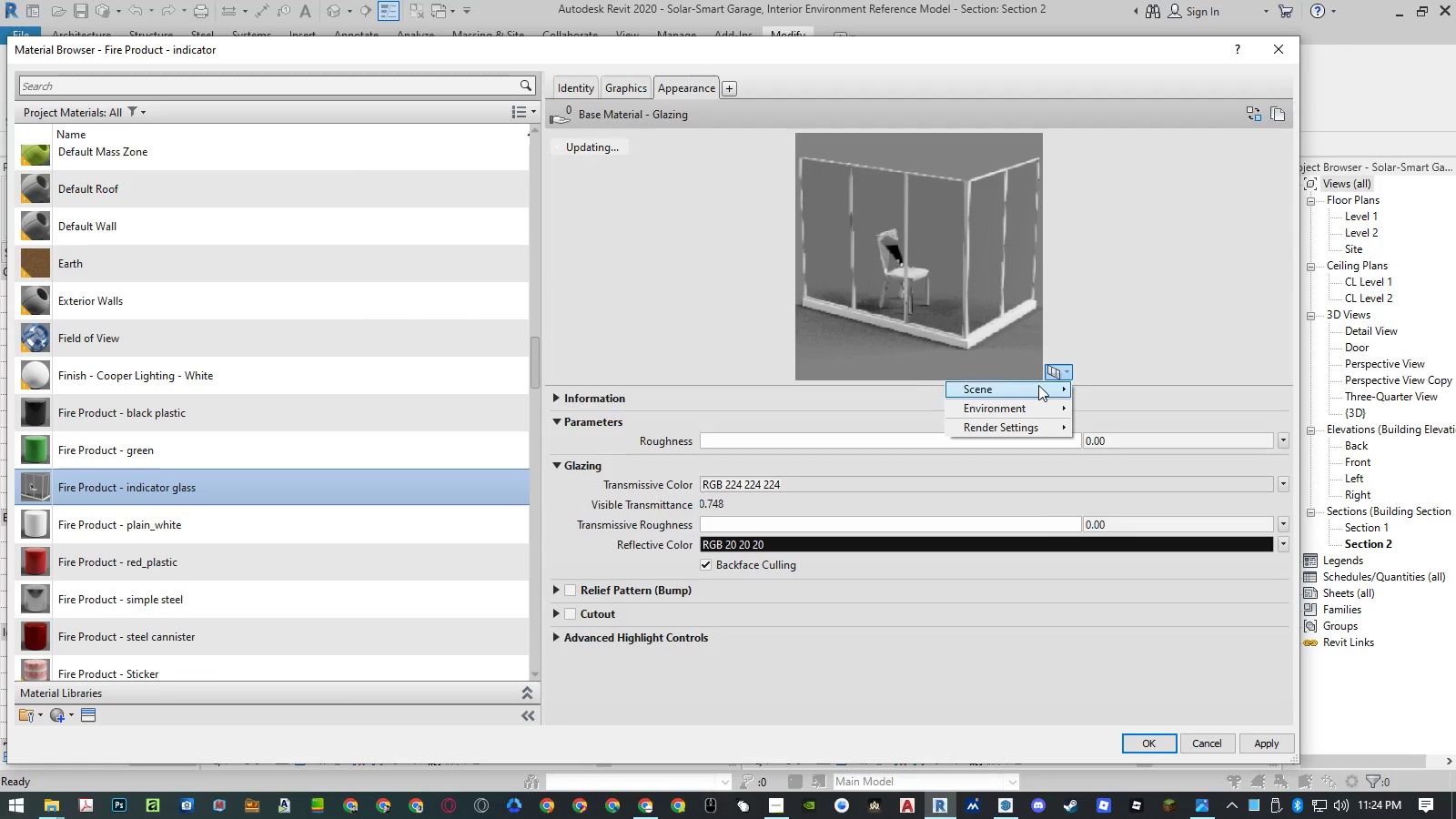 
left_click([1038, 386])
 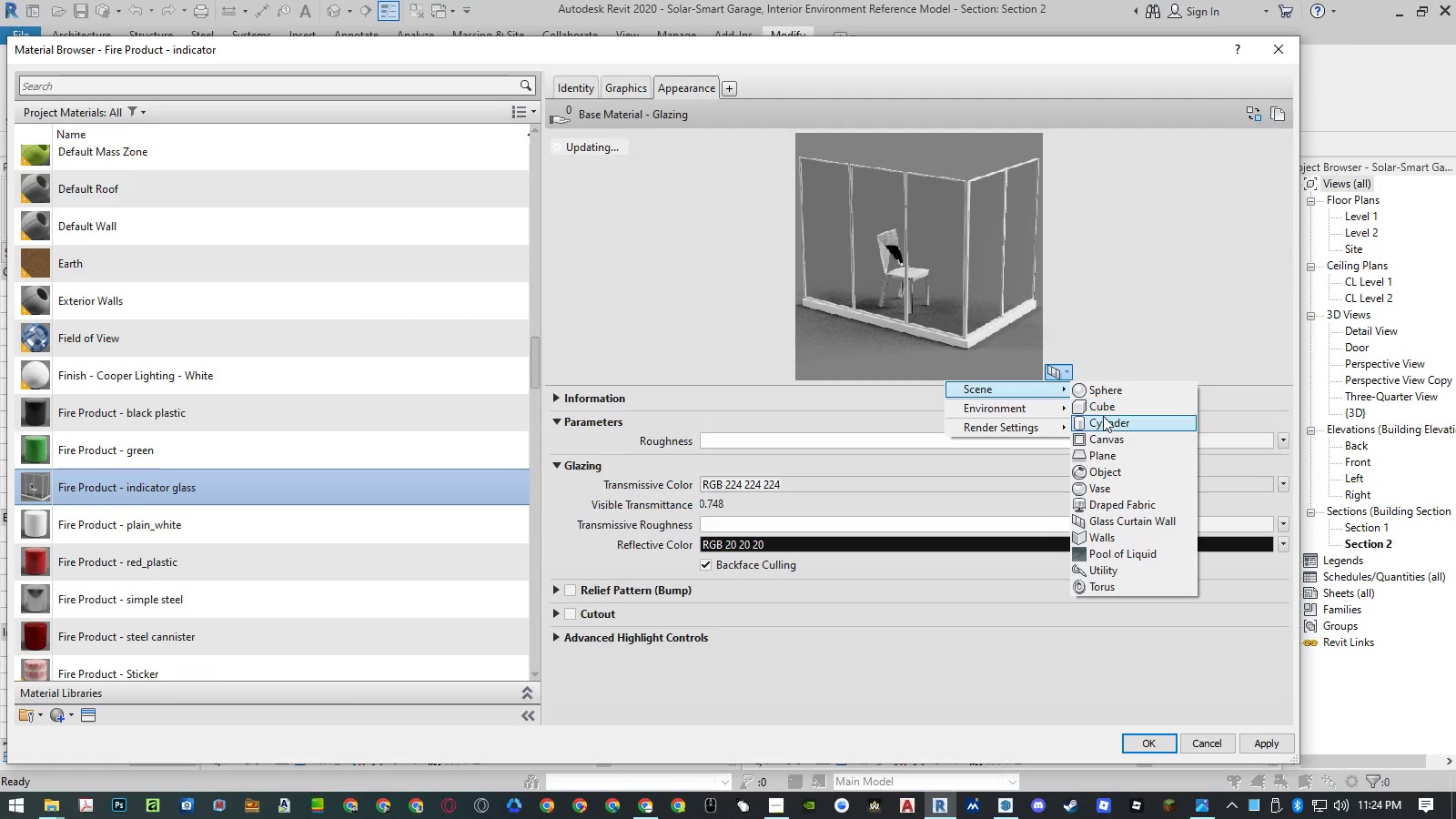 
left_click([1103, 419])
 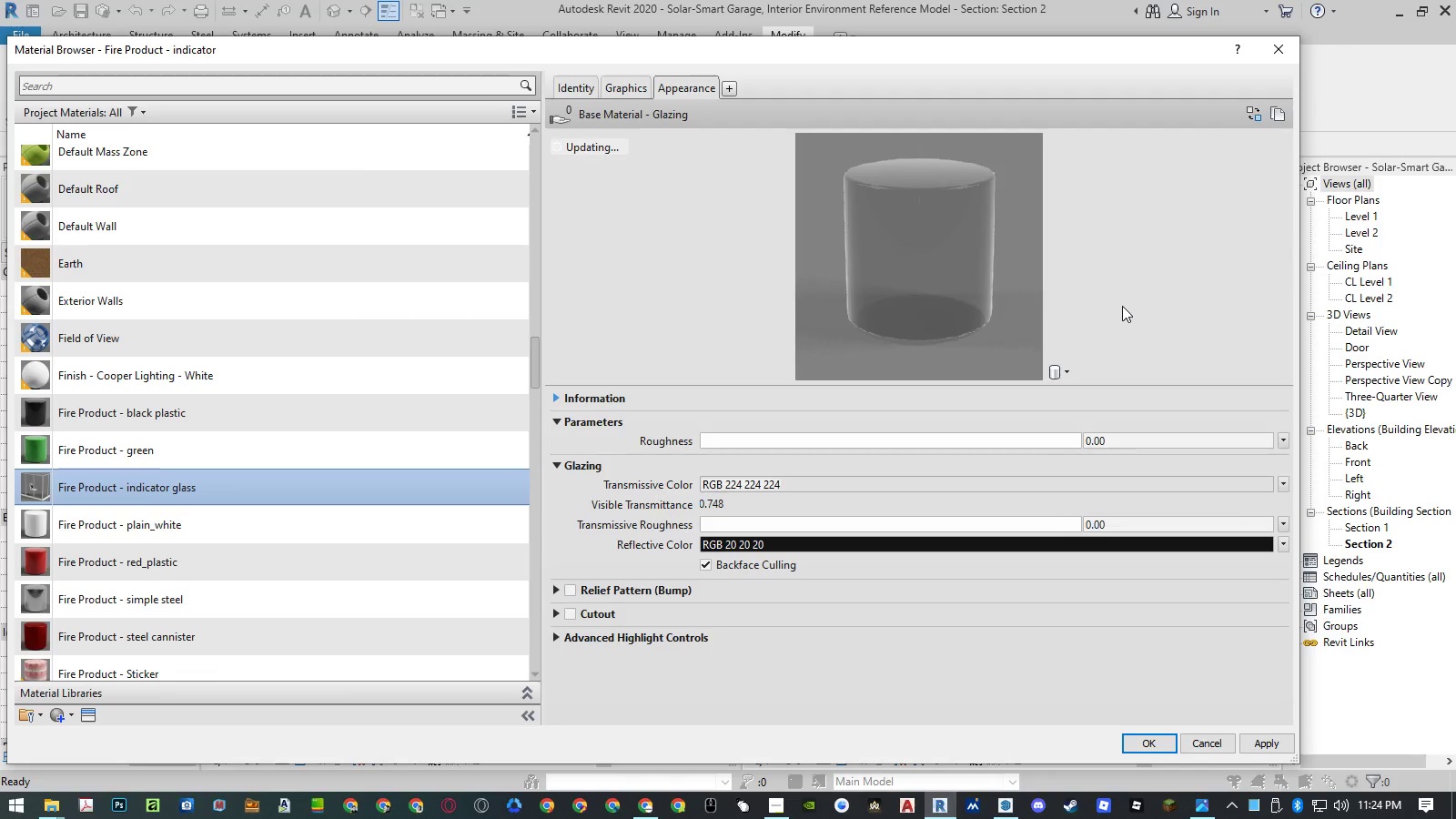 
left_click([1122, 306])
 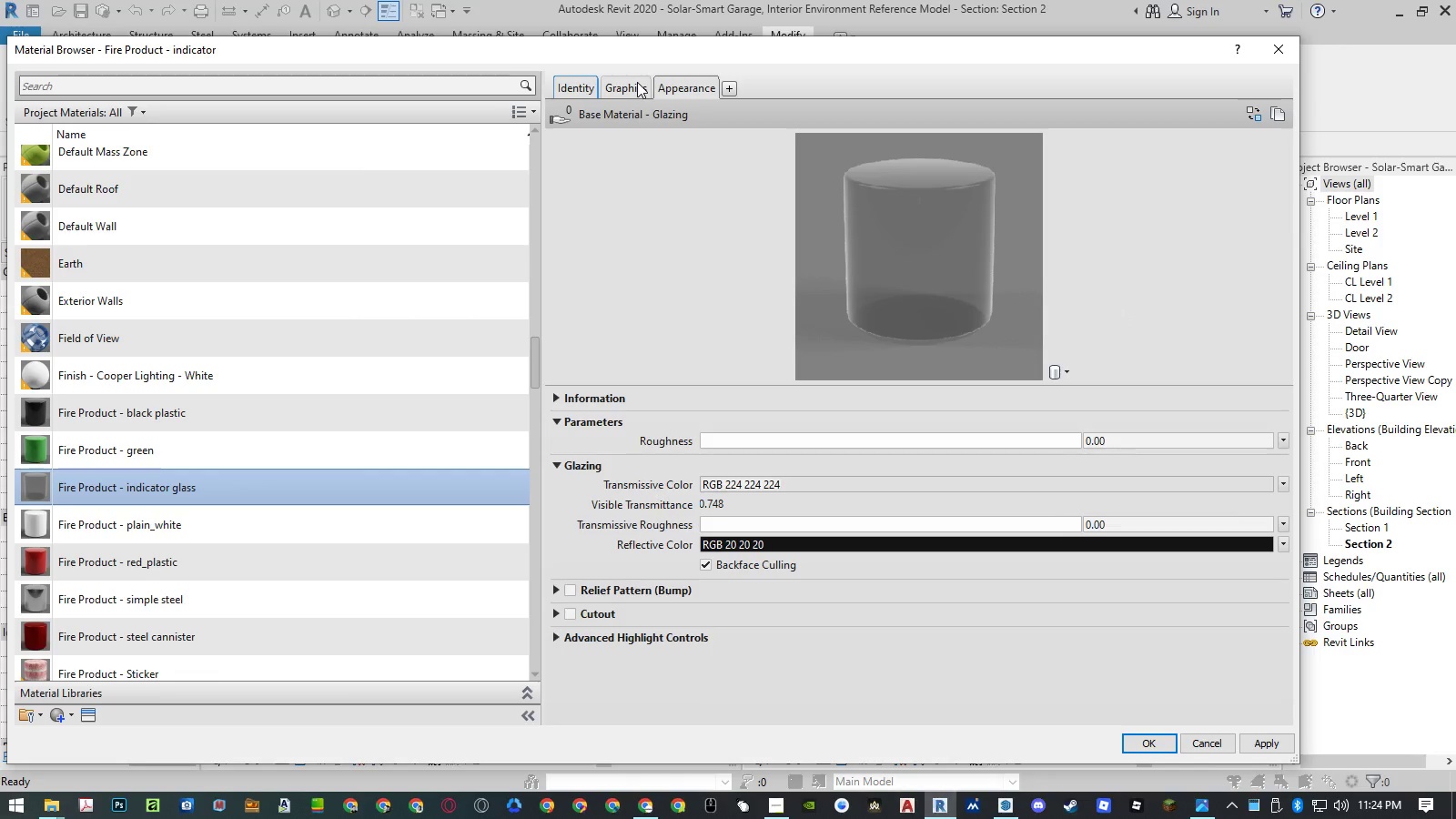 
left_click([637, 82])
 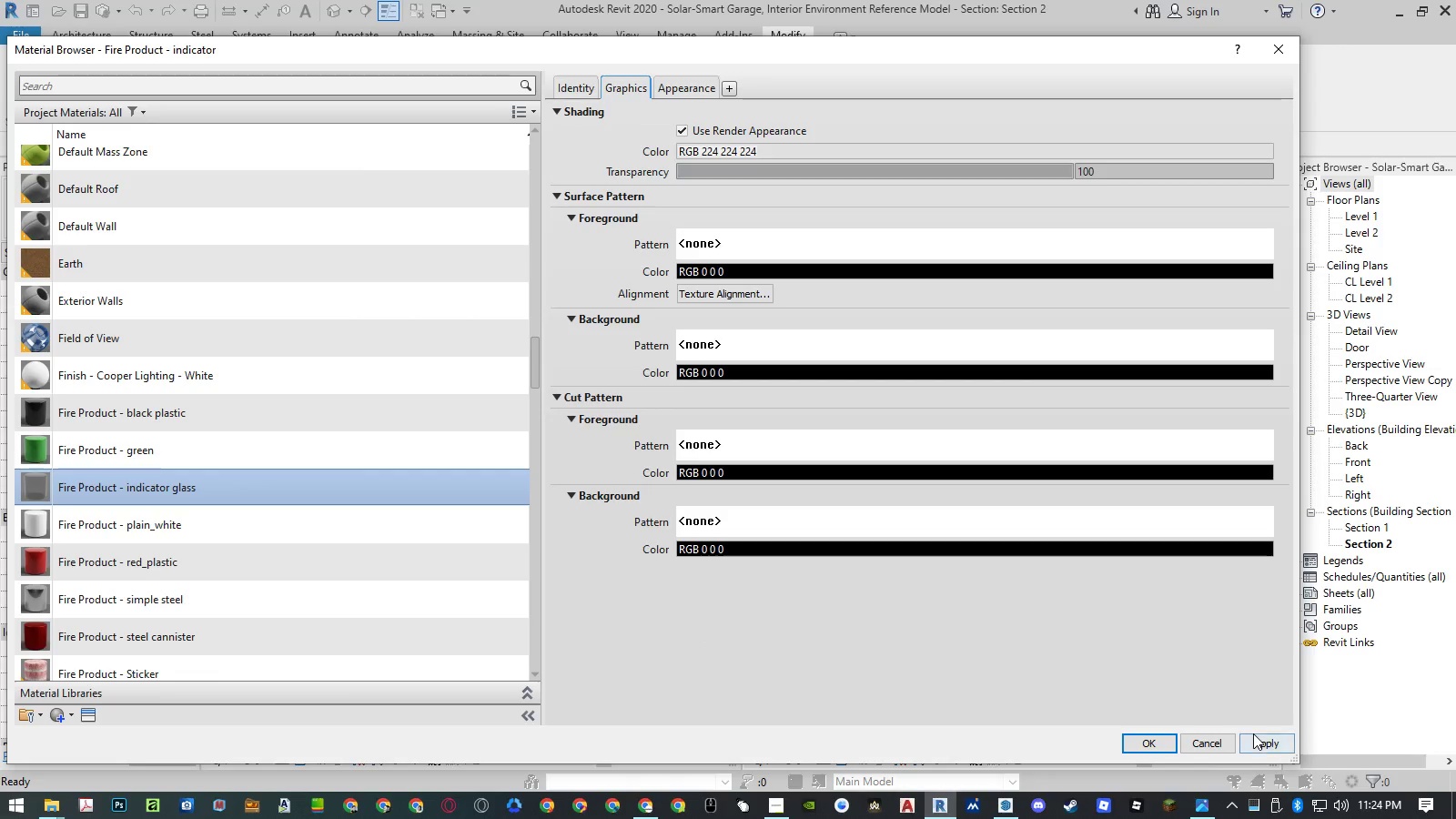 
left_click([1162, 739])
 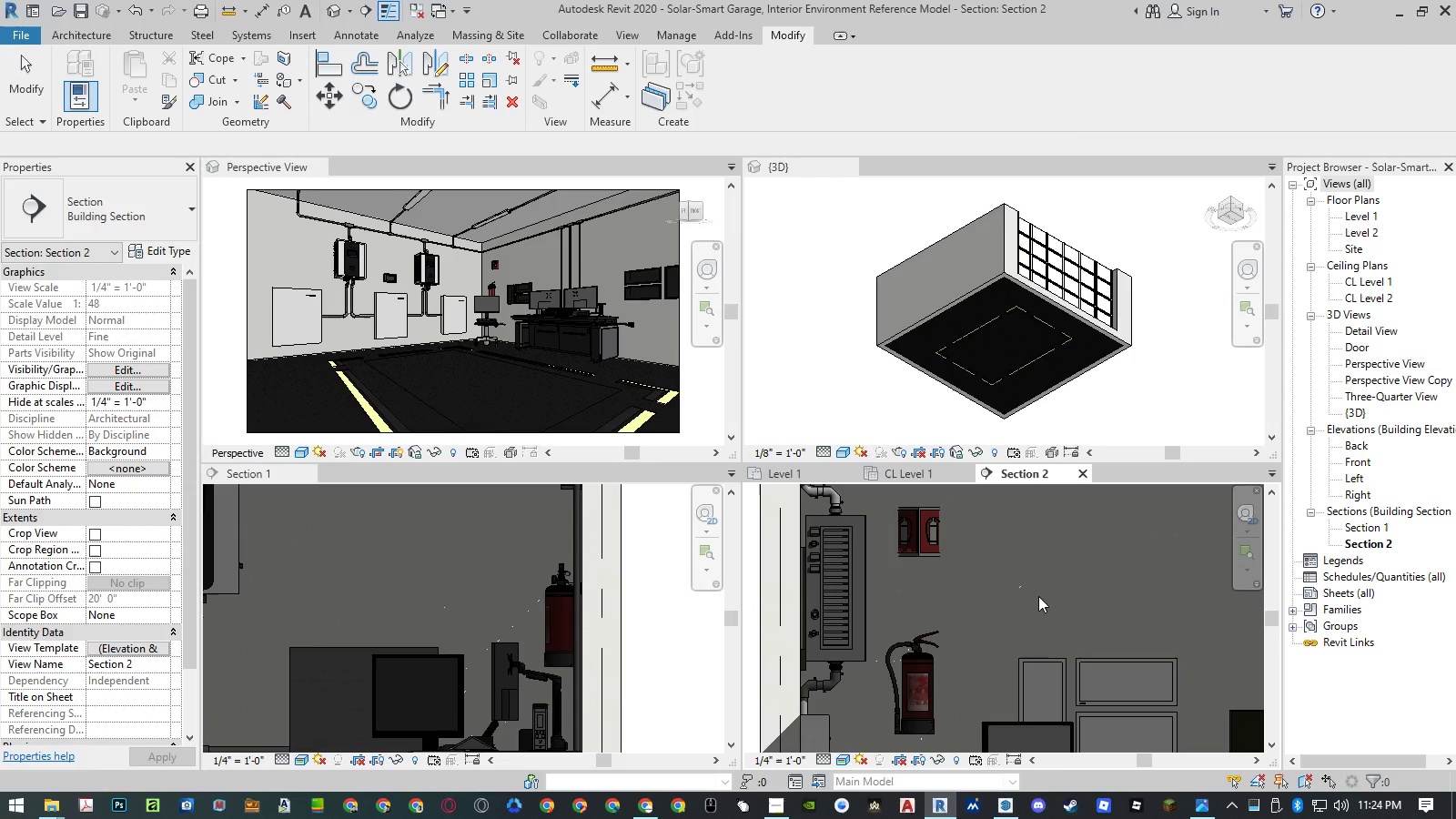 
scroll: coordinate [880, 632], scroll_direction: up, amount: 13.0
 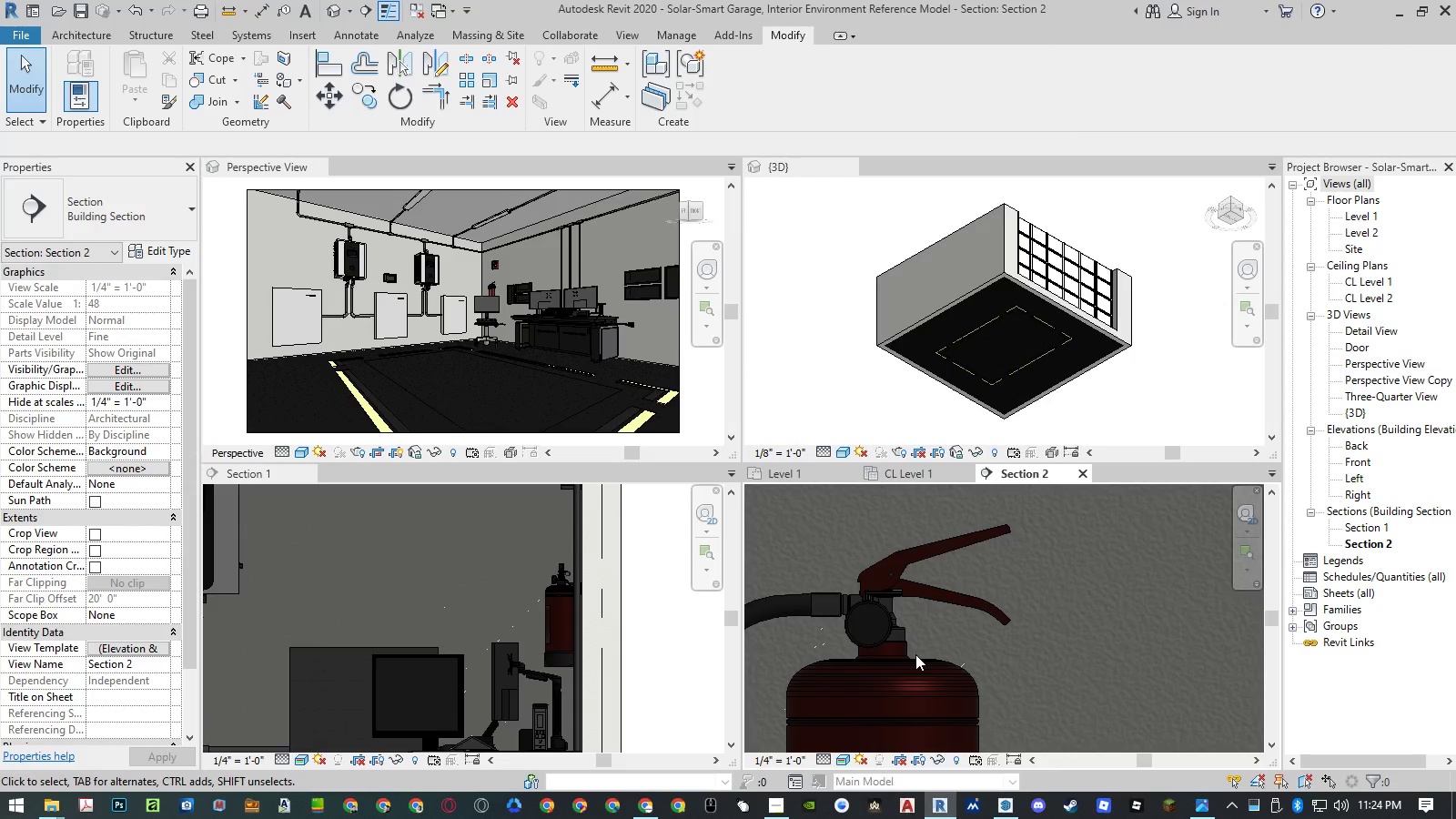 
scroll: coordinate [854, 546], scroll_direction: down, amount: 10.0
 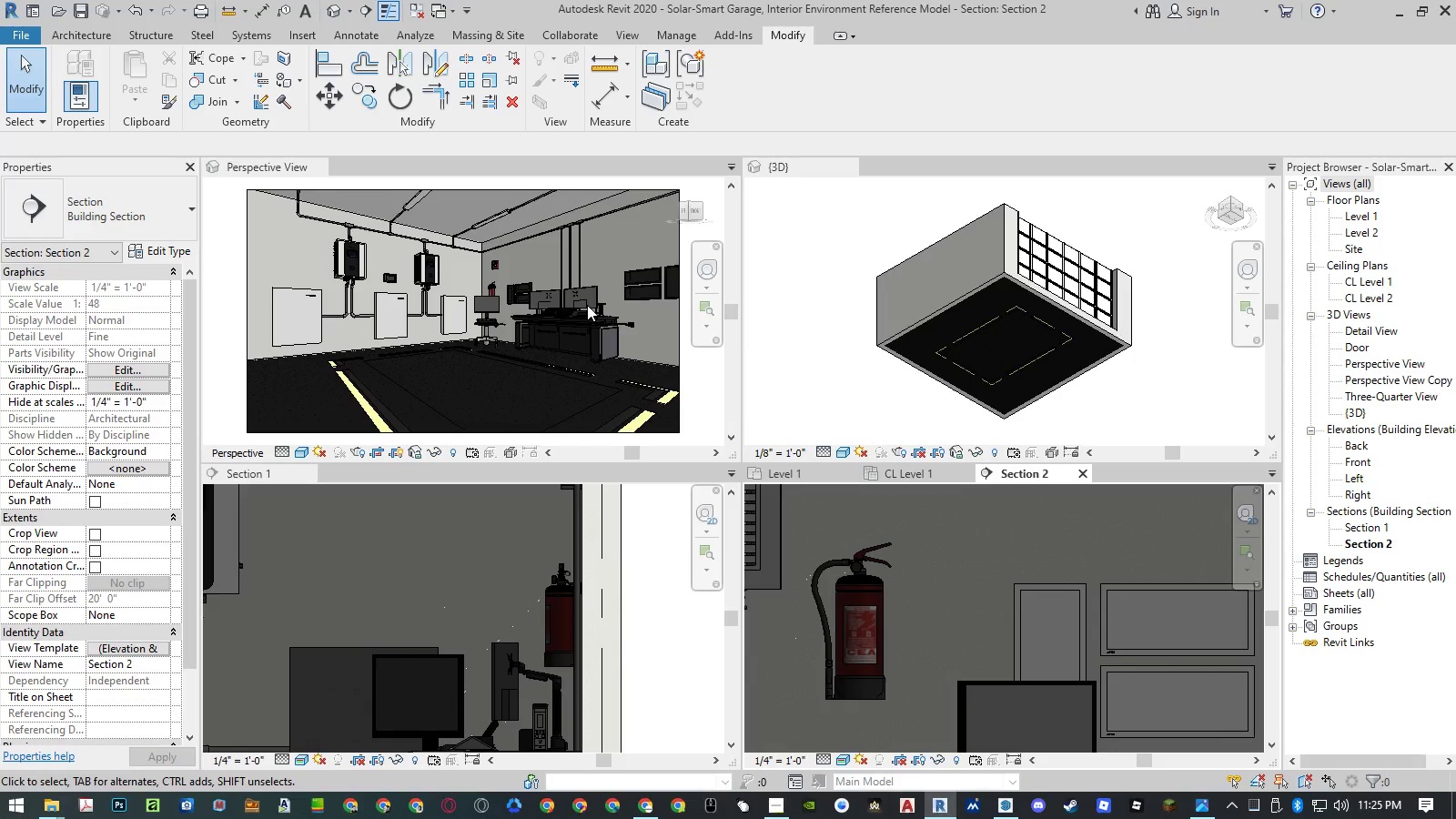 
wait(18.03)
 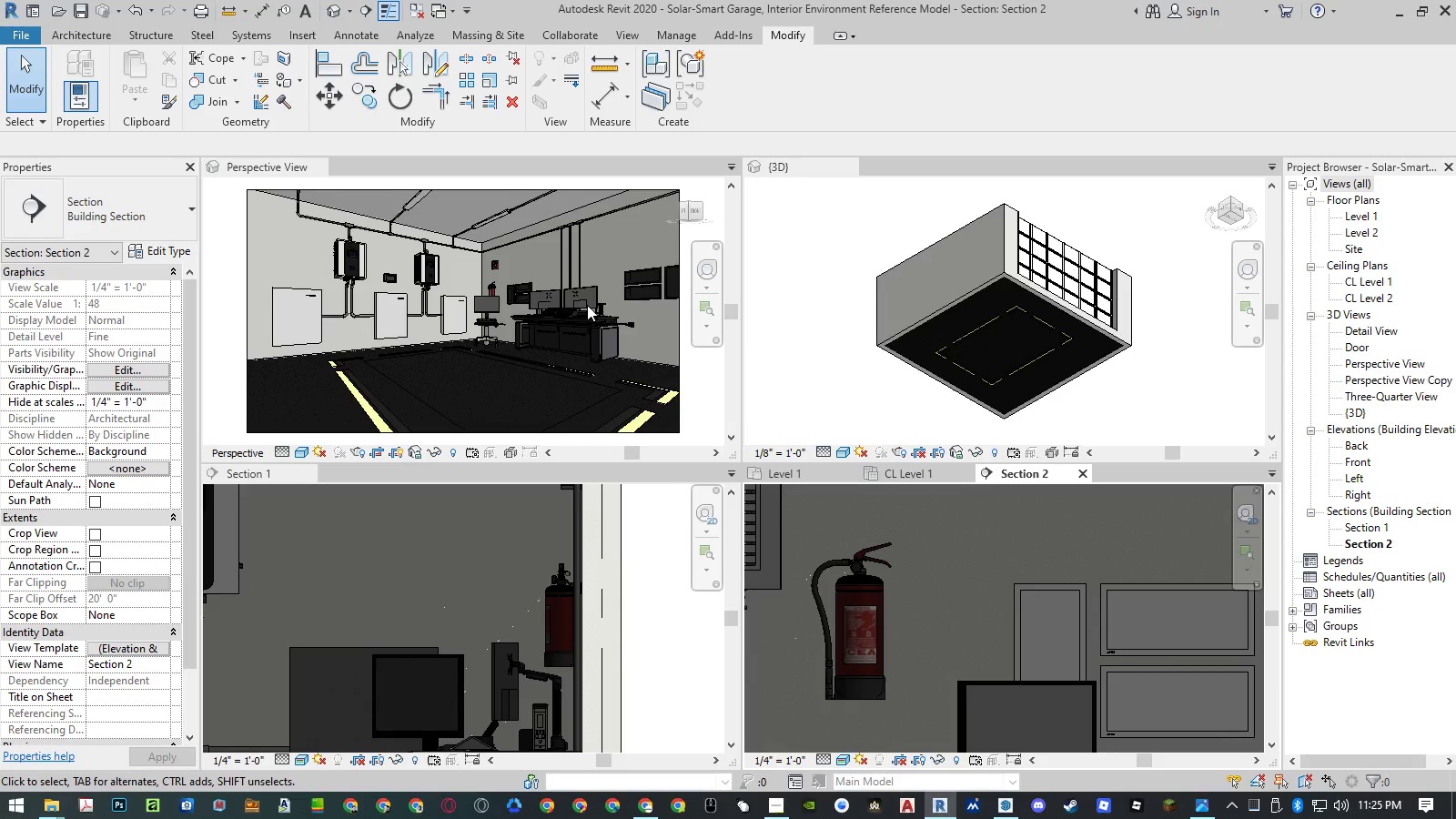 
left_click([648, 805])
 